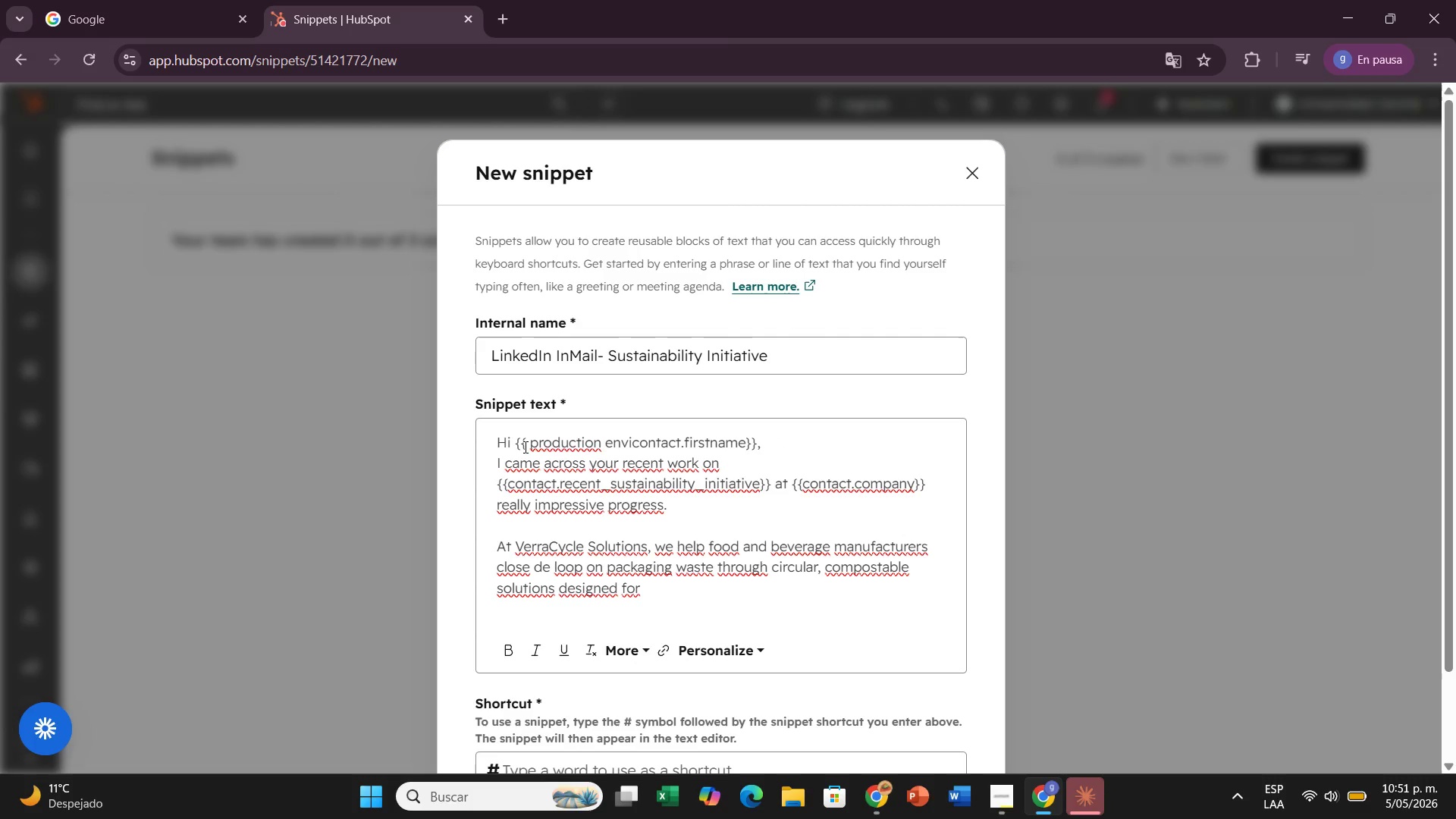 
key(Backspace)
 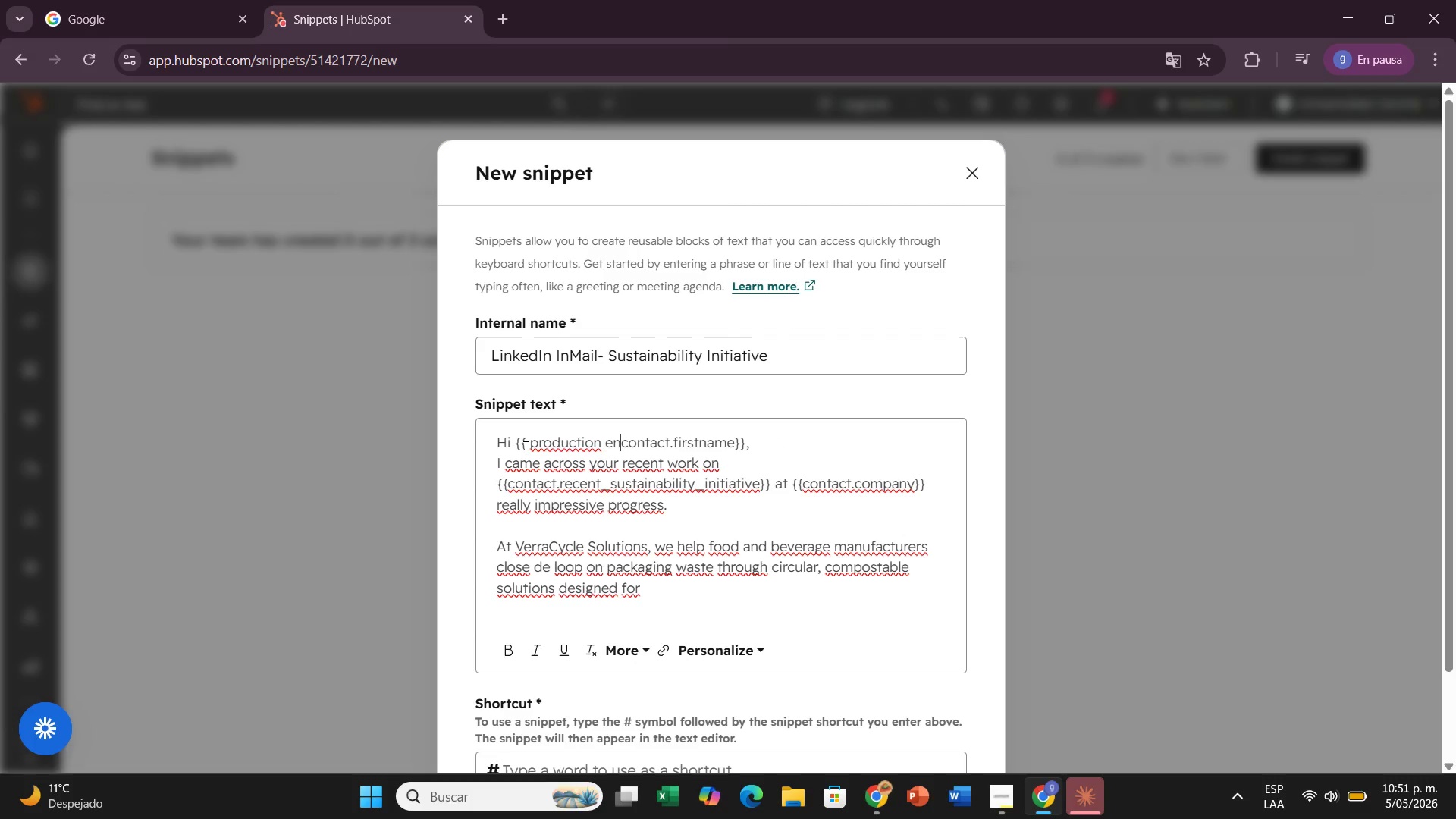 
hold_key(key=Backspace, duration=0.75)
 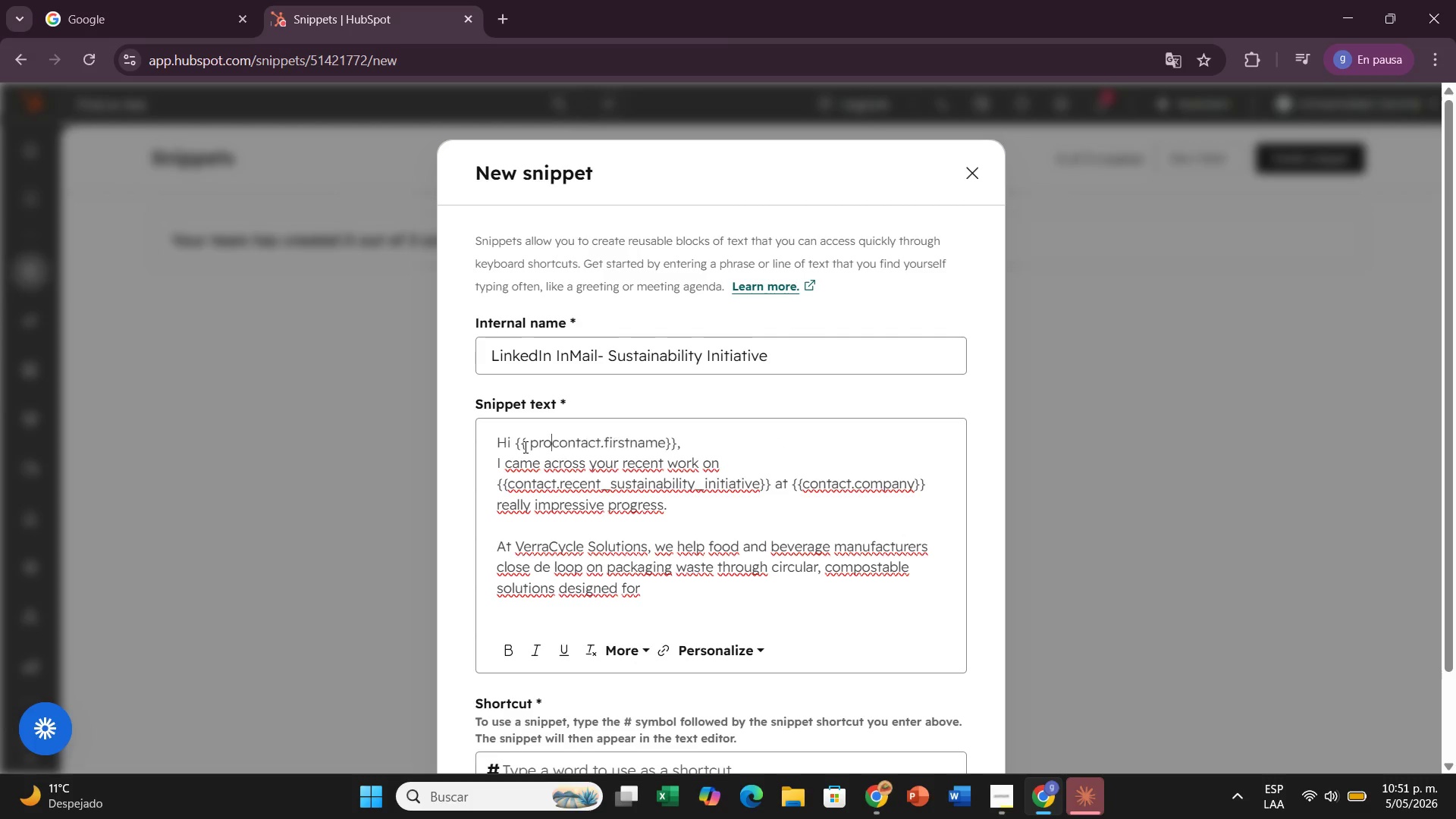 
key(Backspace)
 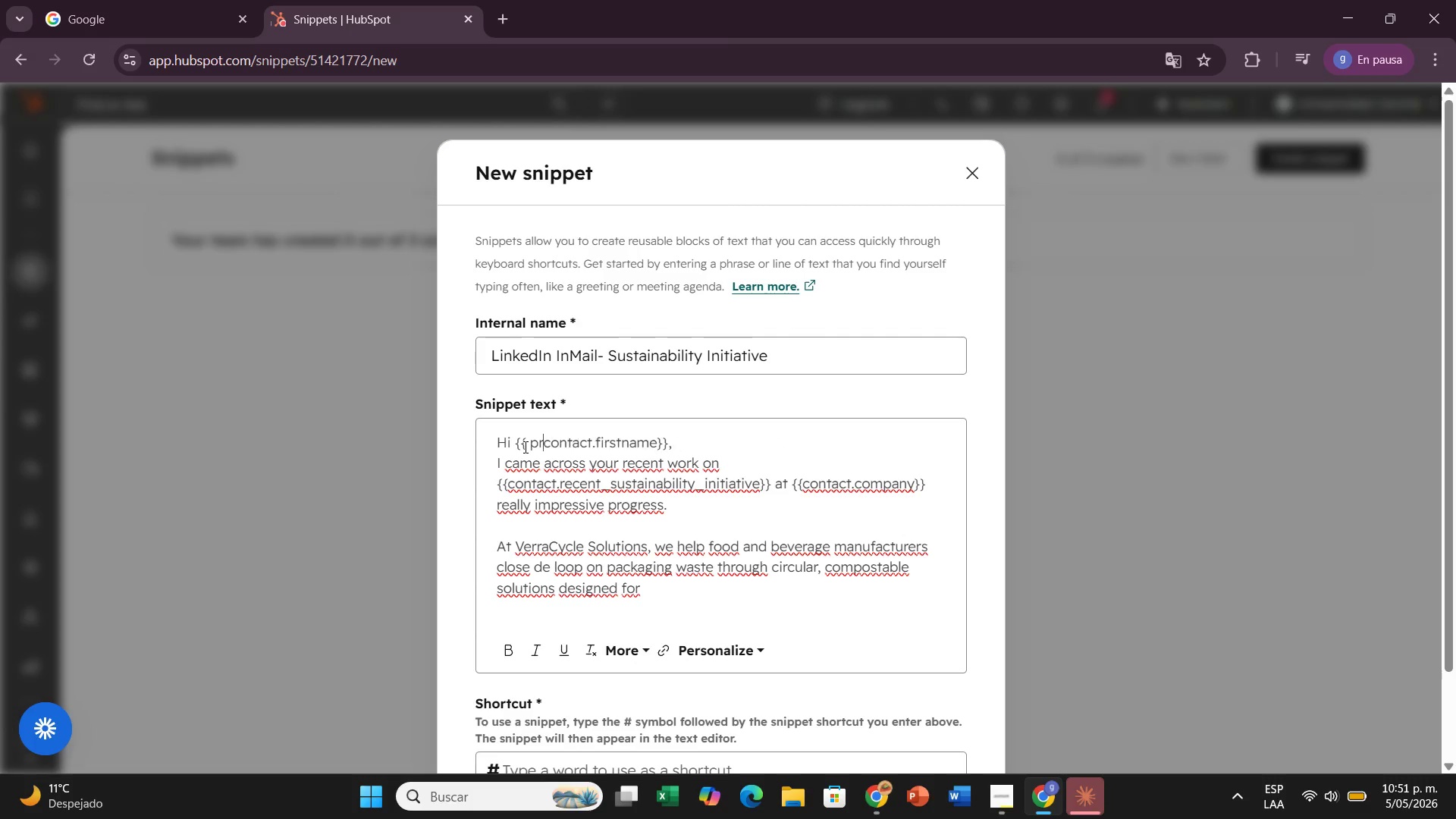 
key(Backspace)
 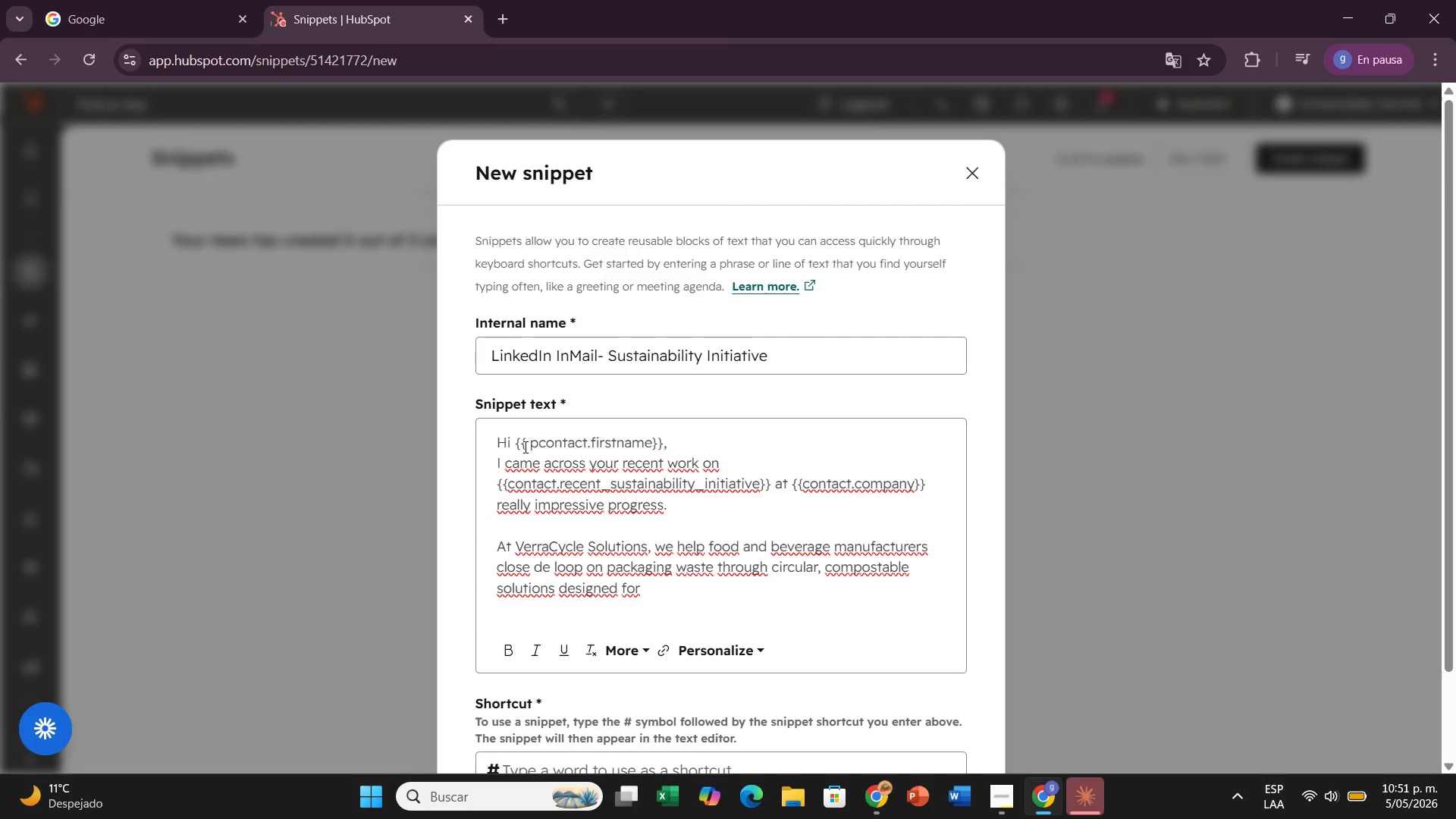 
key(Backspace)
 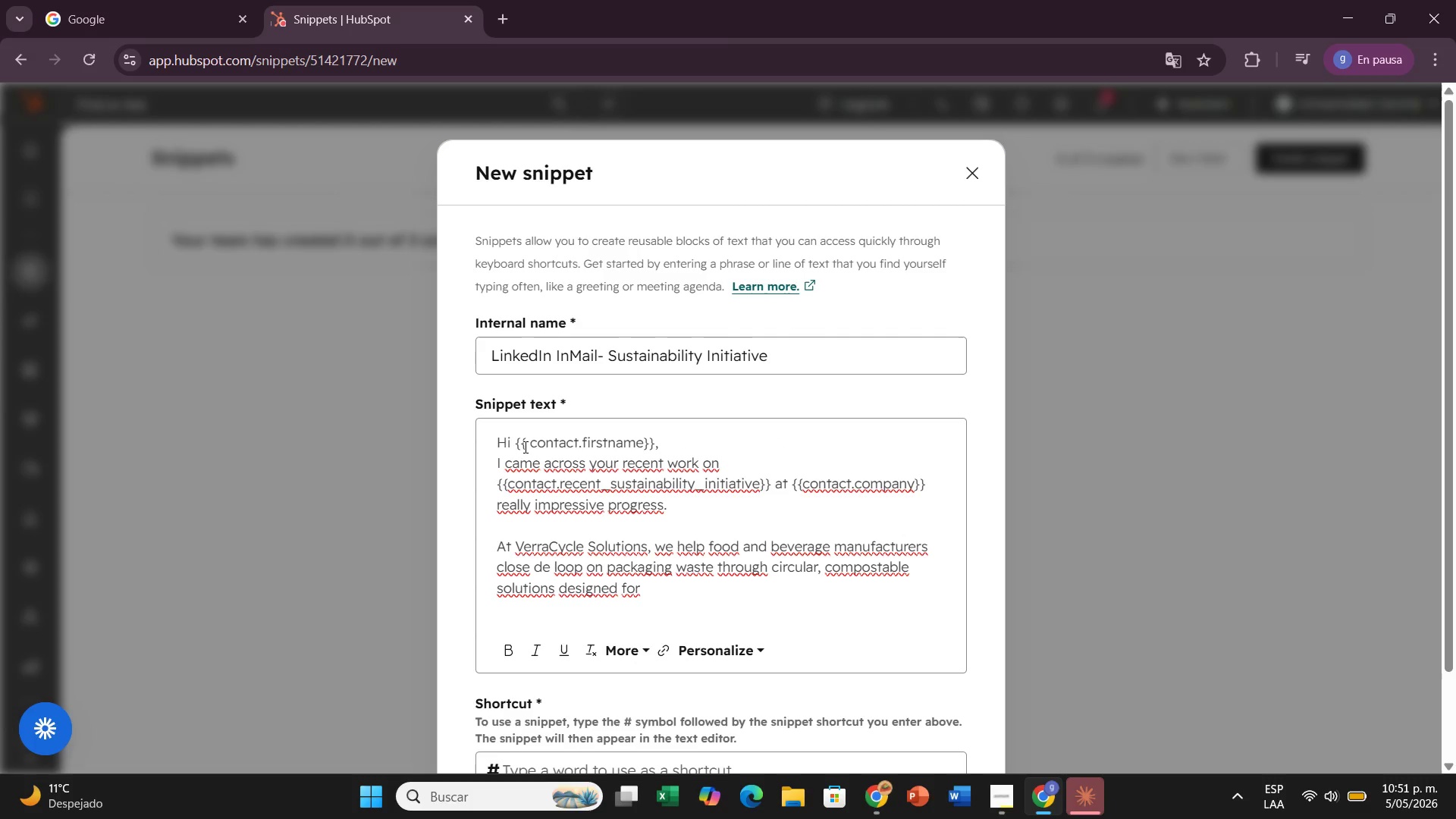 
key(Backspace)
 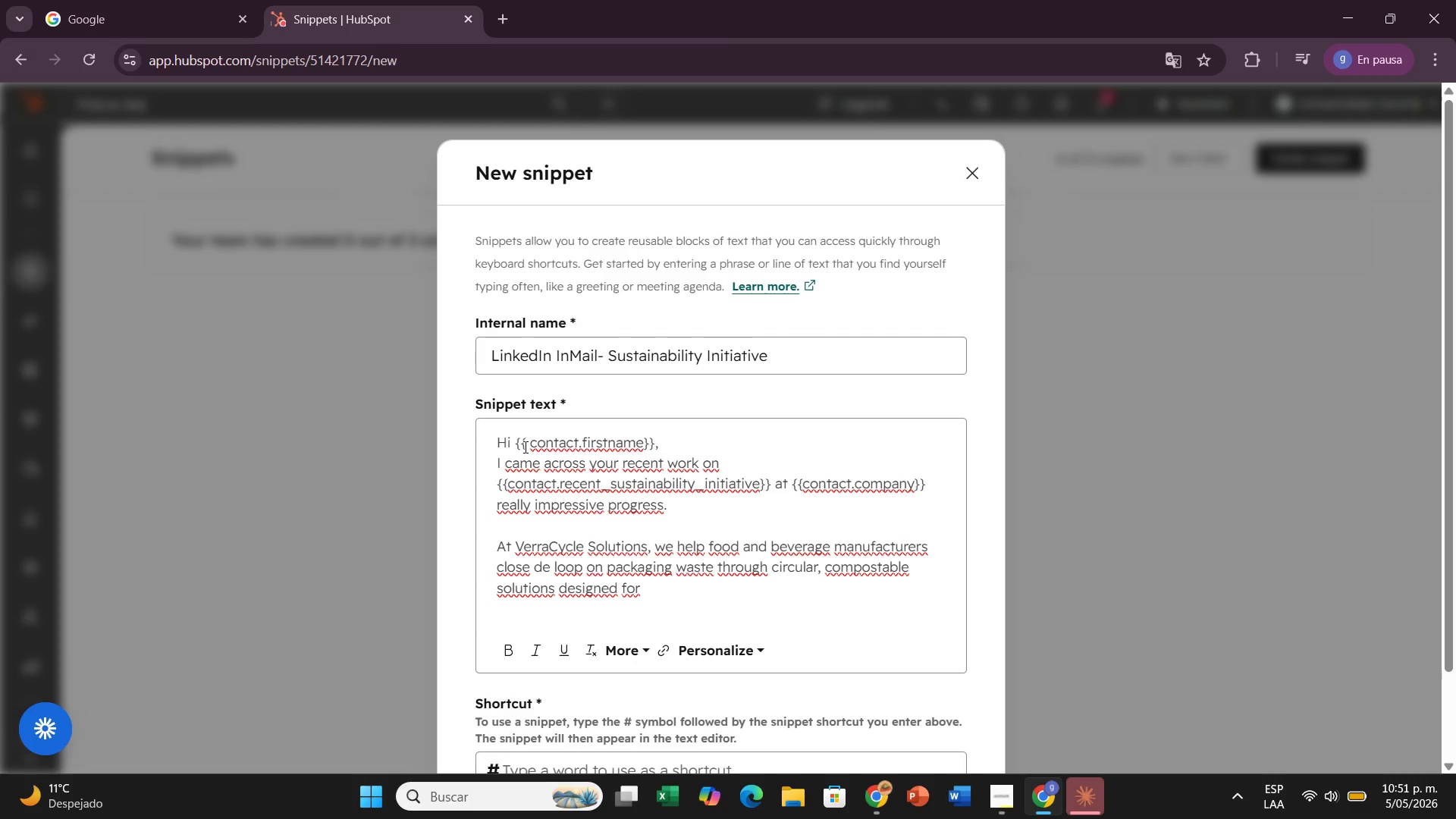 
key(Backspace)
 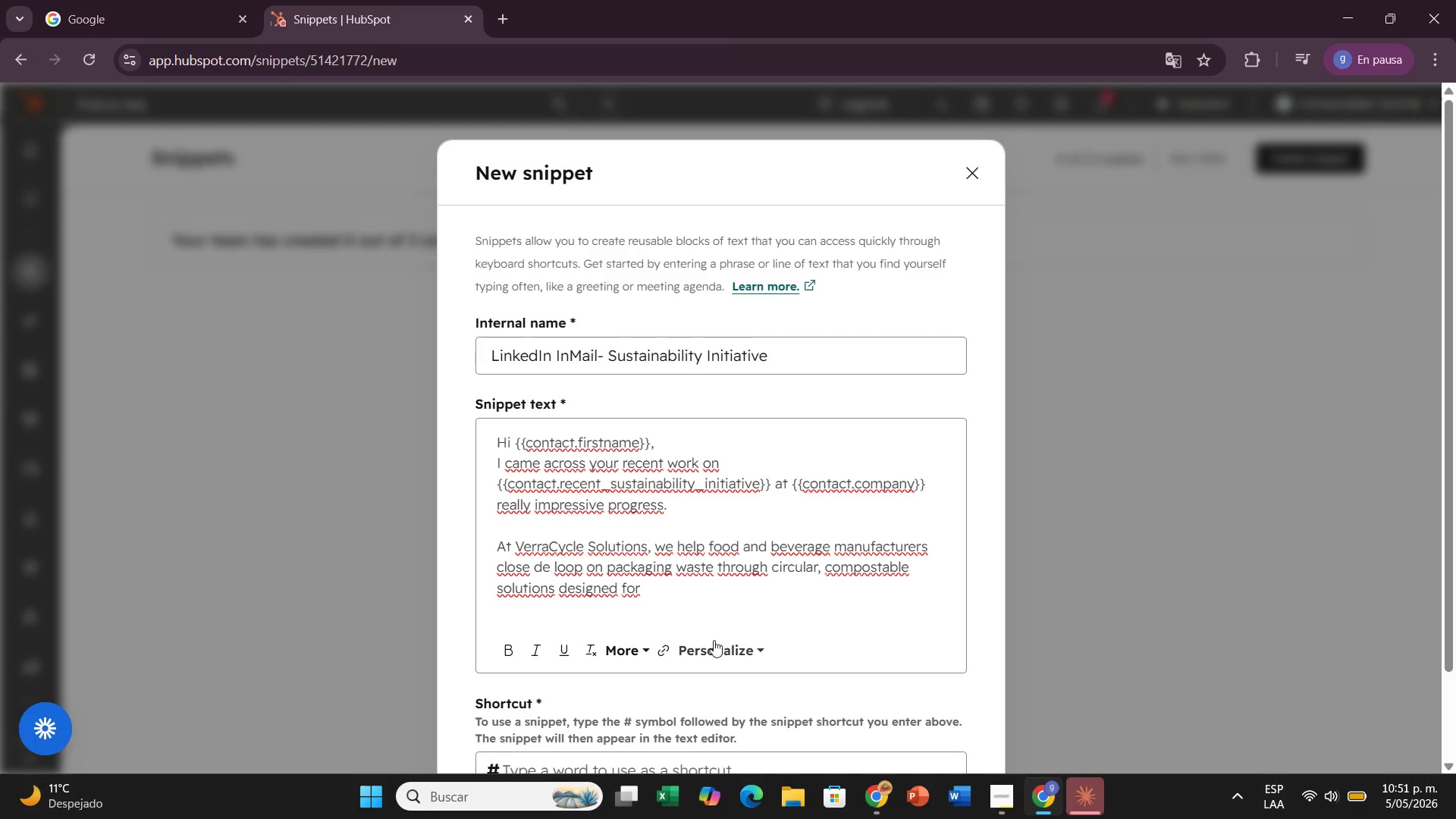 
left_click([688, 588])
 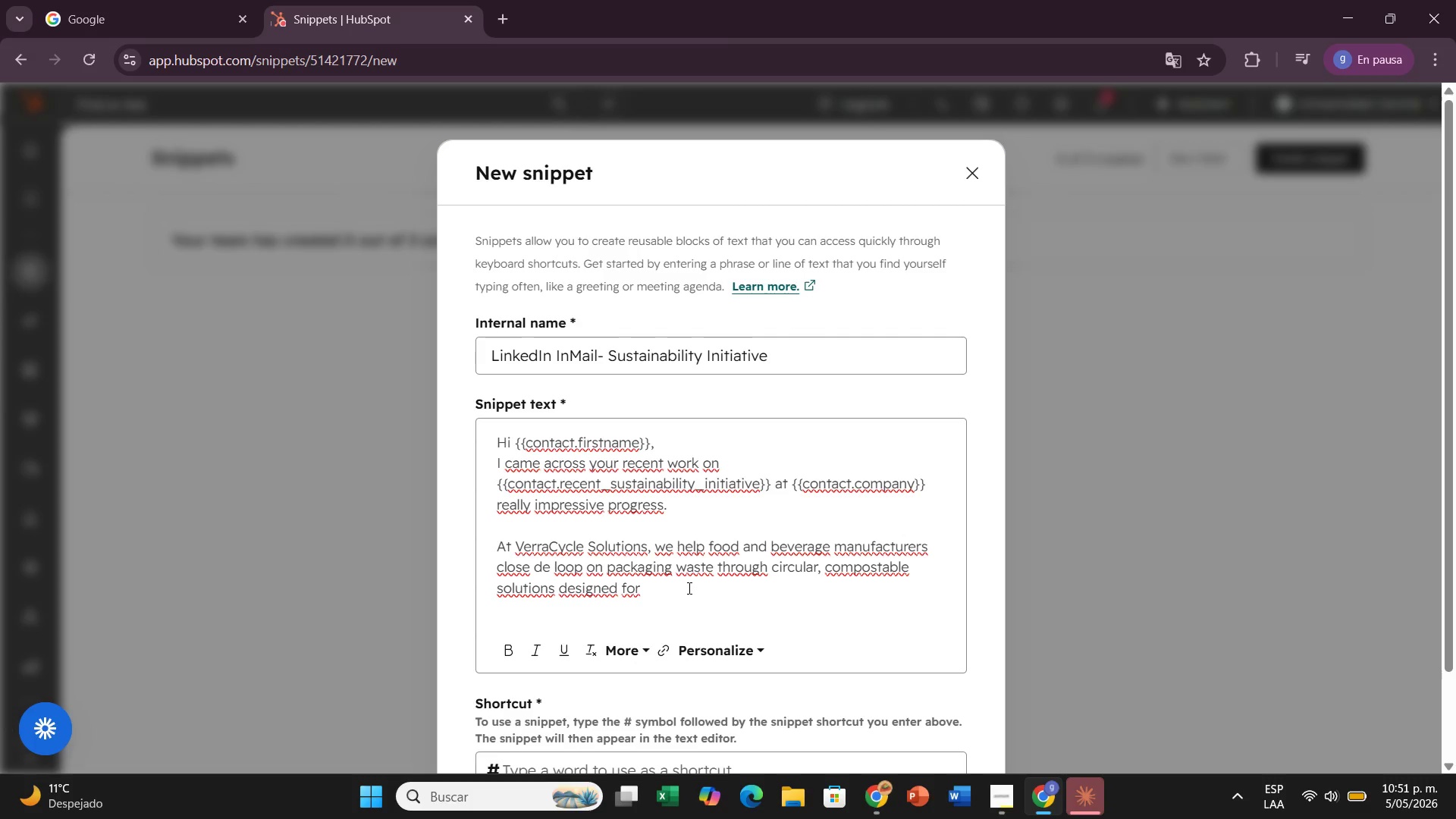 
type( pr)
 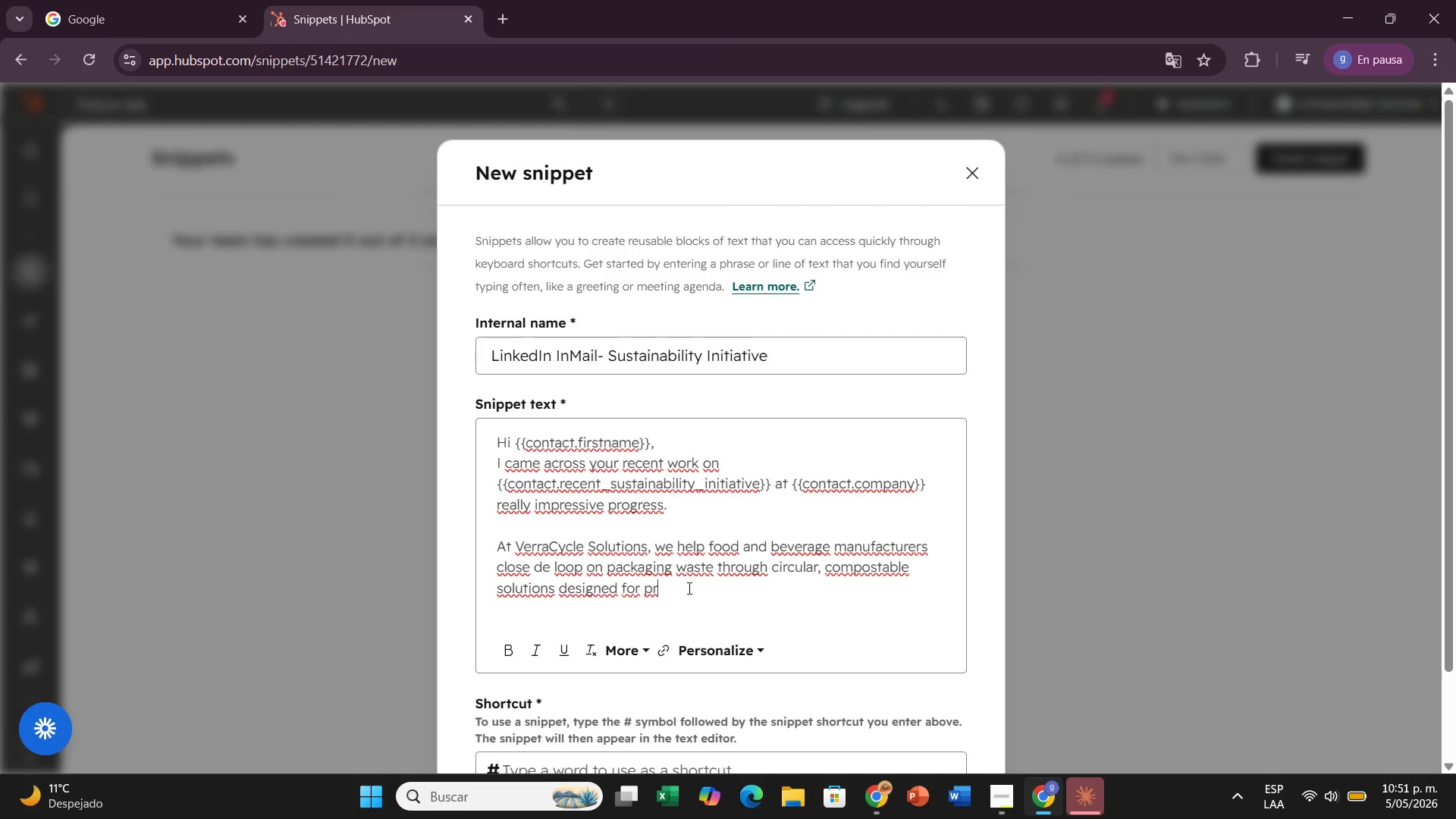 
type(oduction enviroments like yoi)
key(Backspace)
type(urs.)
 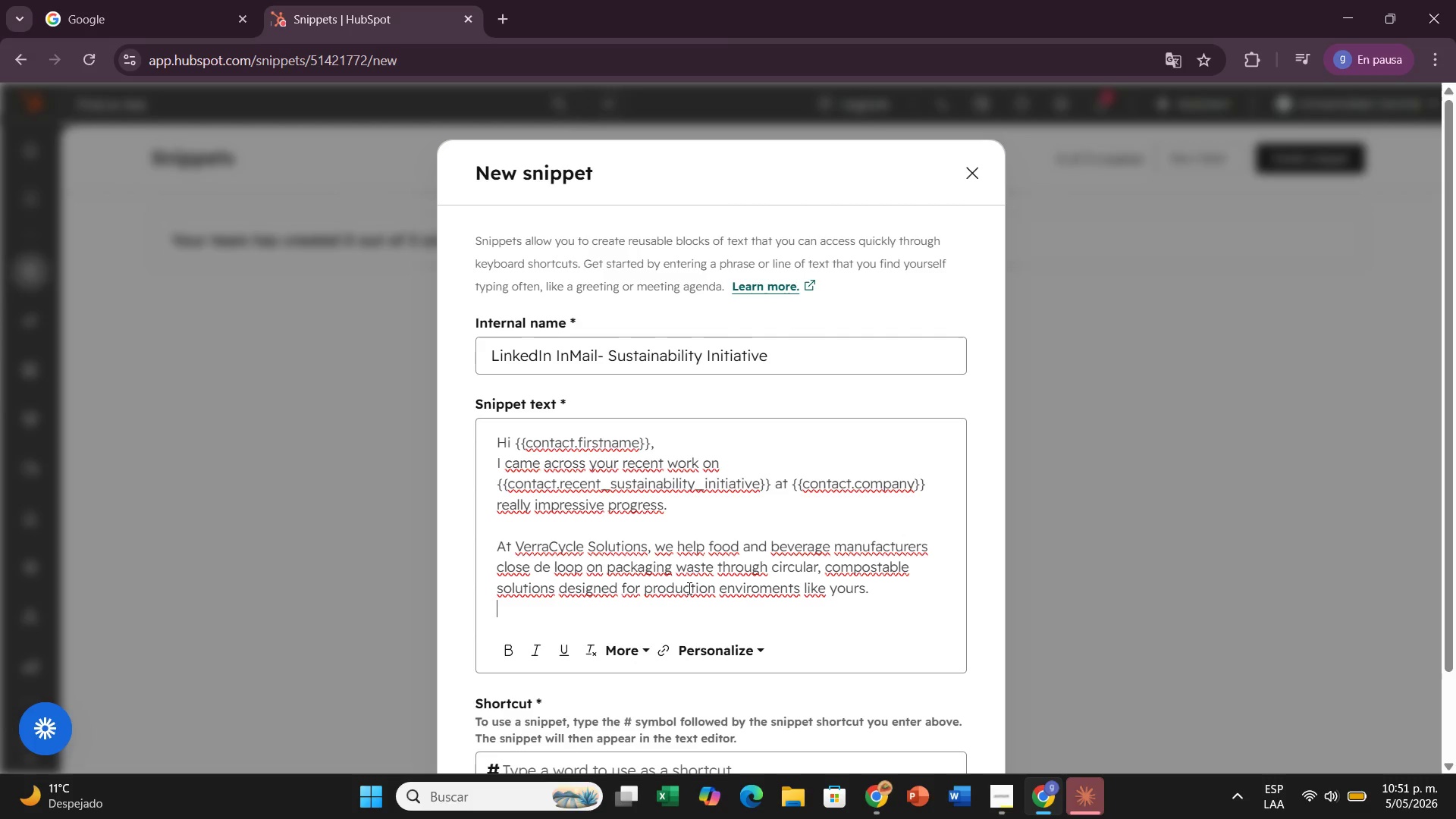 
key(Enter)
 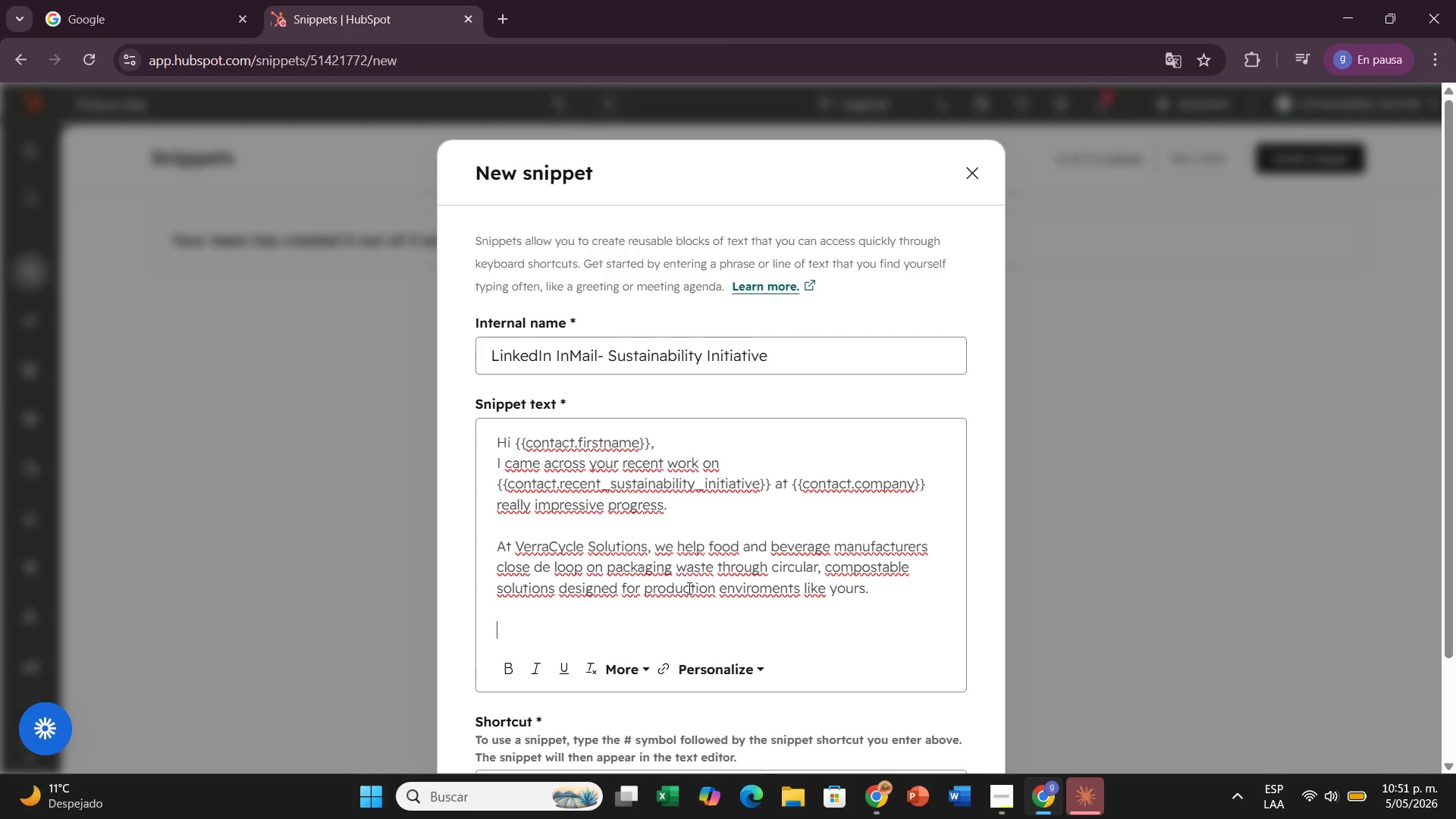 
key(Enter)
 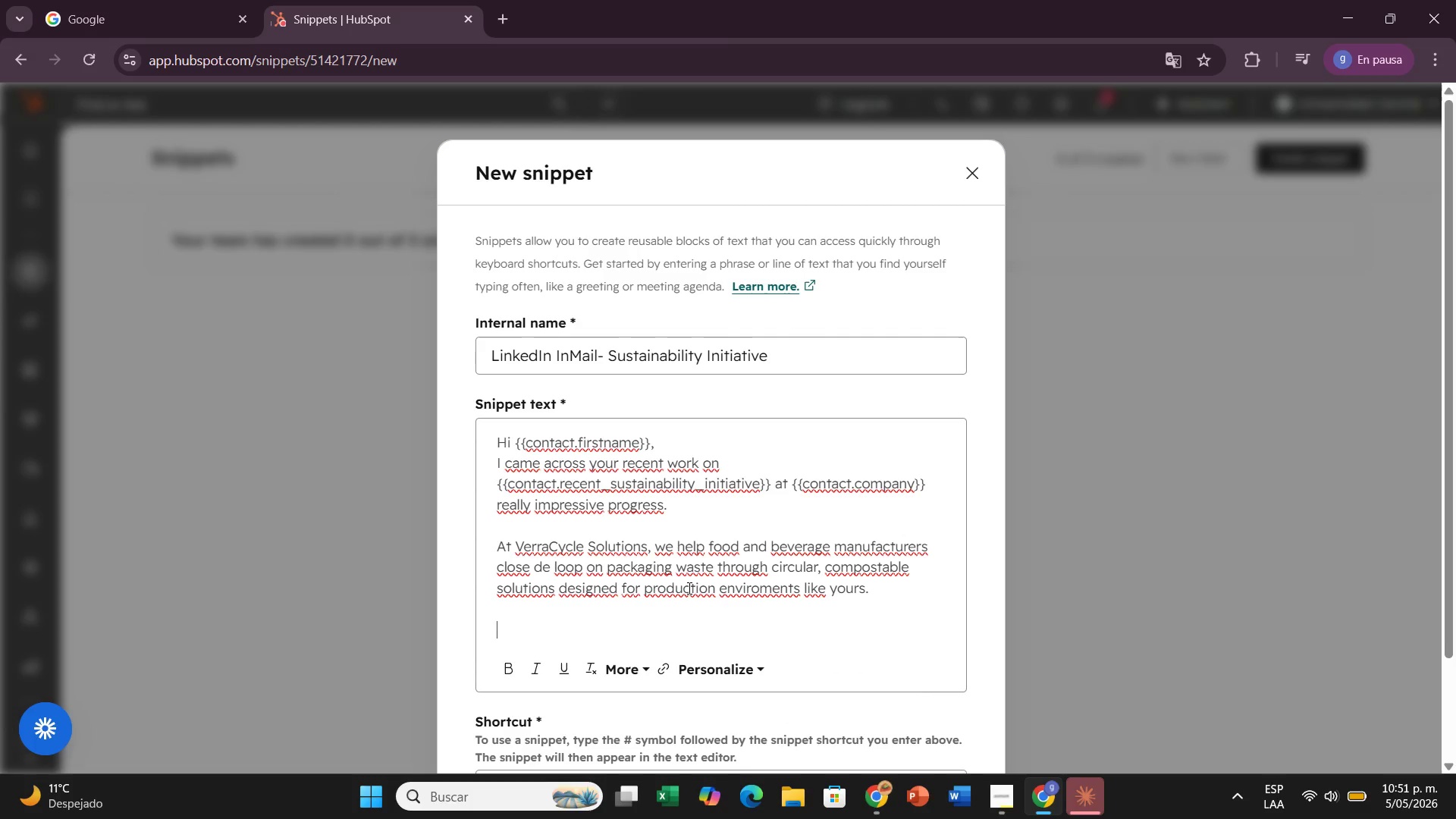 
type(Would it am)
key(Backspace)
key(Backspace)
type(make sense r)
key(Backspace)
type(to connect and share how we[ve helped similar operai)
key(Backspace)
type(tions redice)
key(Backspace)
key(Backspace)
key(Backspace)
type(uce packaging-related waste by 40%)
 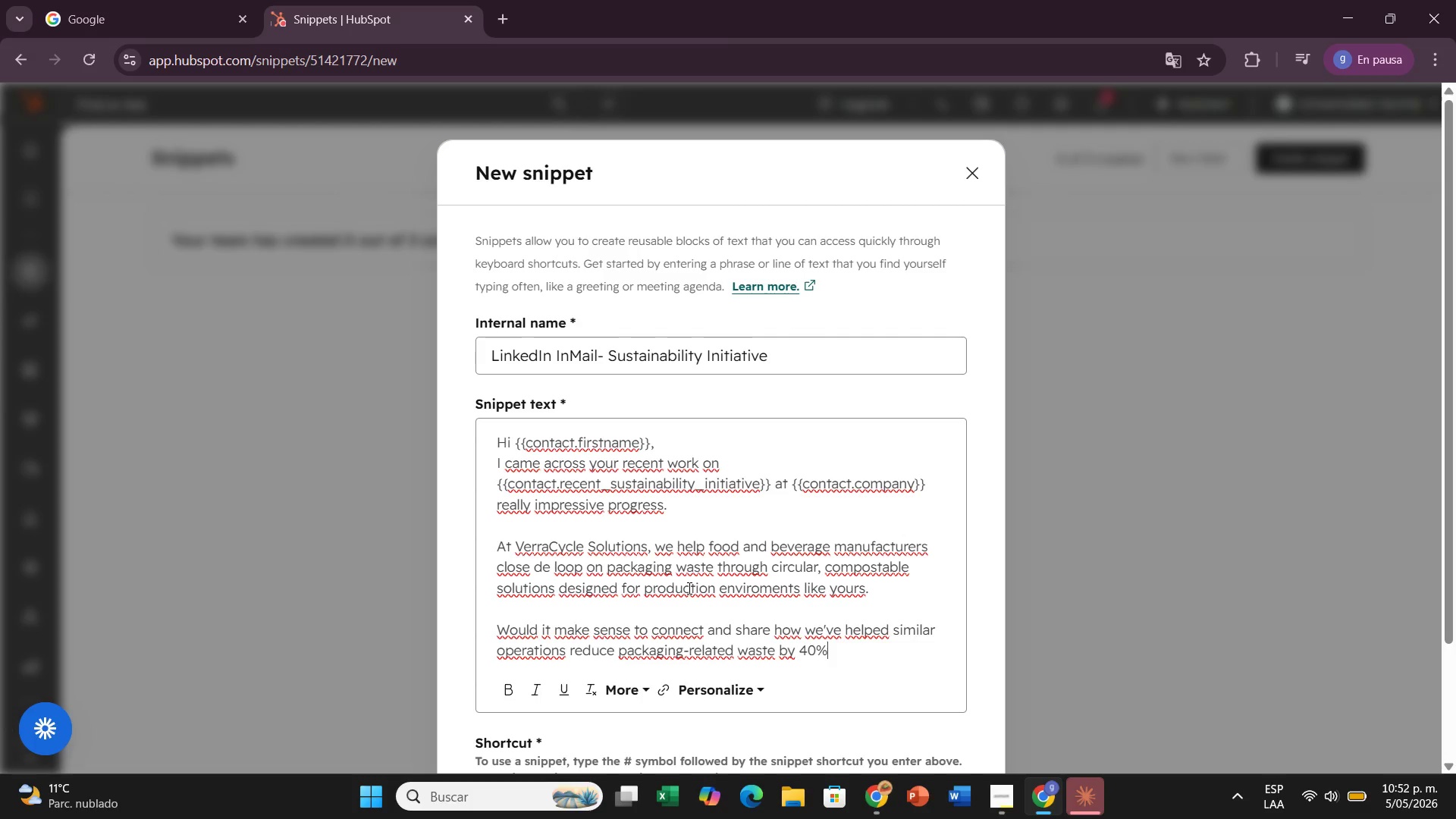 
key(Equal)
 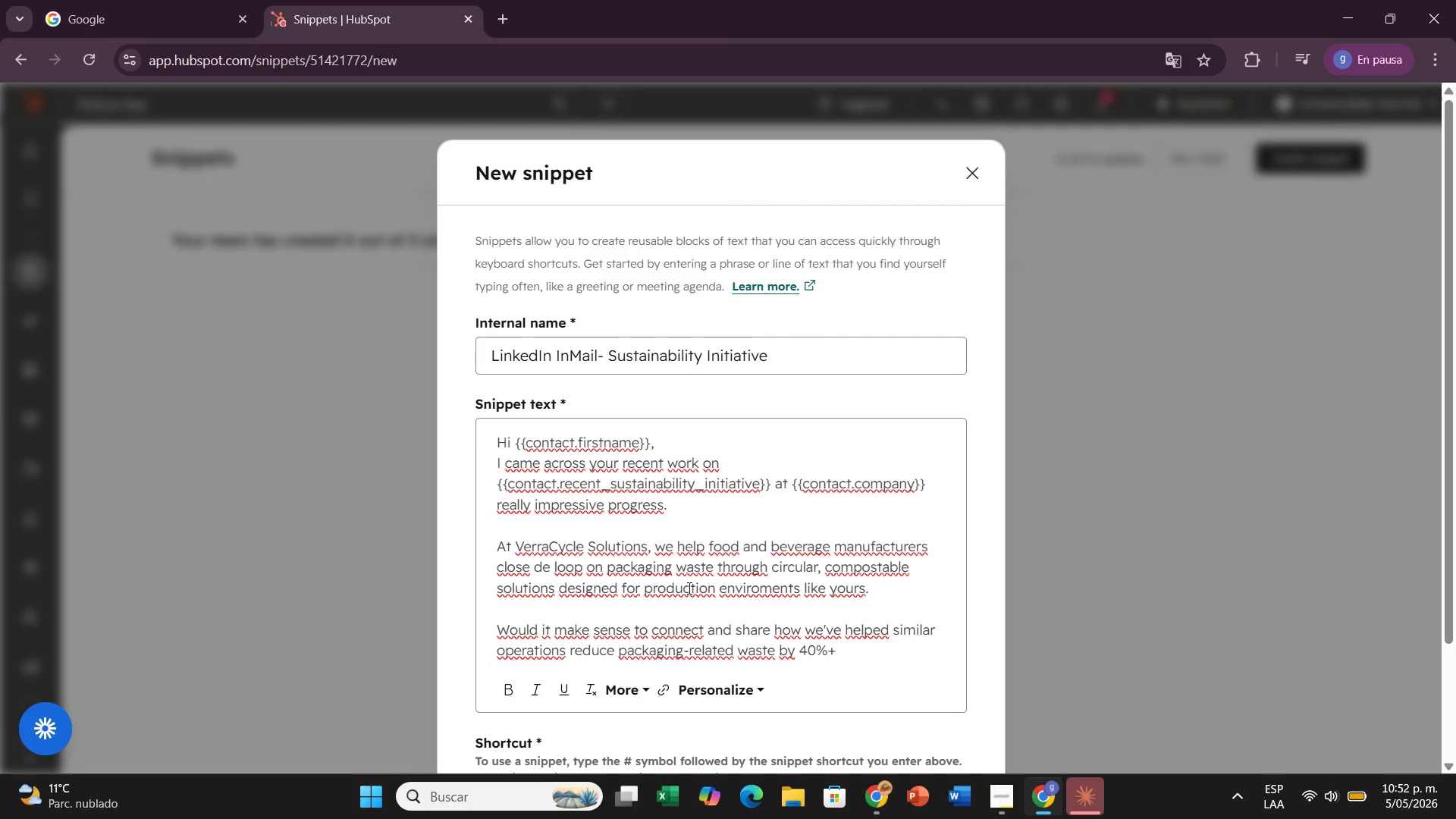 
key(Shift+BracketLeft)
 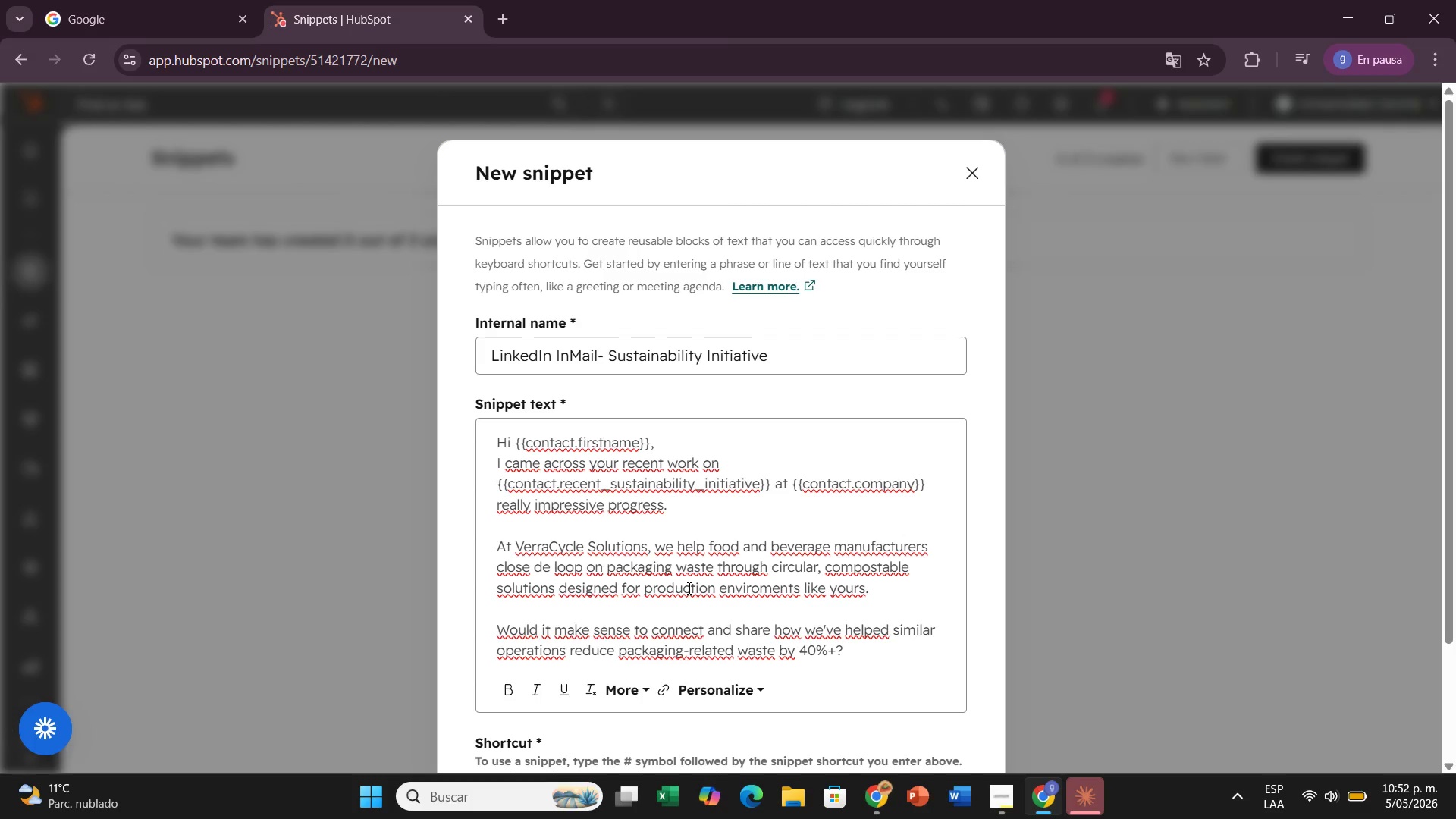 
key(Enter)
 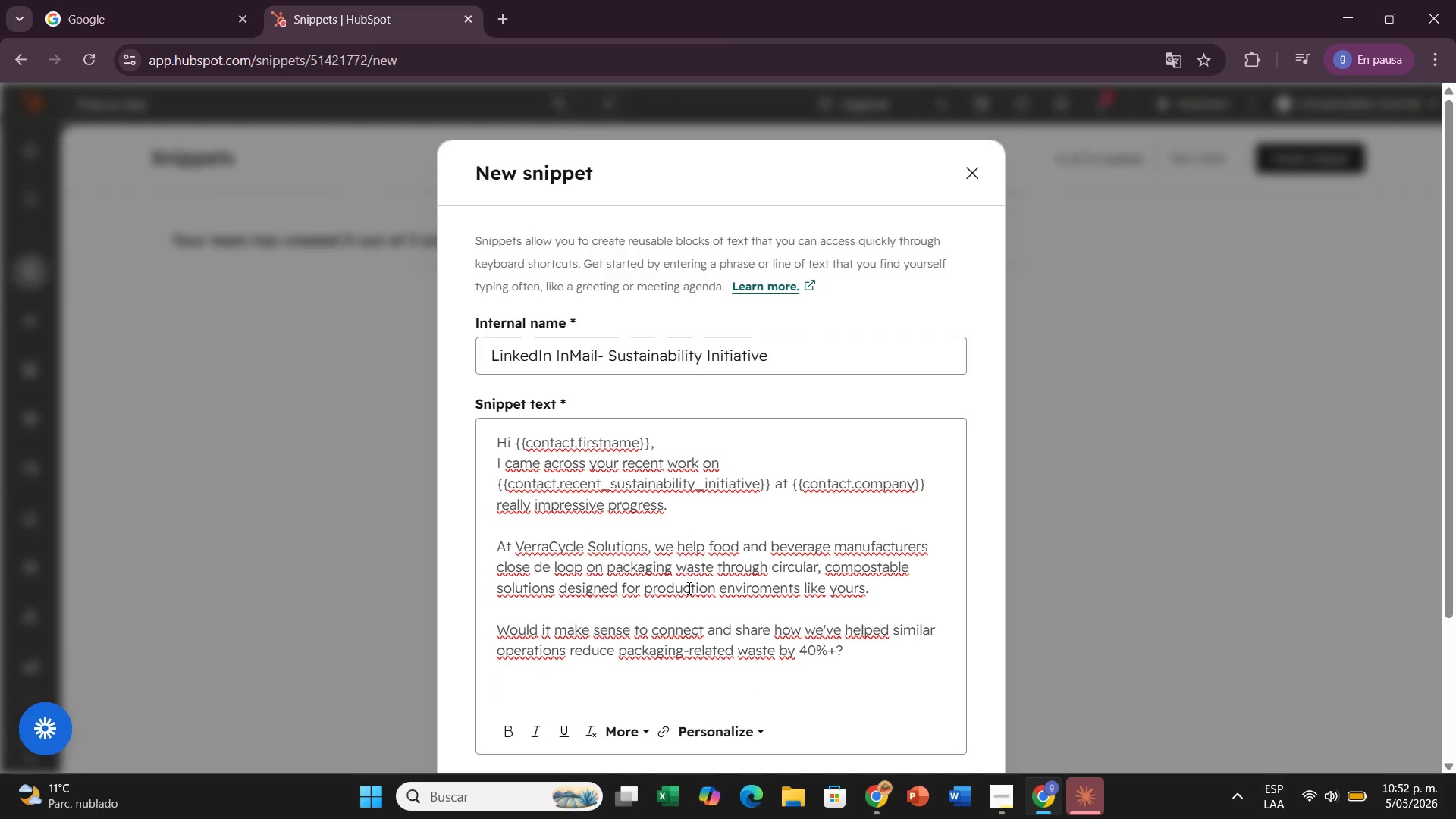 
key(Enter)
 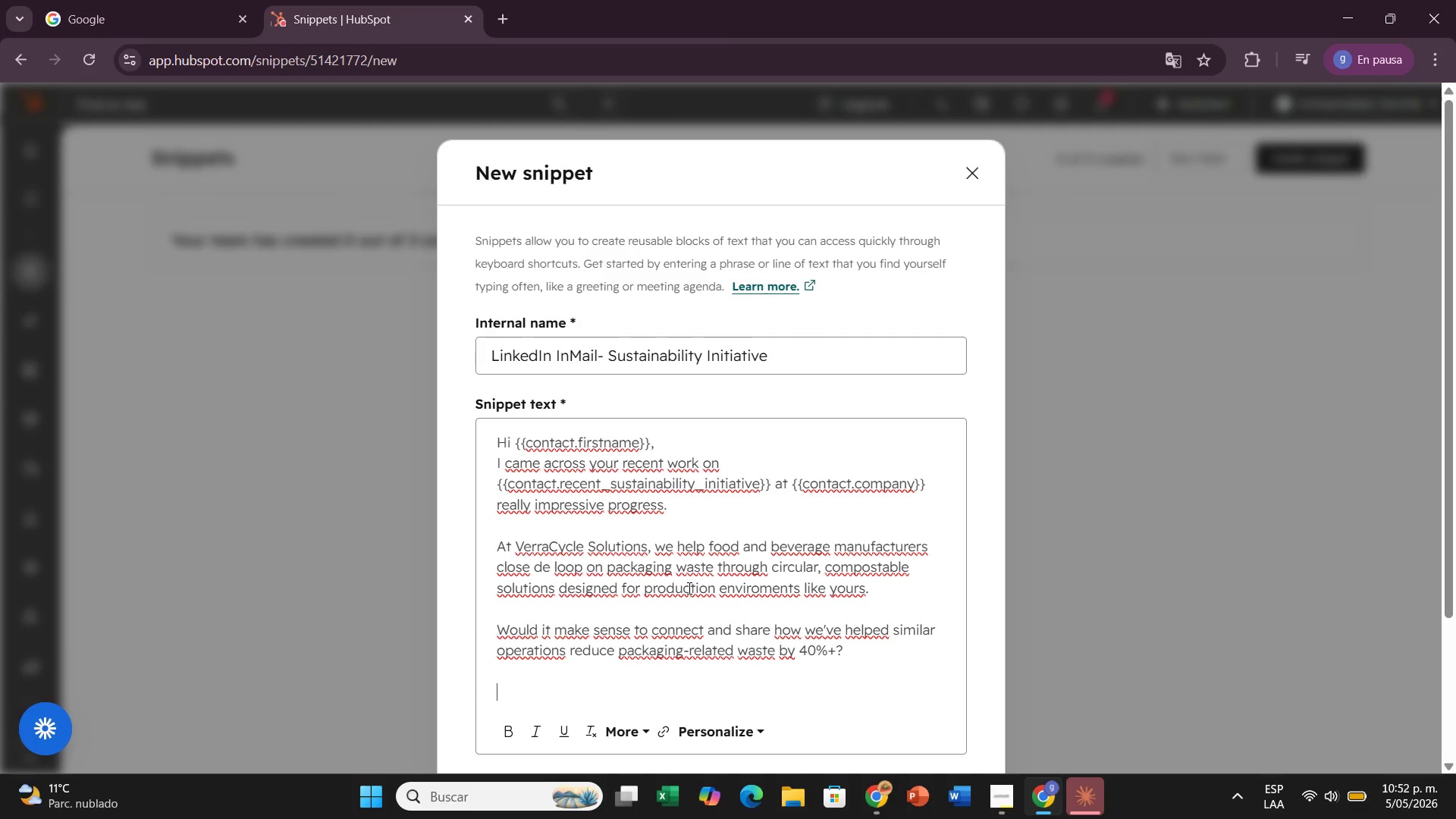 
type(Looking forward to connecting,)
 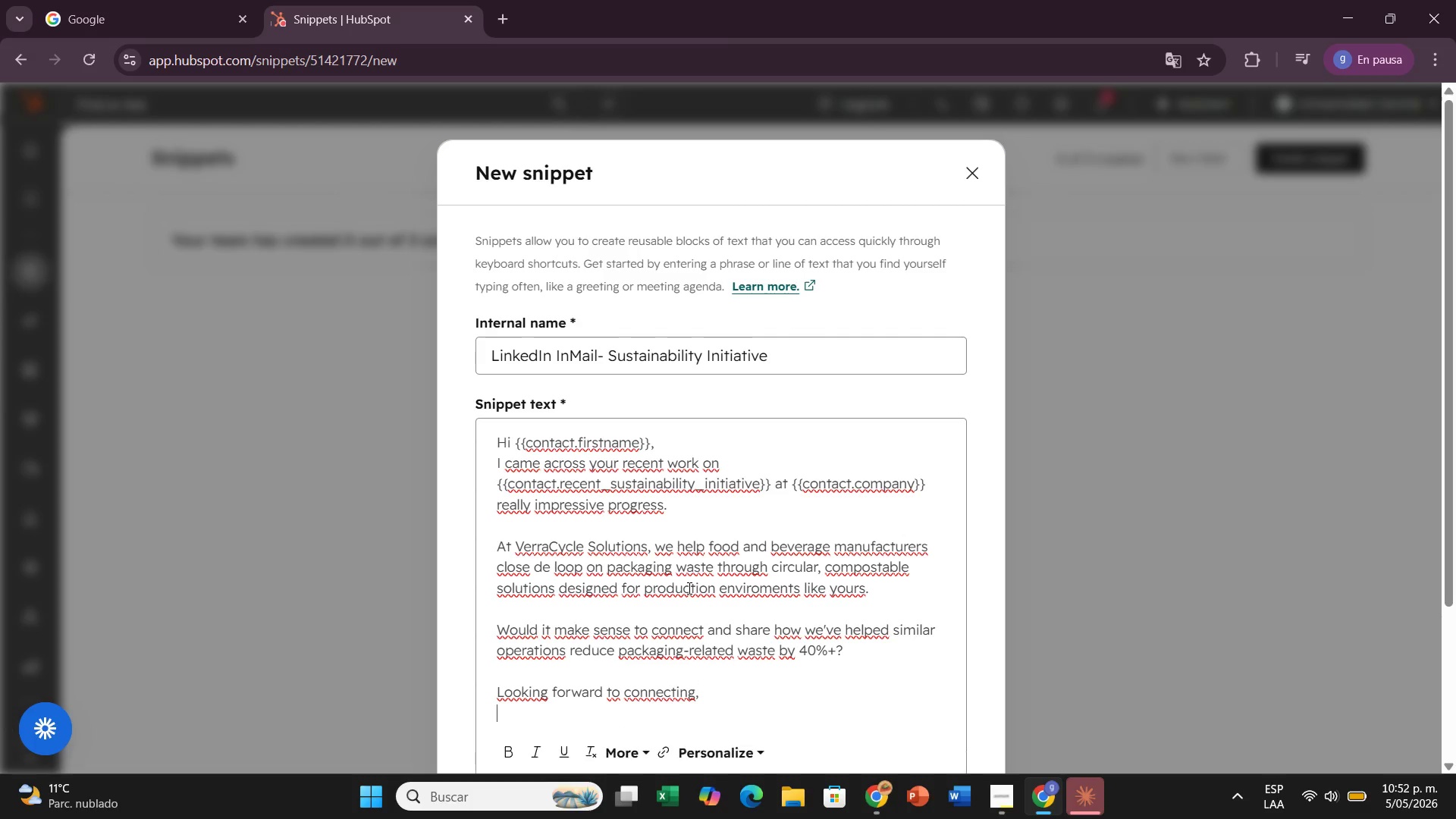 
key(Enter)
 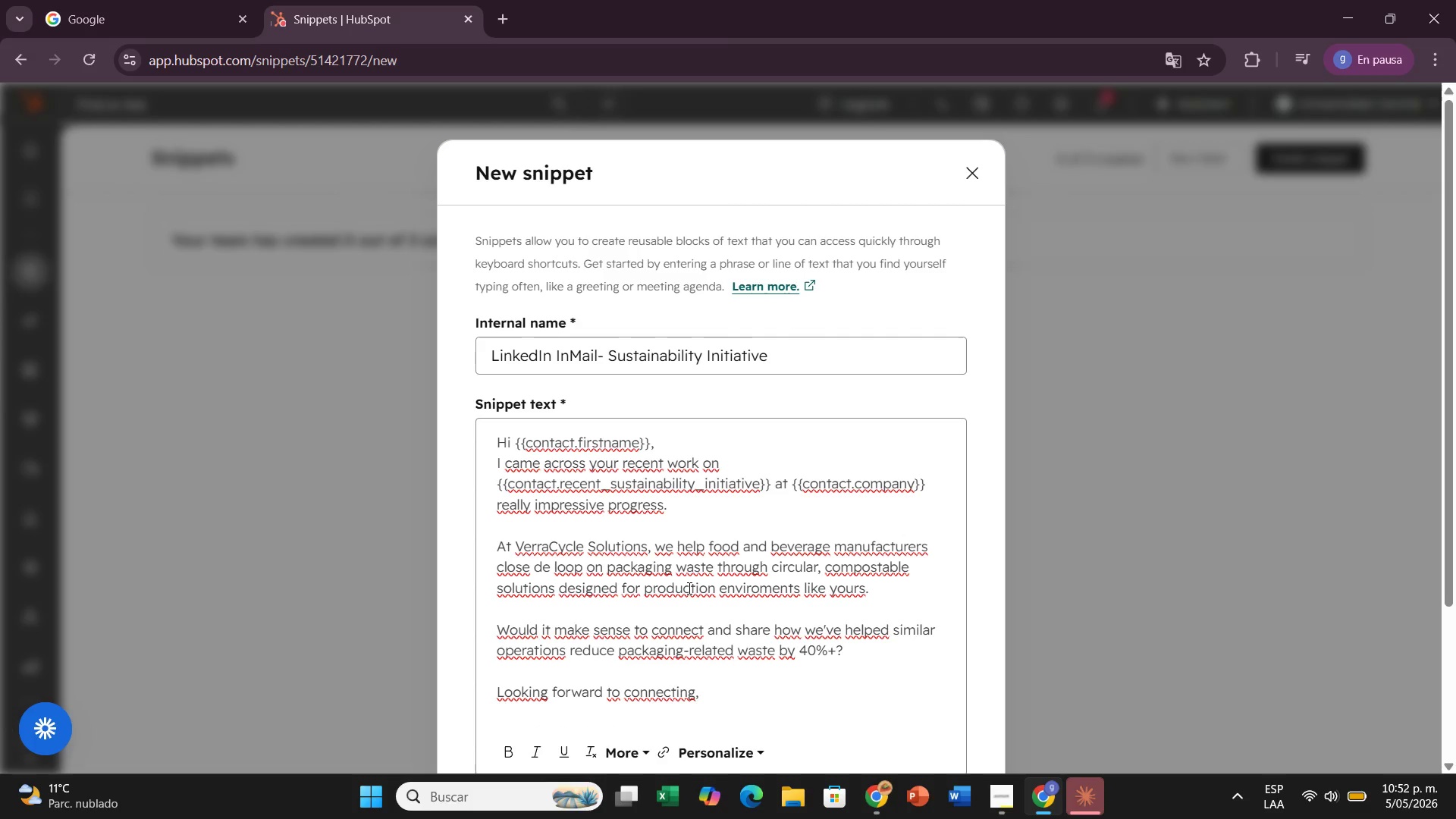 
type(VerraCycleSolutions)
 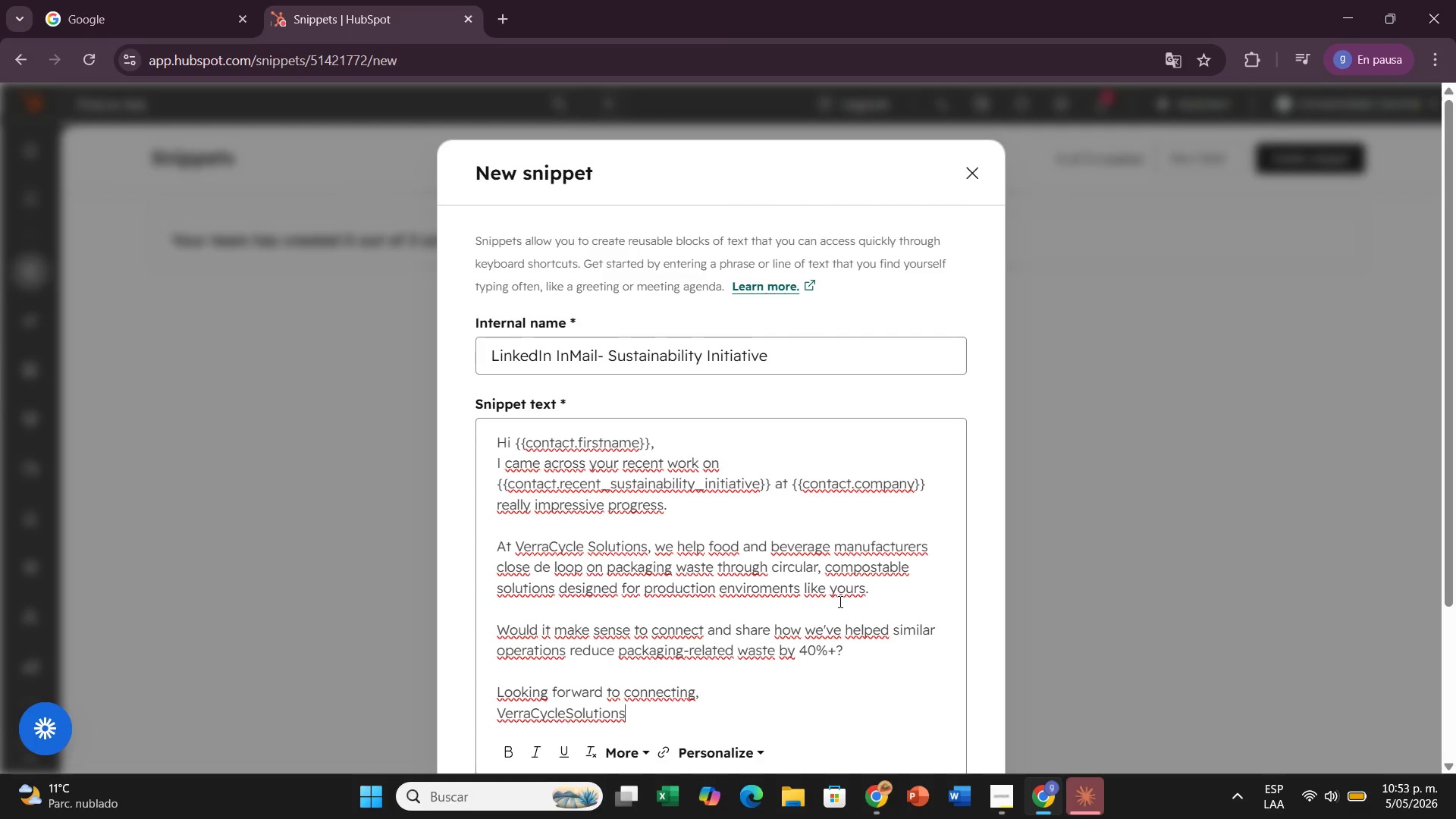 
wait(48.67)
 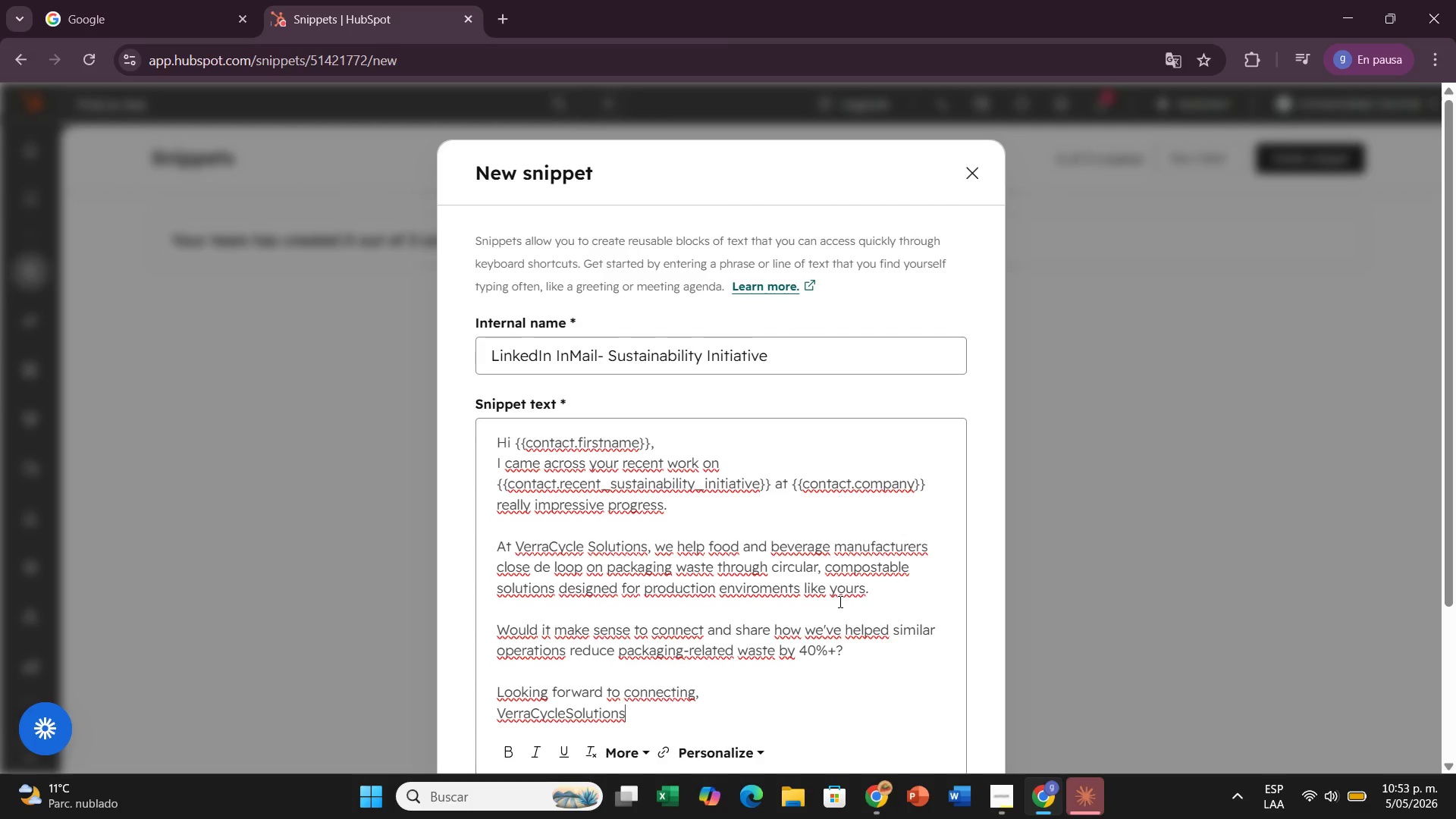 
scroll: coordinate [788, 529], scroll_direction: down, amount: 2.0
 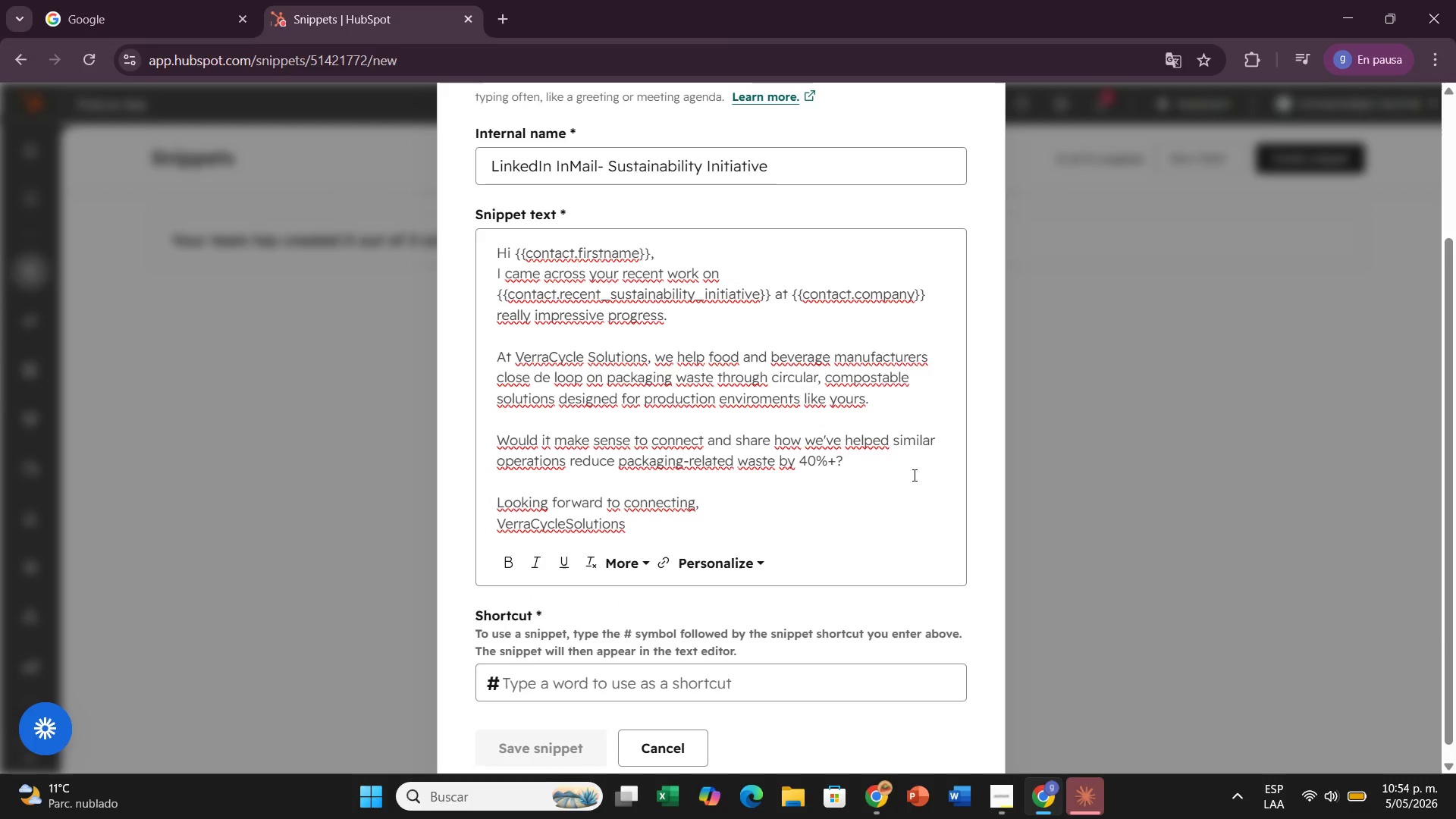 
wait(8.47)
 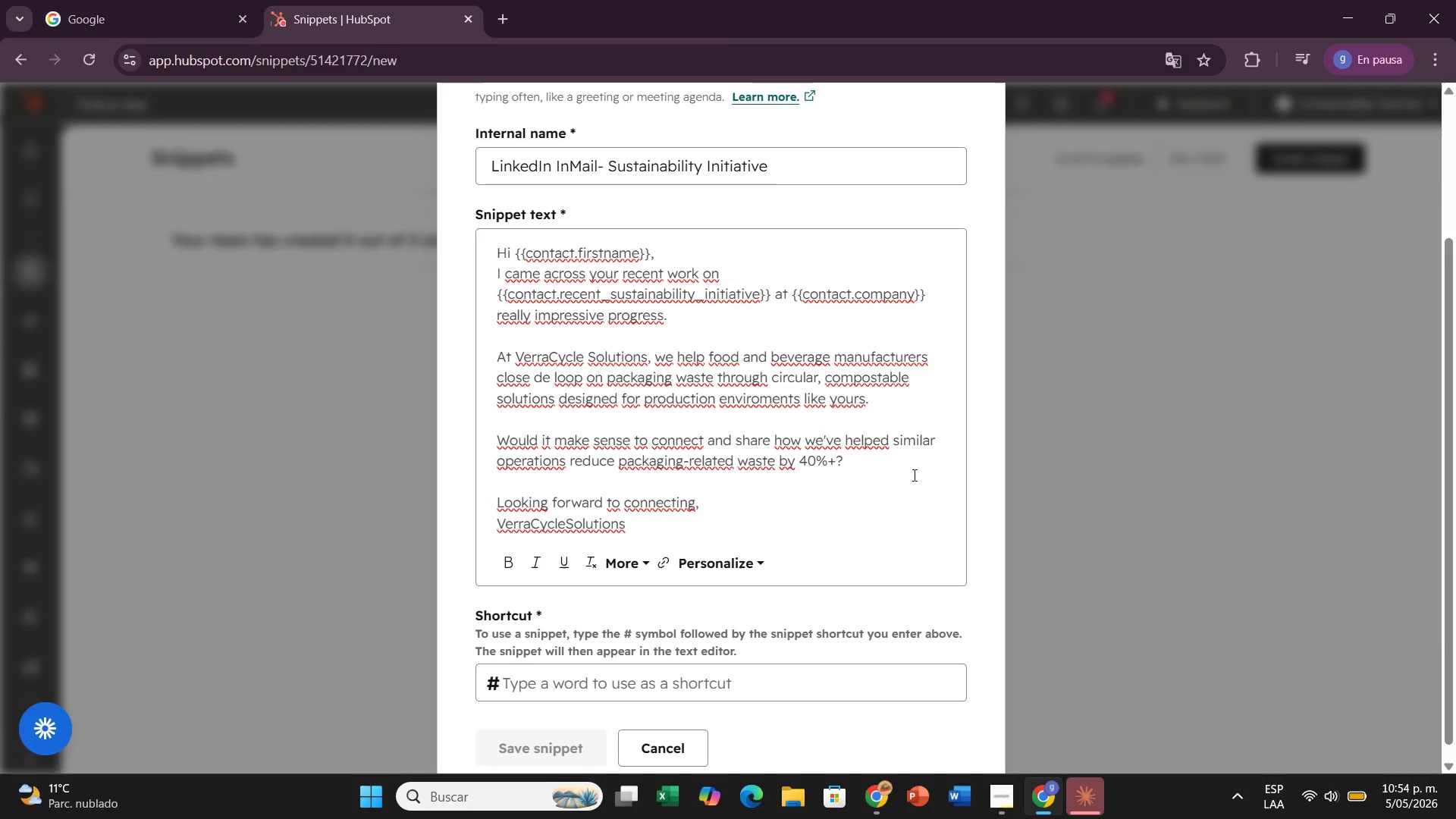 
left_click([570, 521])
 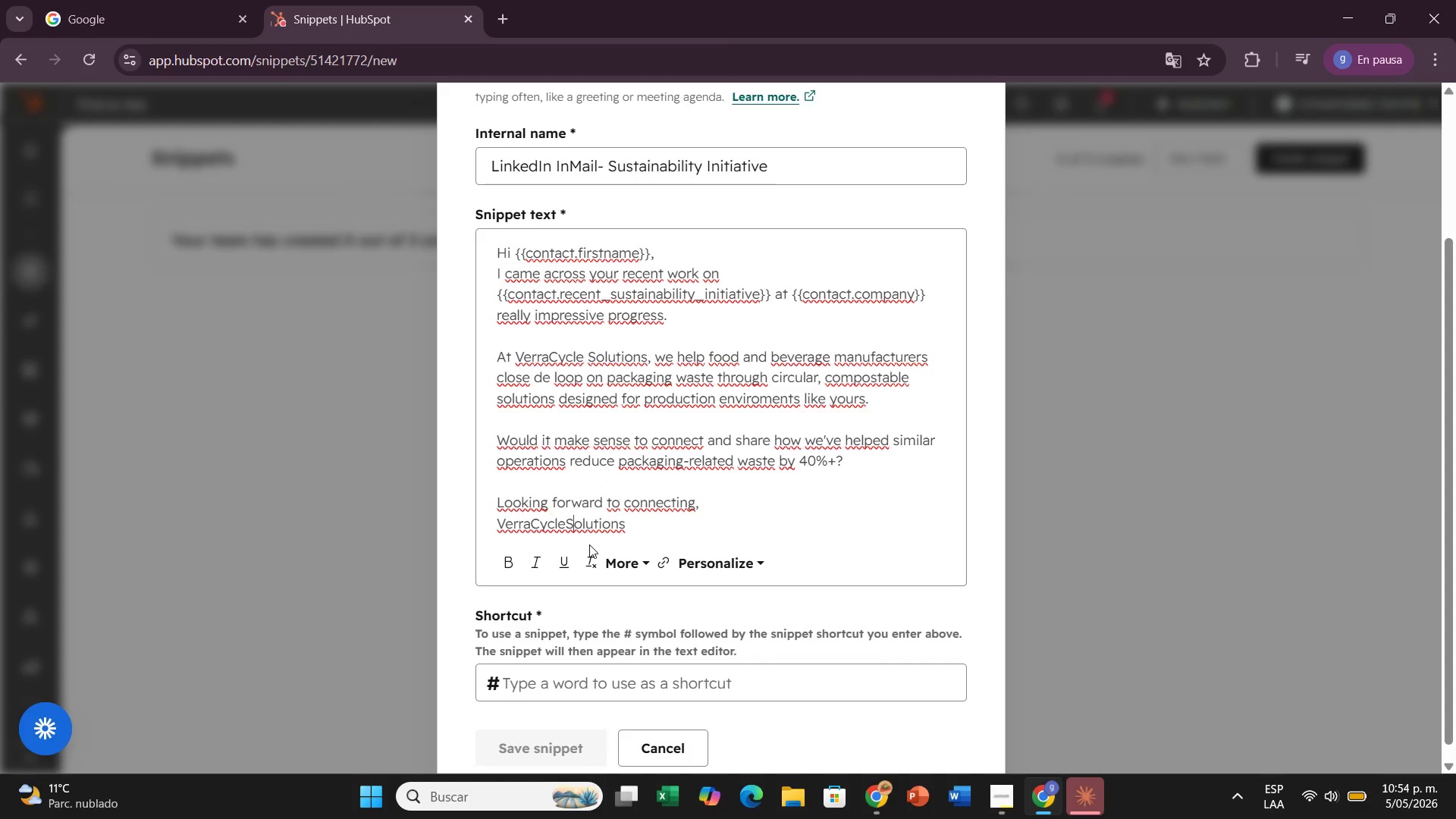 
key(ArrowLeft)
 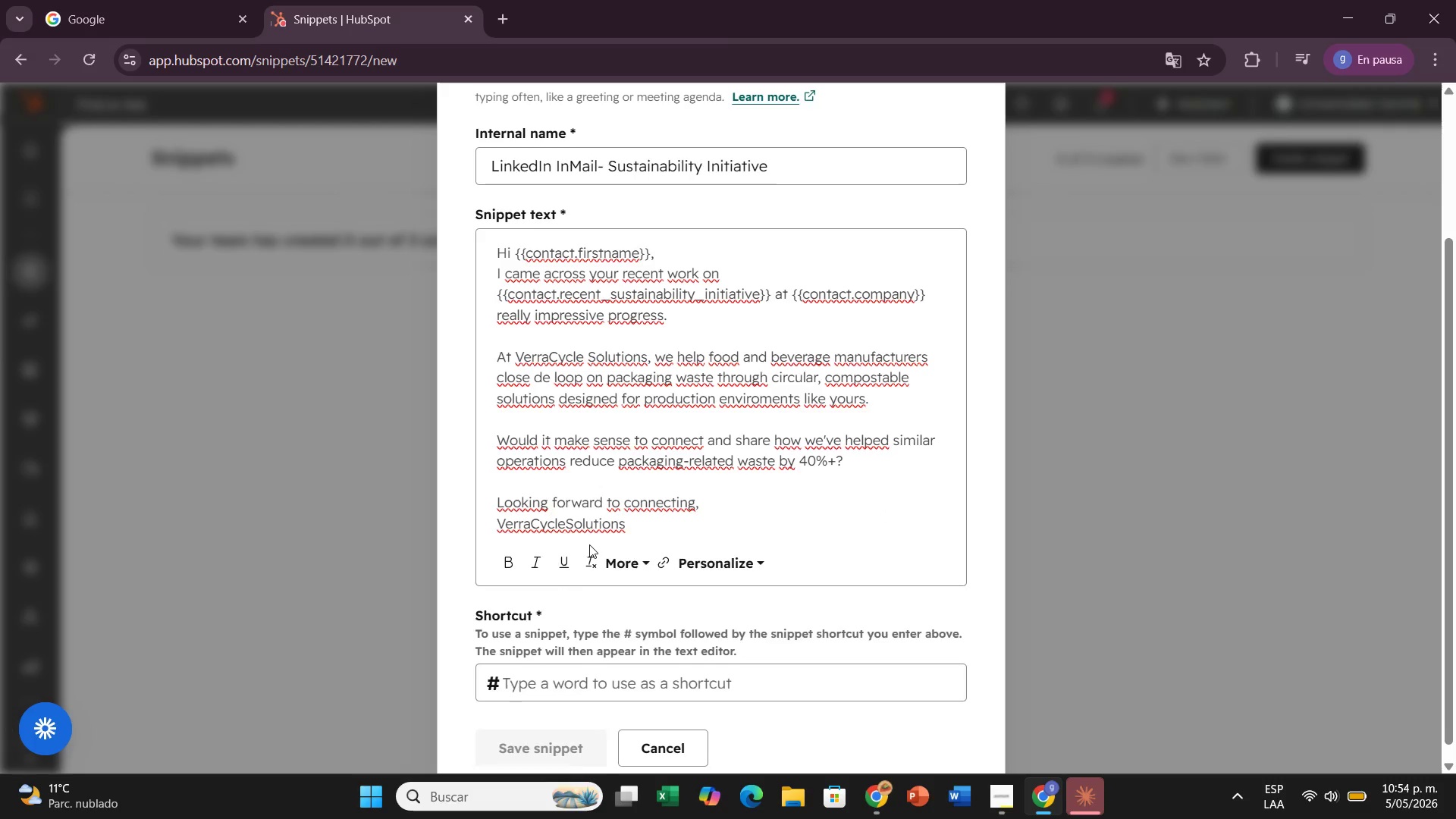 
key(Enter)
 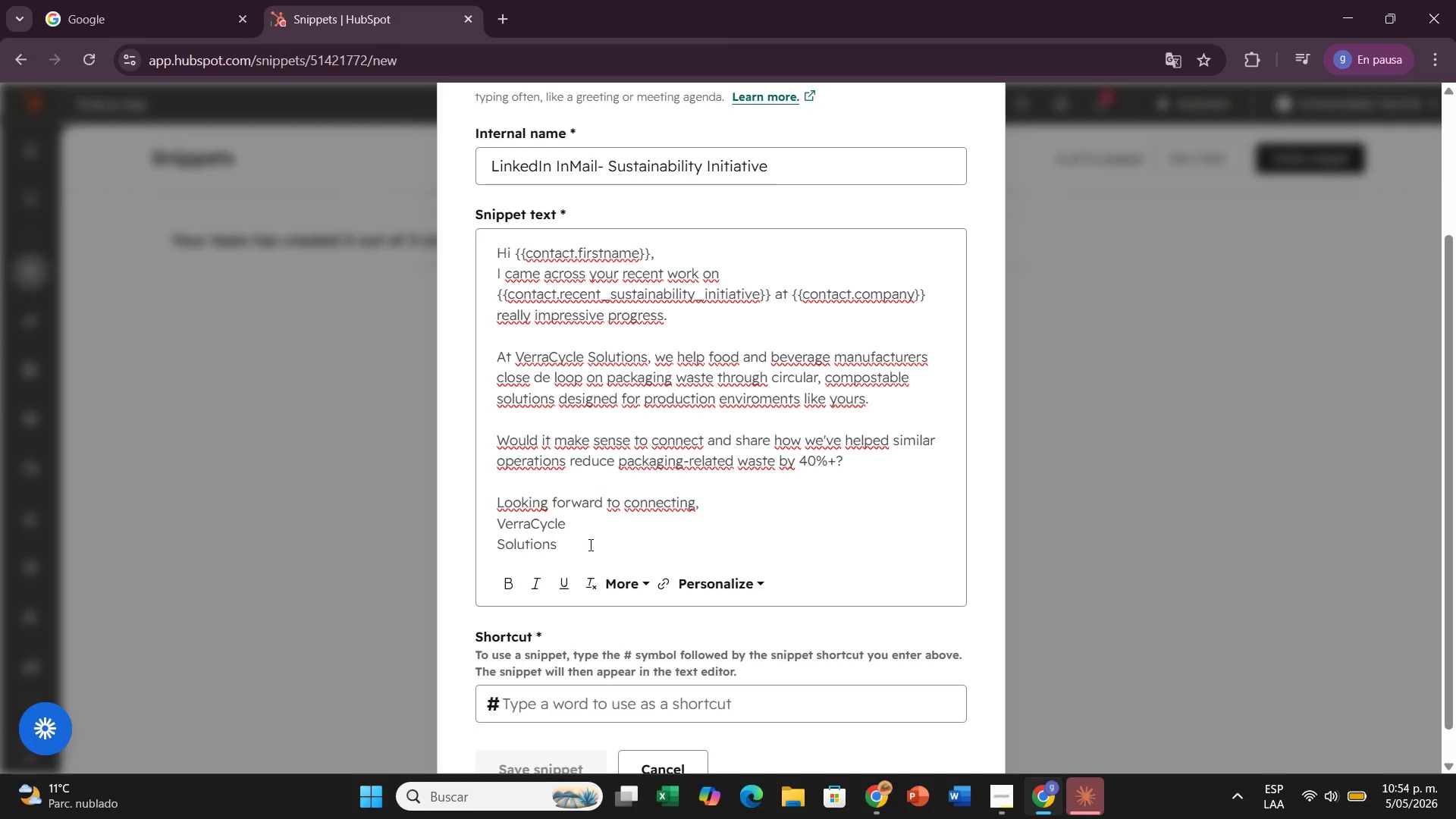 
key(Backspace)
 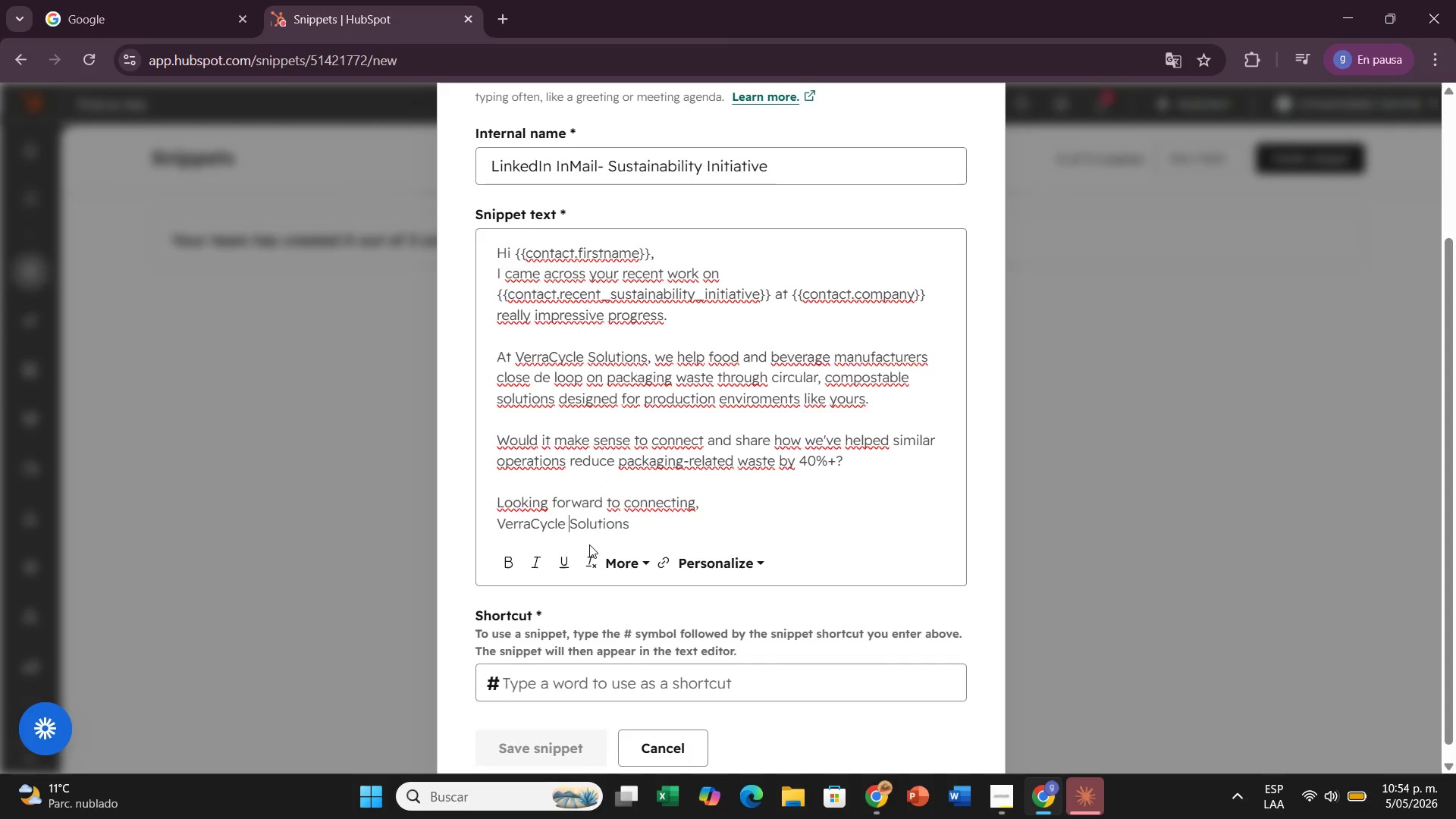 
key(Space)
 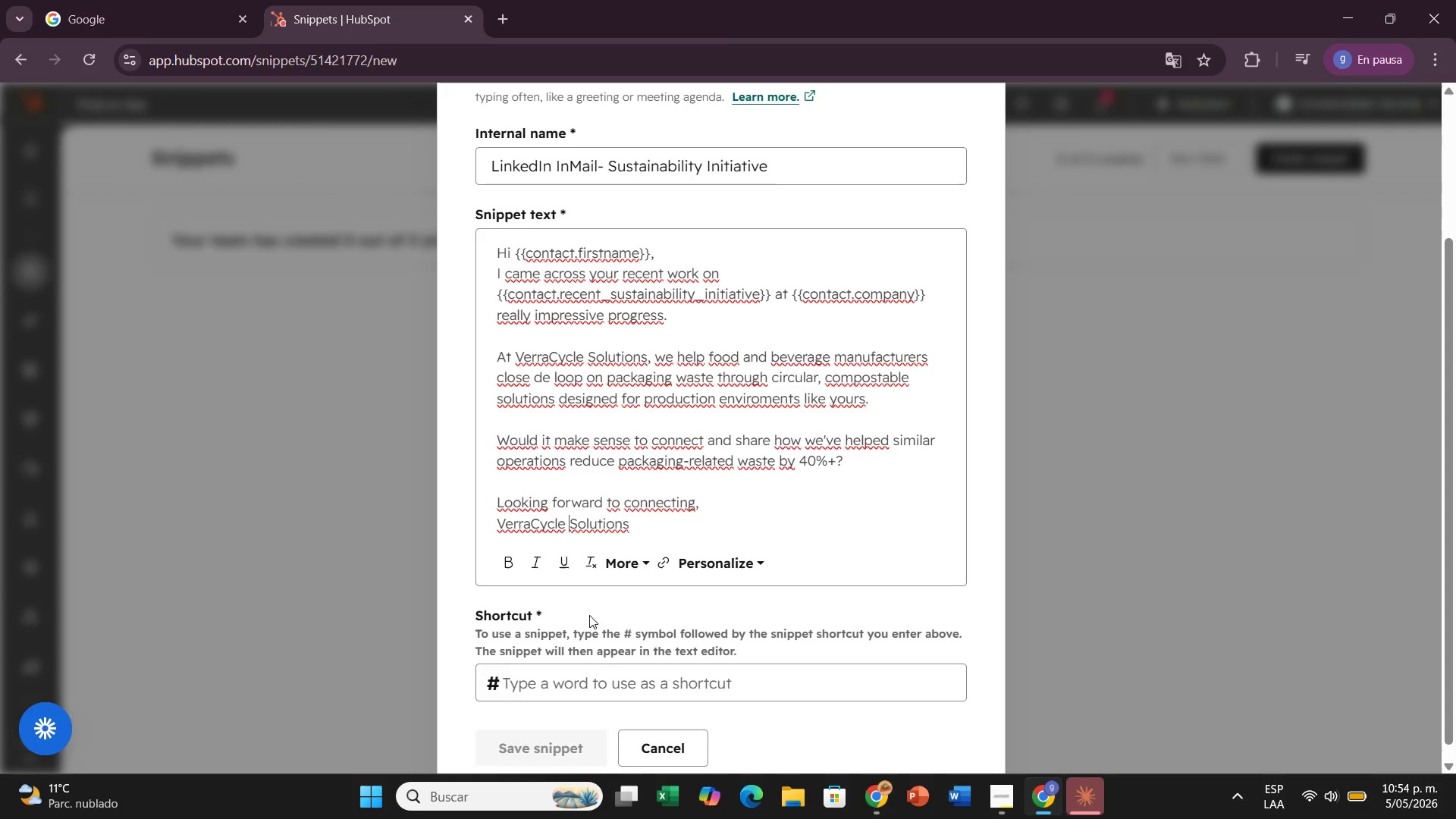 
wait(5.7)
 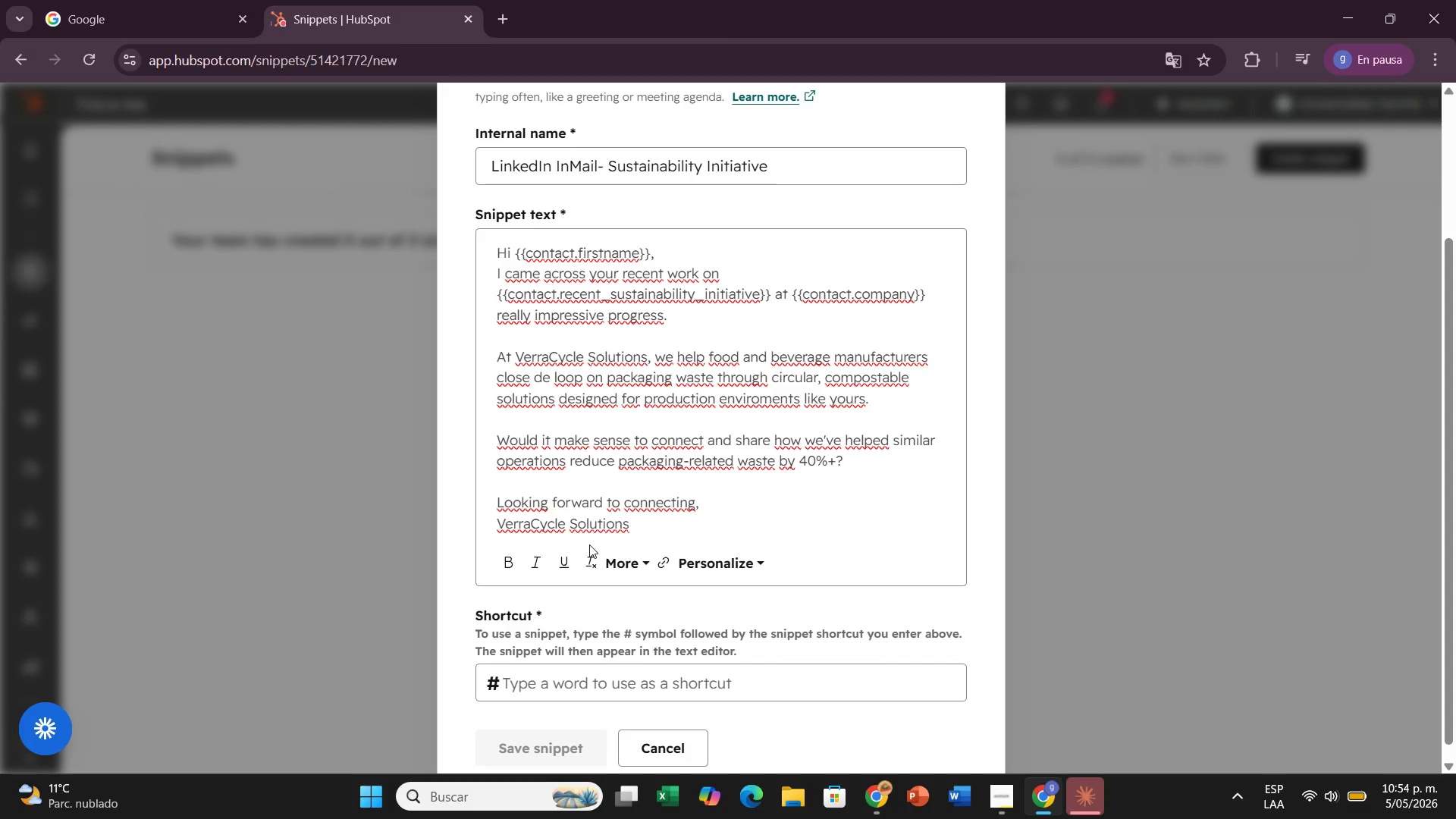 
left_click([632, 673])
 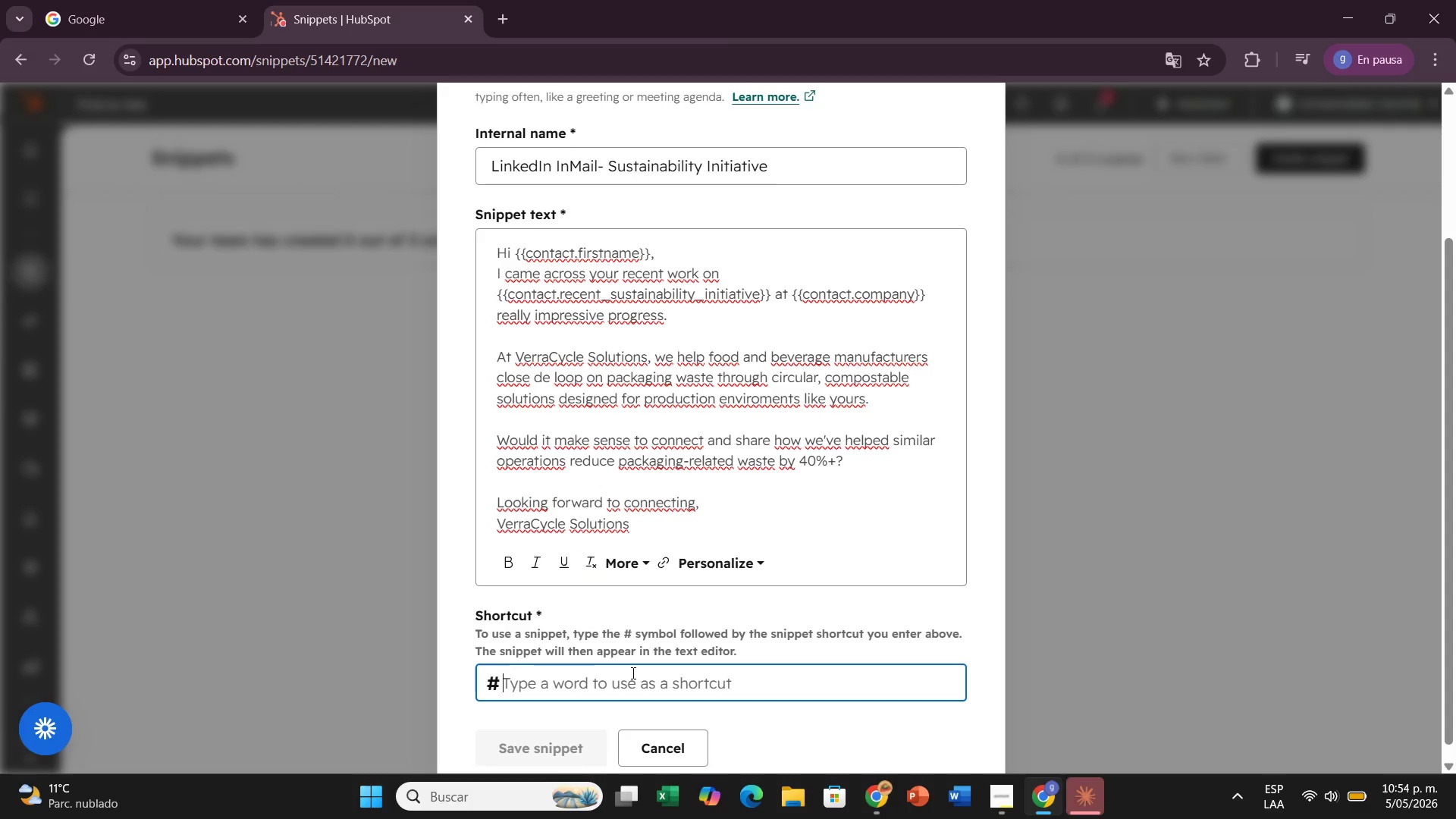 
wait(7.27)
 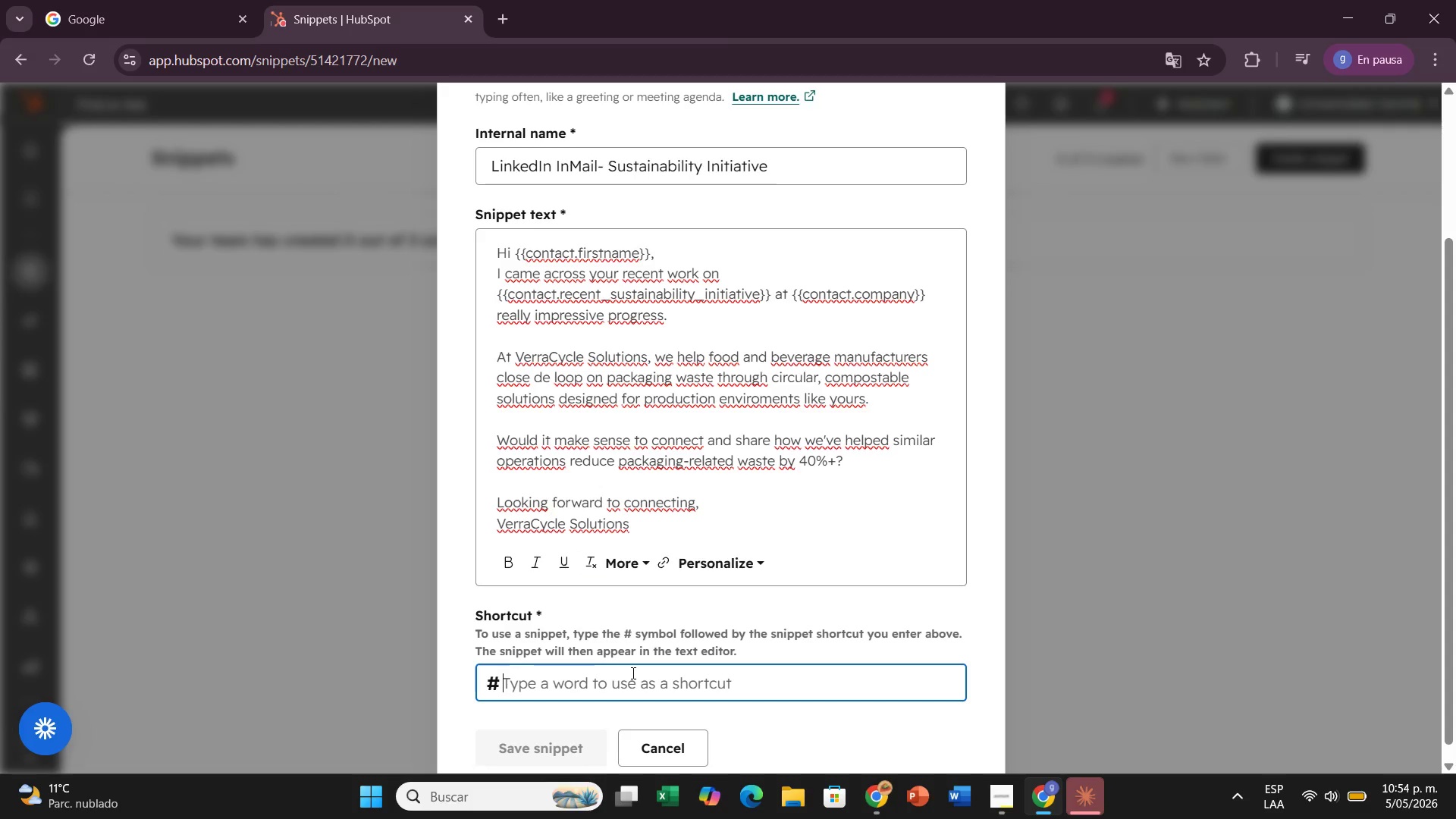 
type(verrainmail)
 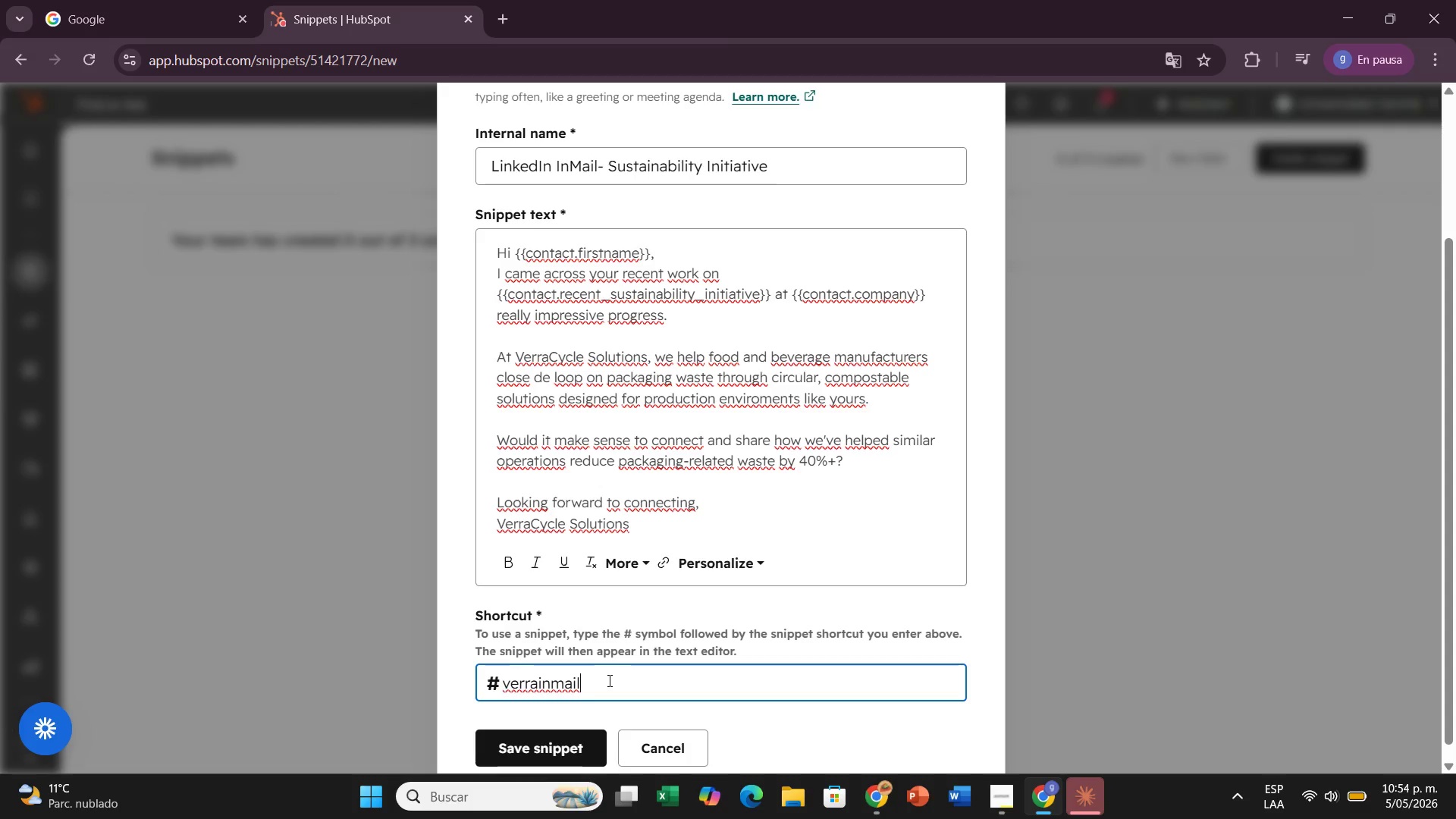 
scroll: coordinate [599, 680], scroll_direction: down, amount: 1.0
 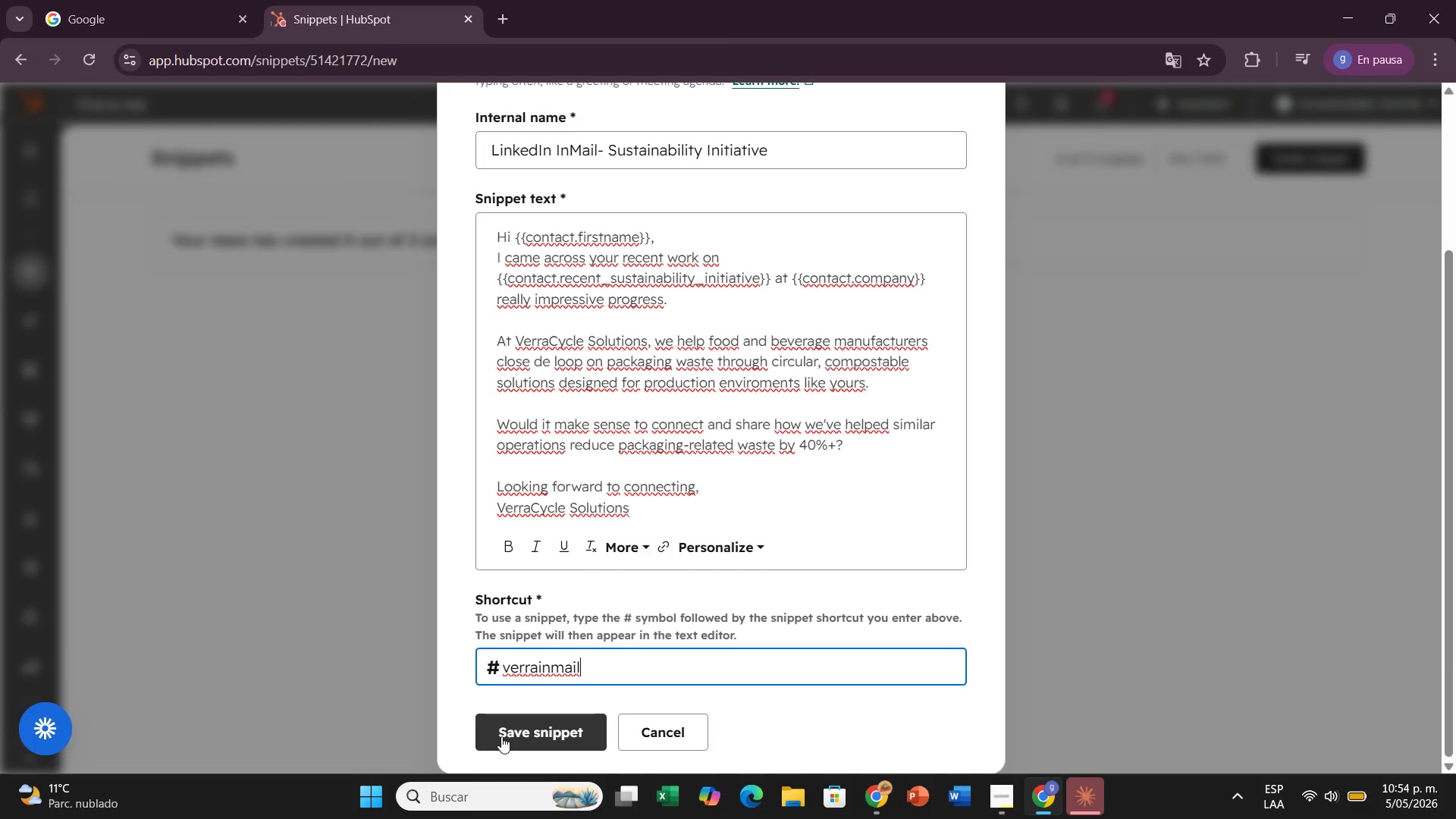 
left_click([504, 736])
 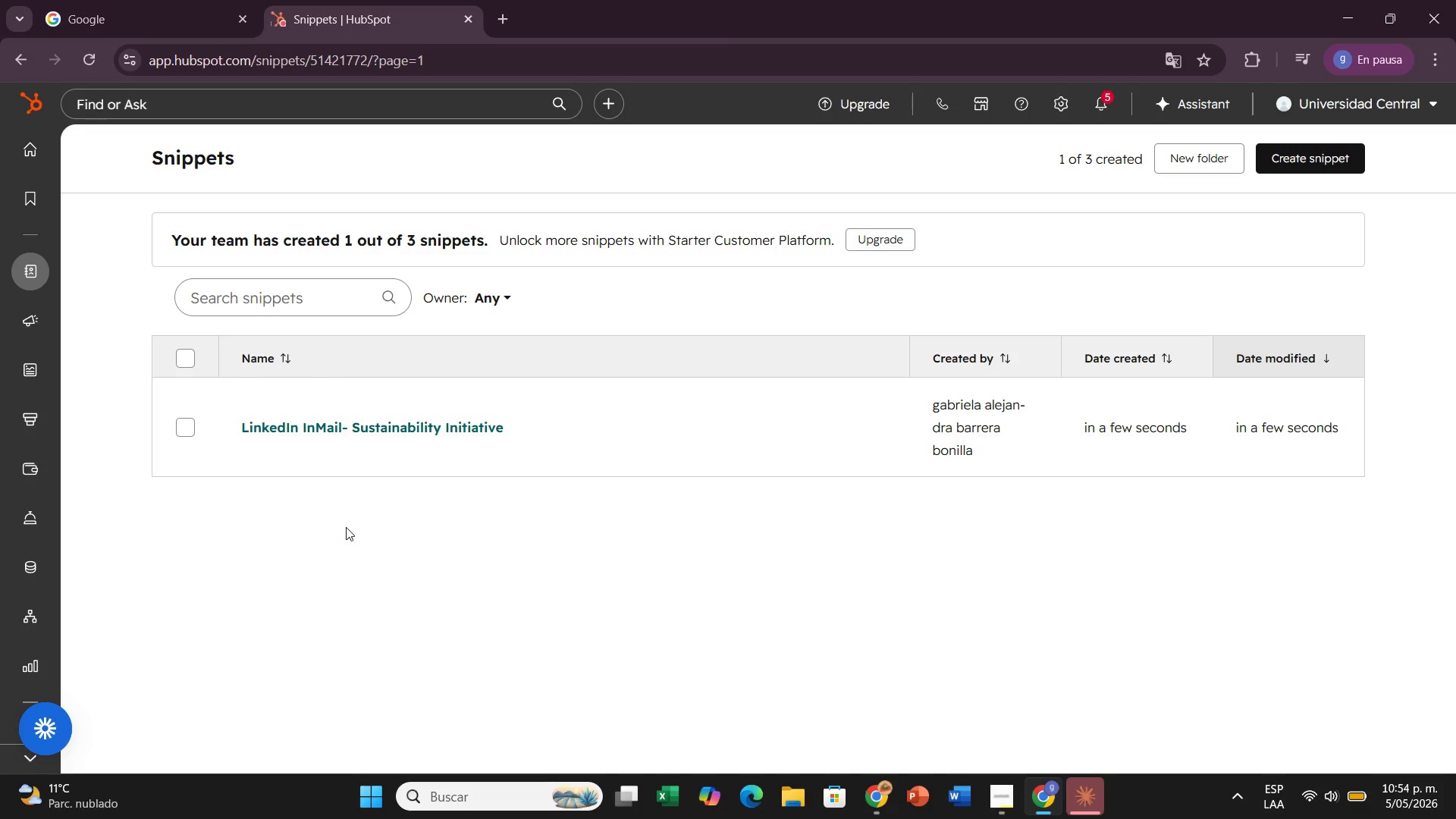 
wait(11.5)
 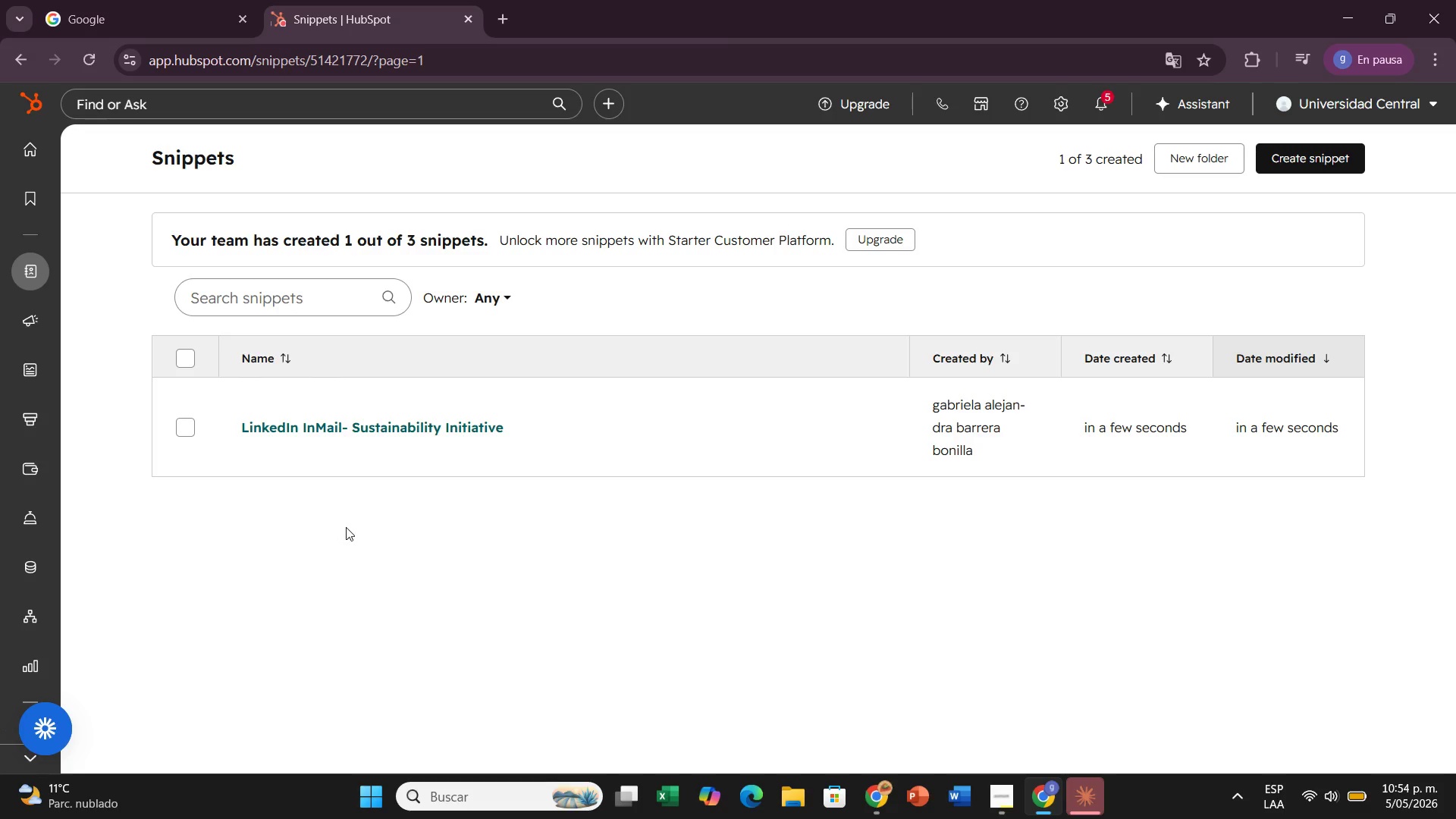 
left_click([280, 105])
 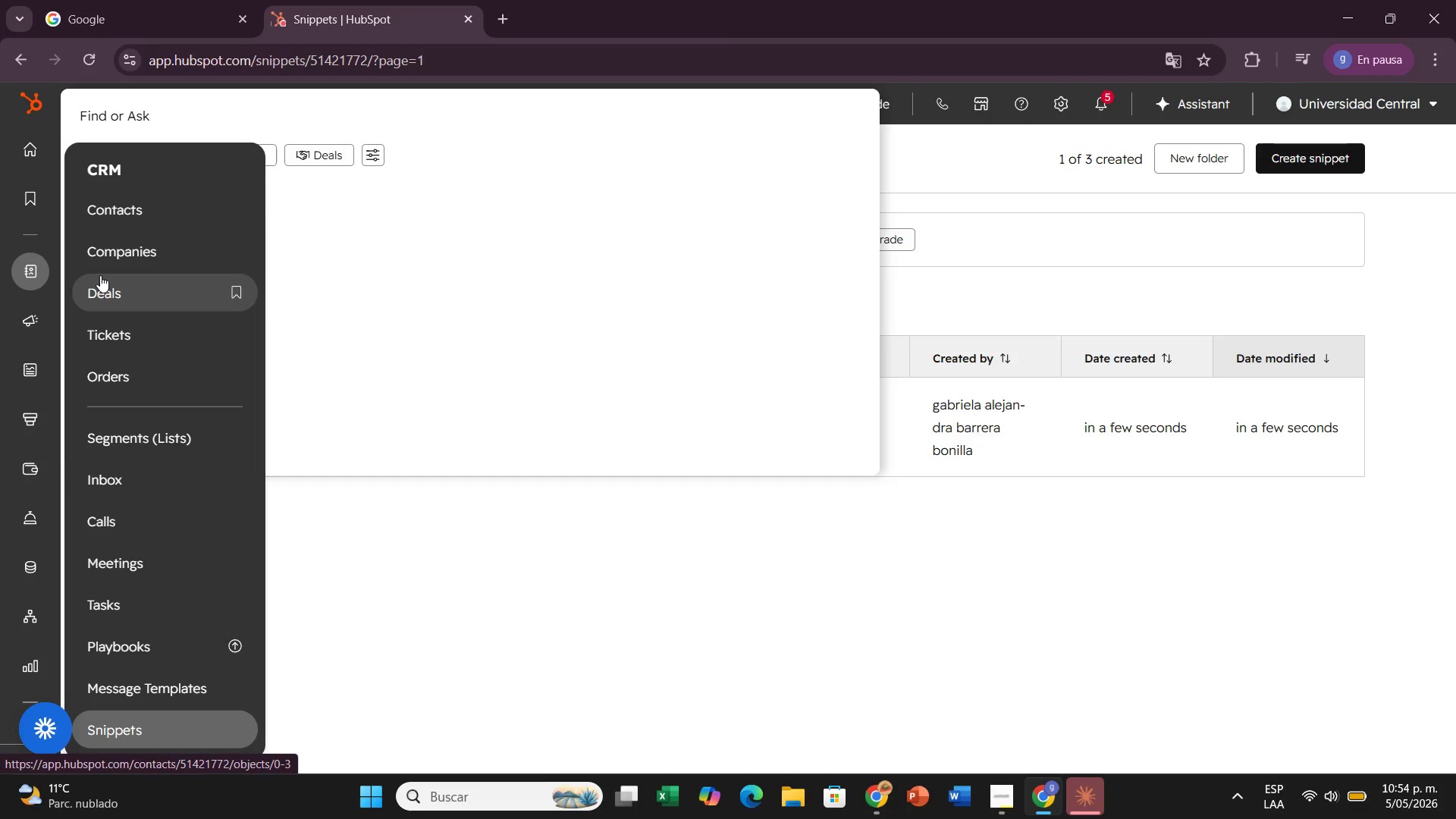 
scroll: coordinate [131, 317], scroll_direction: down, amount: 3.0
 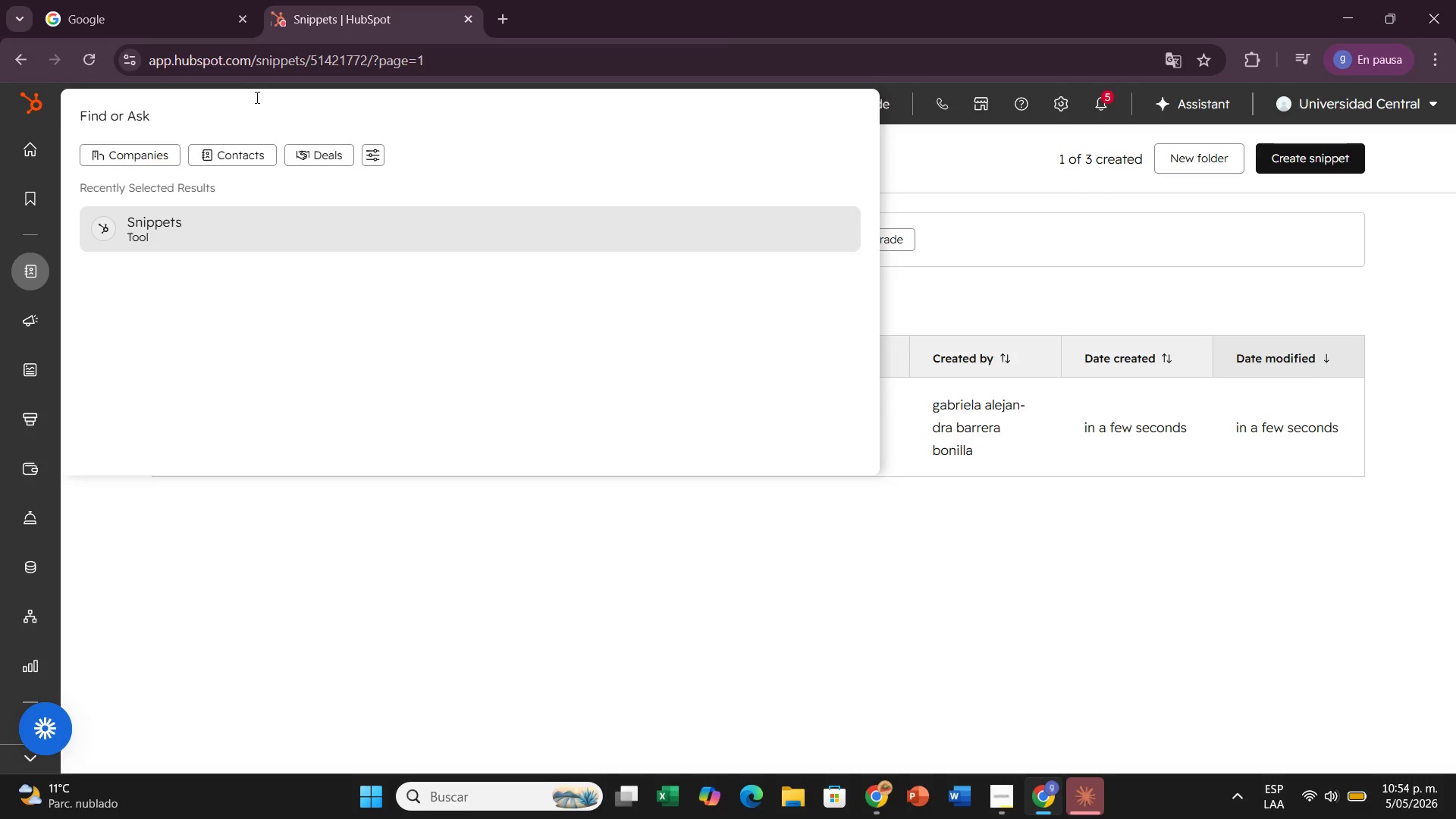 
type(cp)
key(Backspace)
type(onv)
 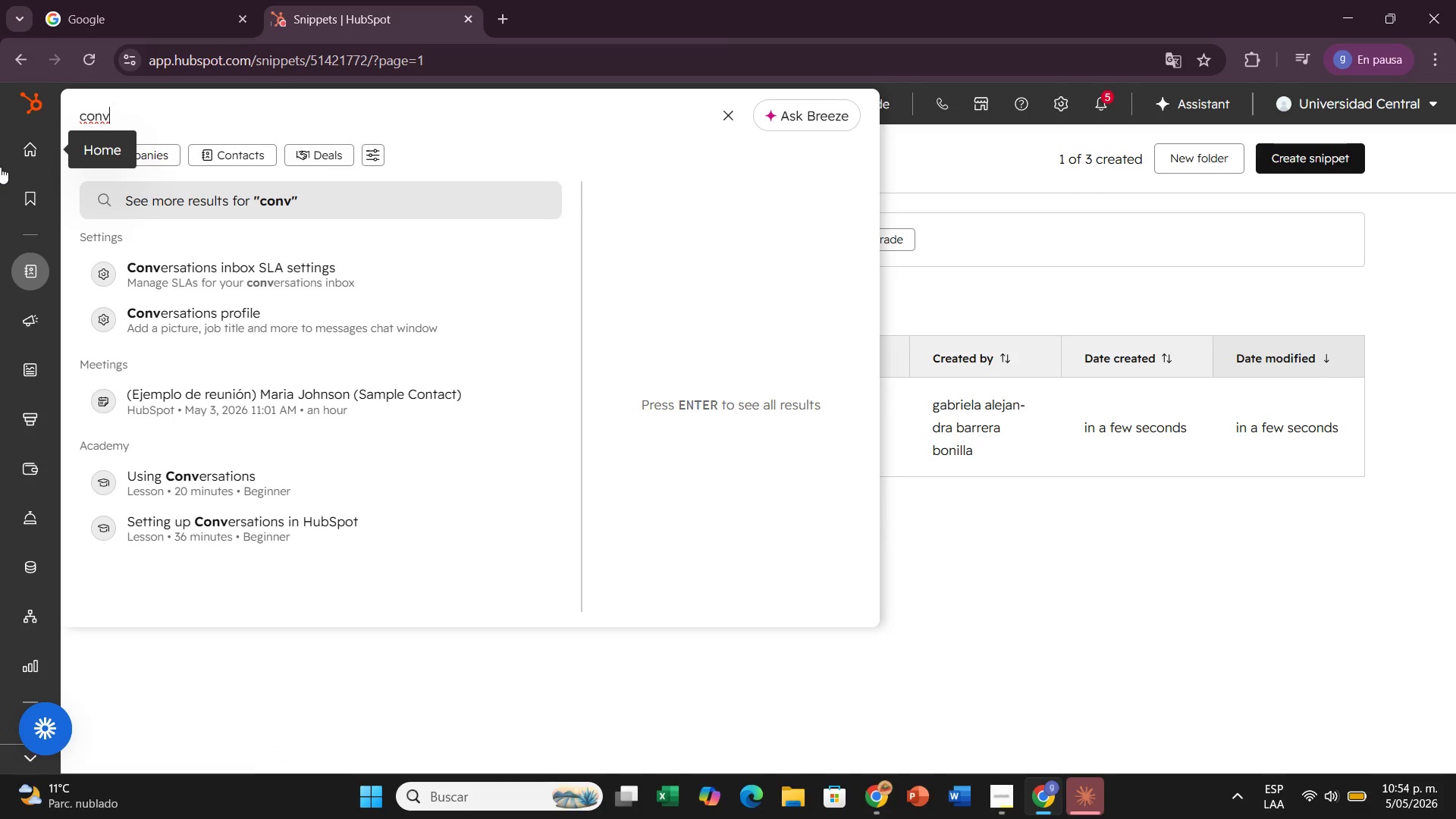 
wait(9.45)
 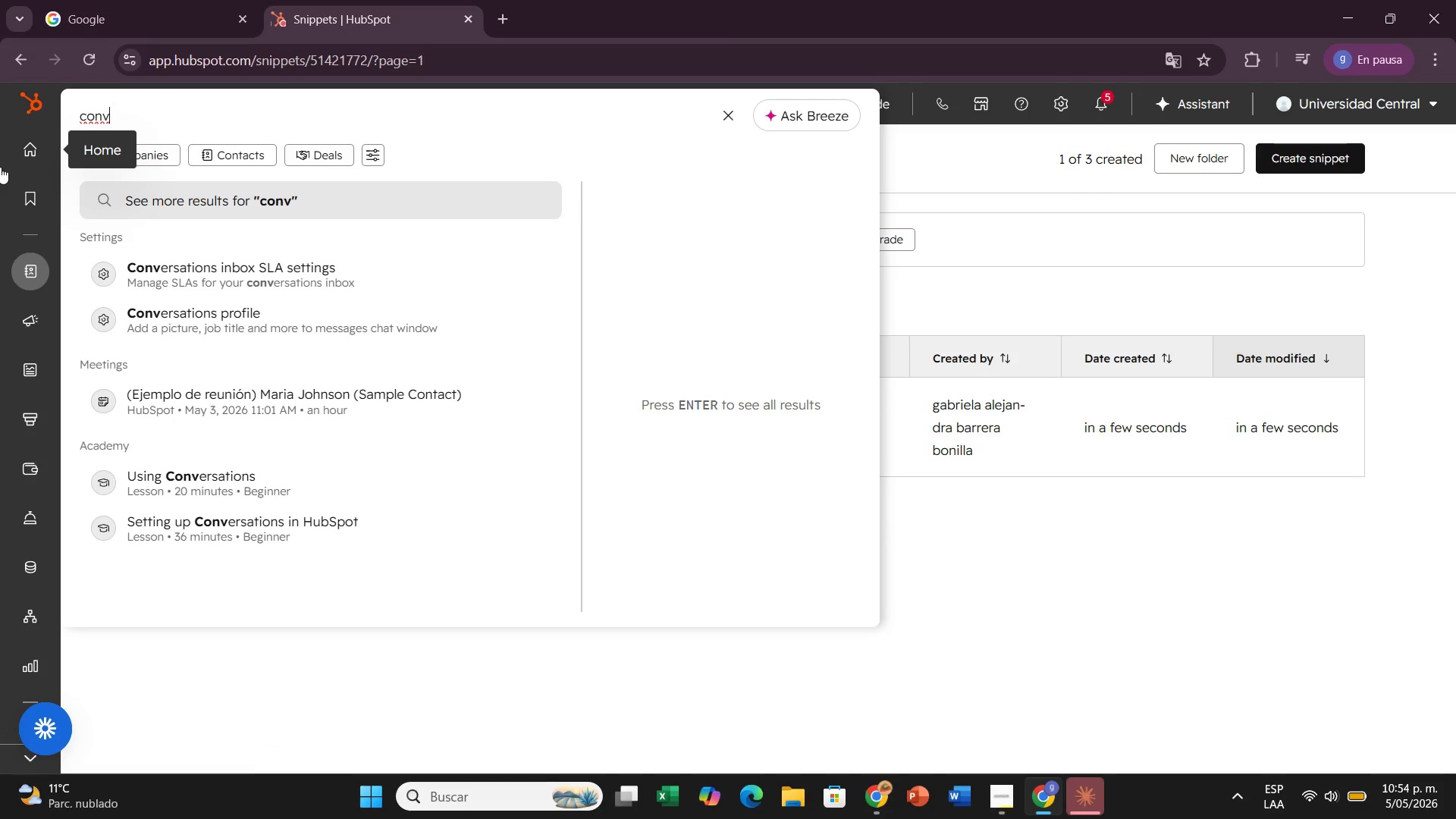 
key(Backspace)
key(Backspace)
key(Backspace)
key(Backspace)
key(Backspace)
type(template)
 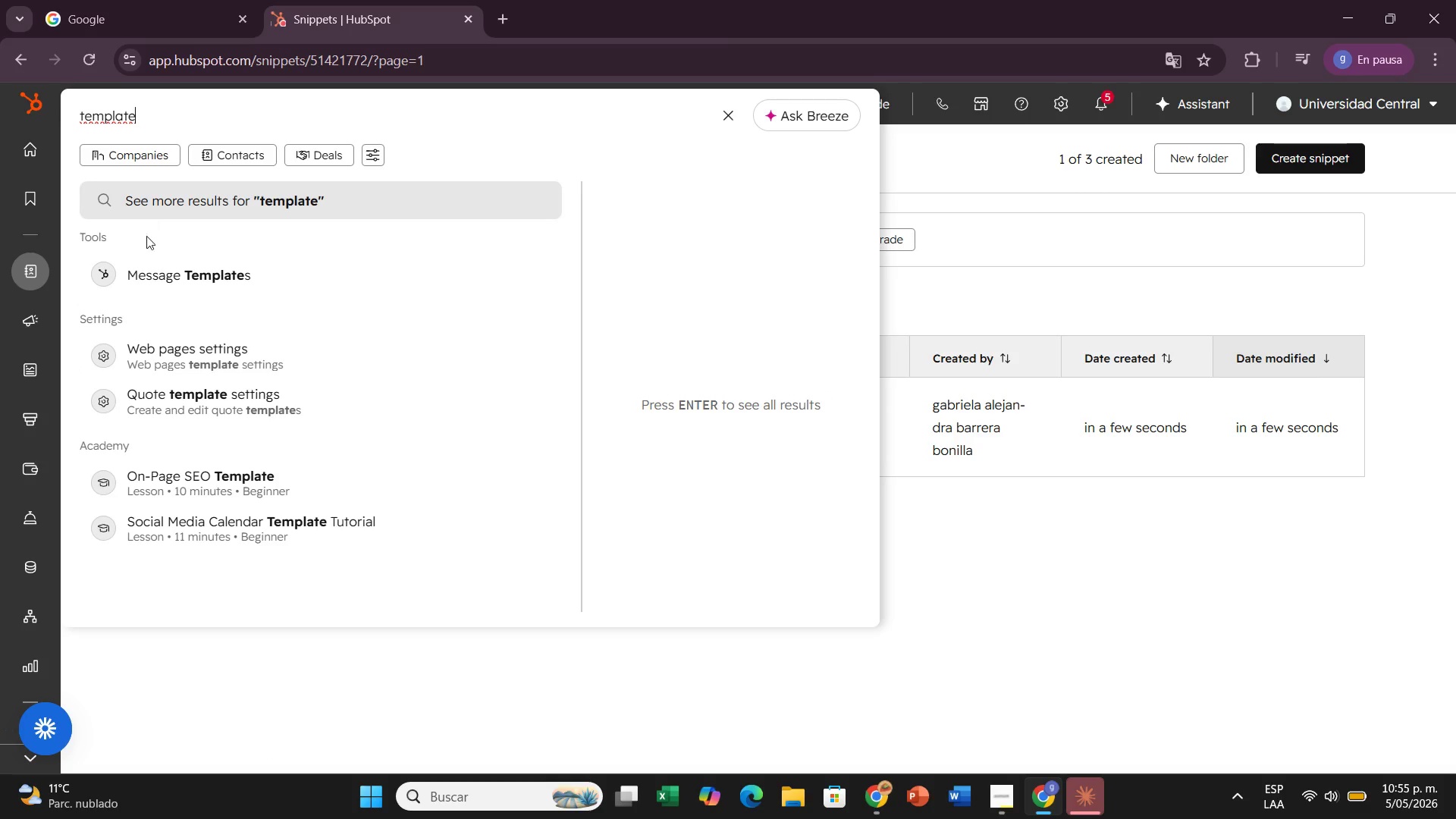 
left_click([178, 289])
 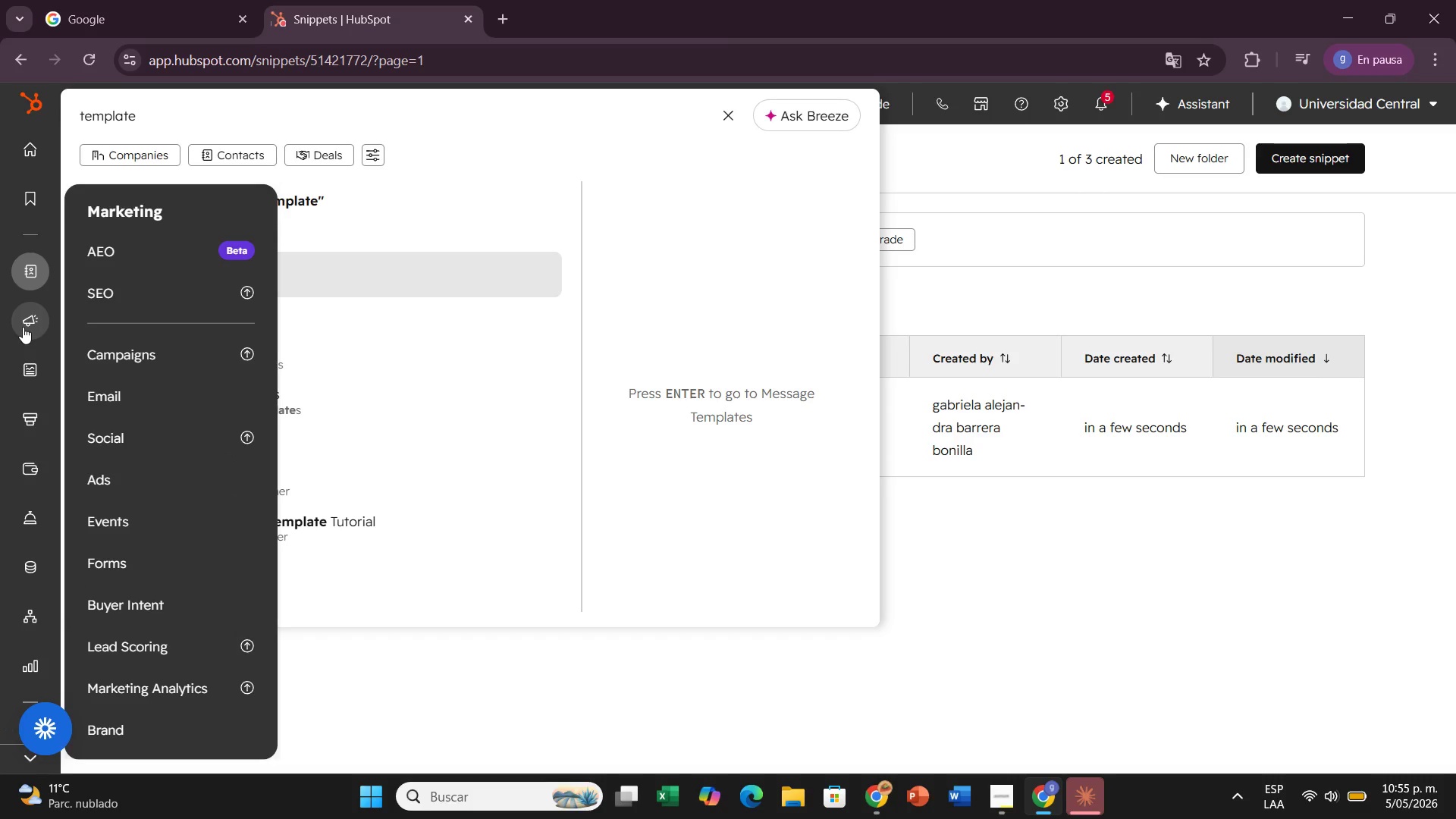 
wait(10.06)
 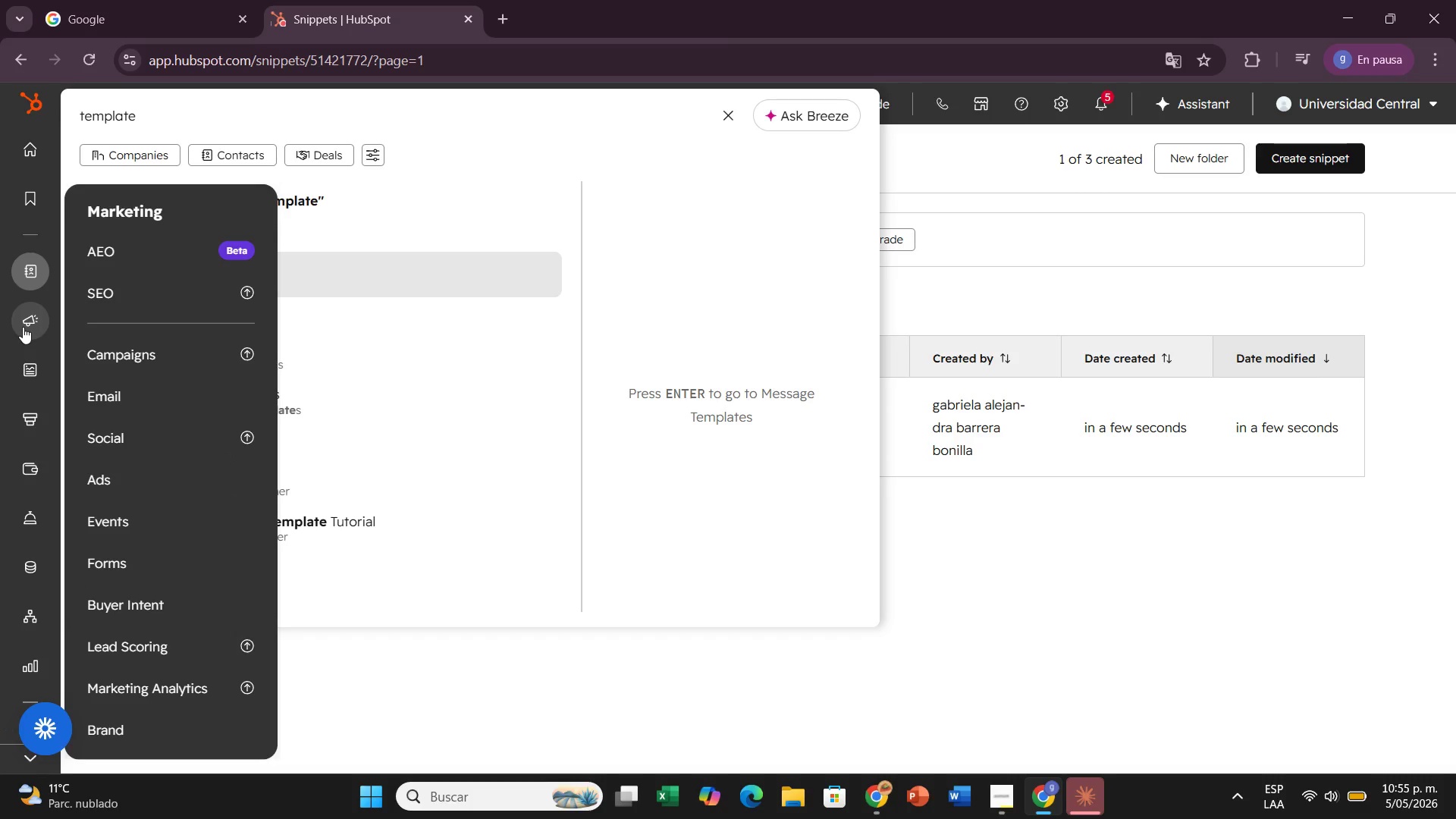 
double_click([230, 271])
 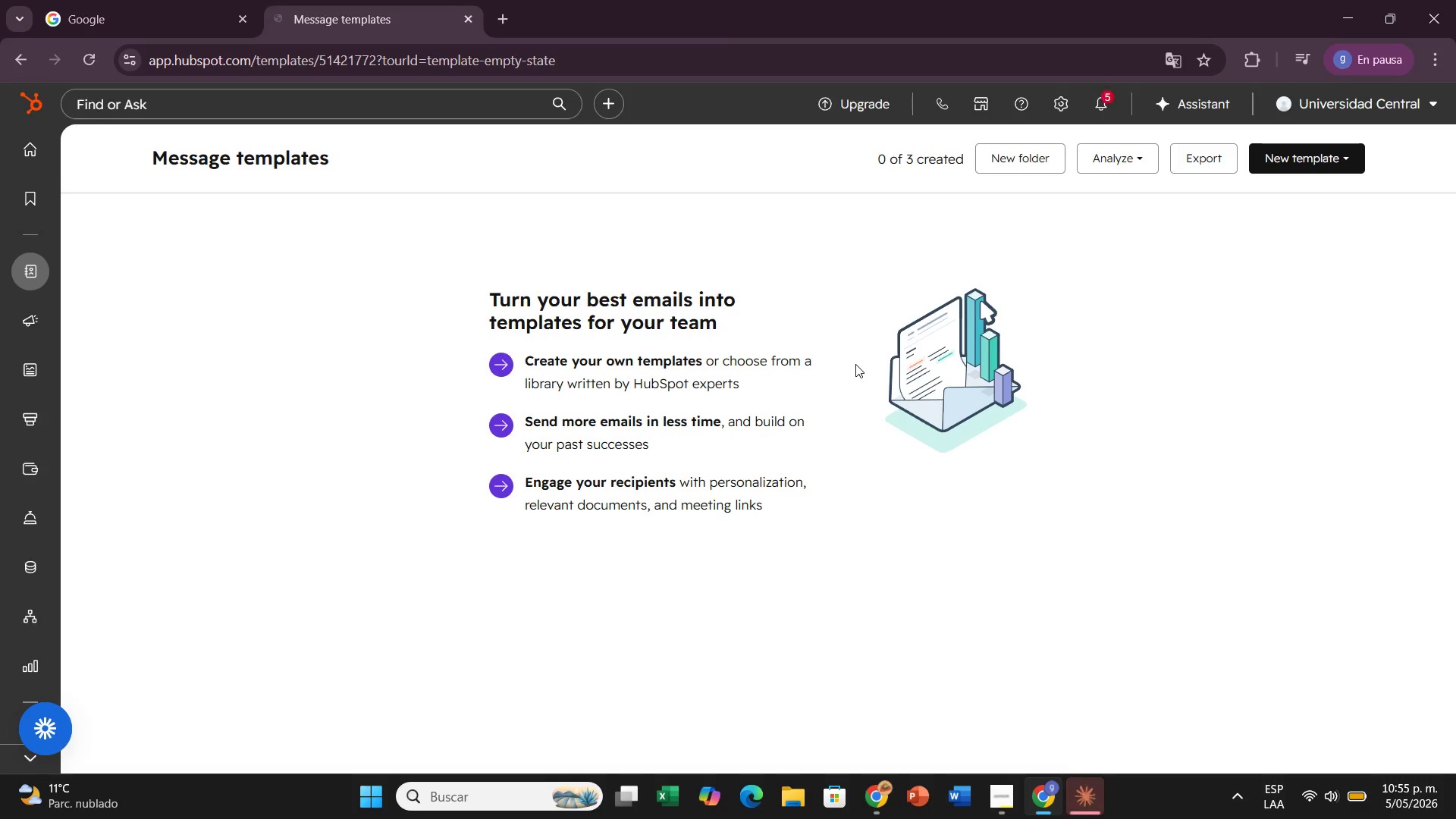 
wait(10.27)
 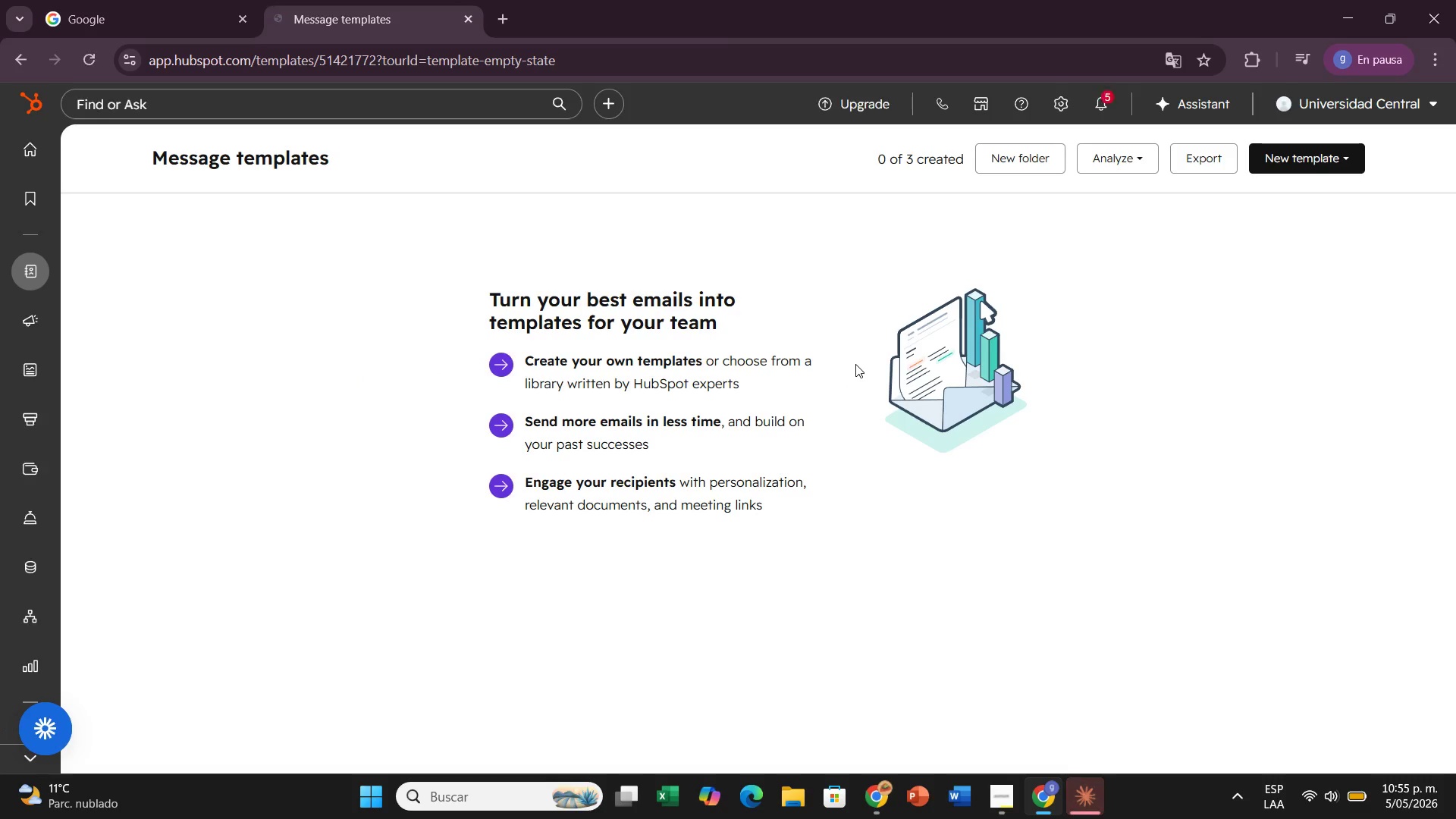 
left_click([1314, 149])
 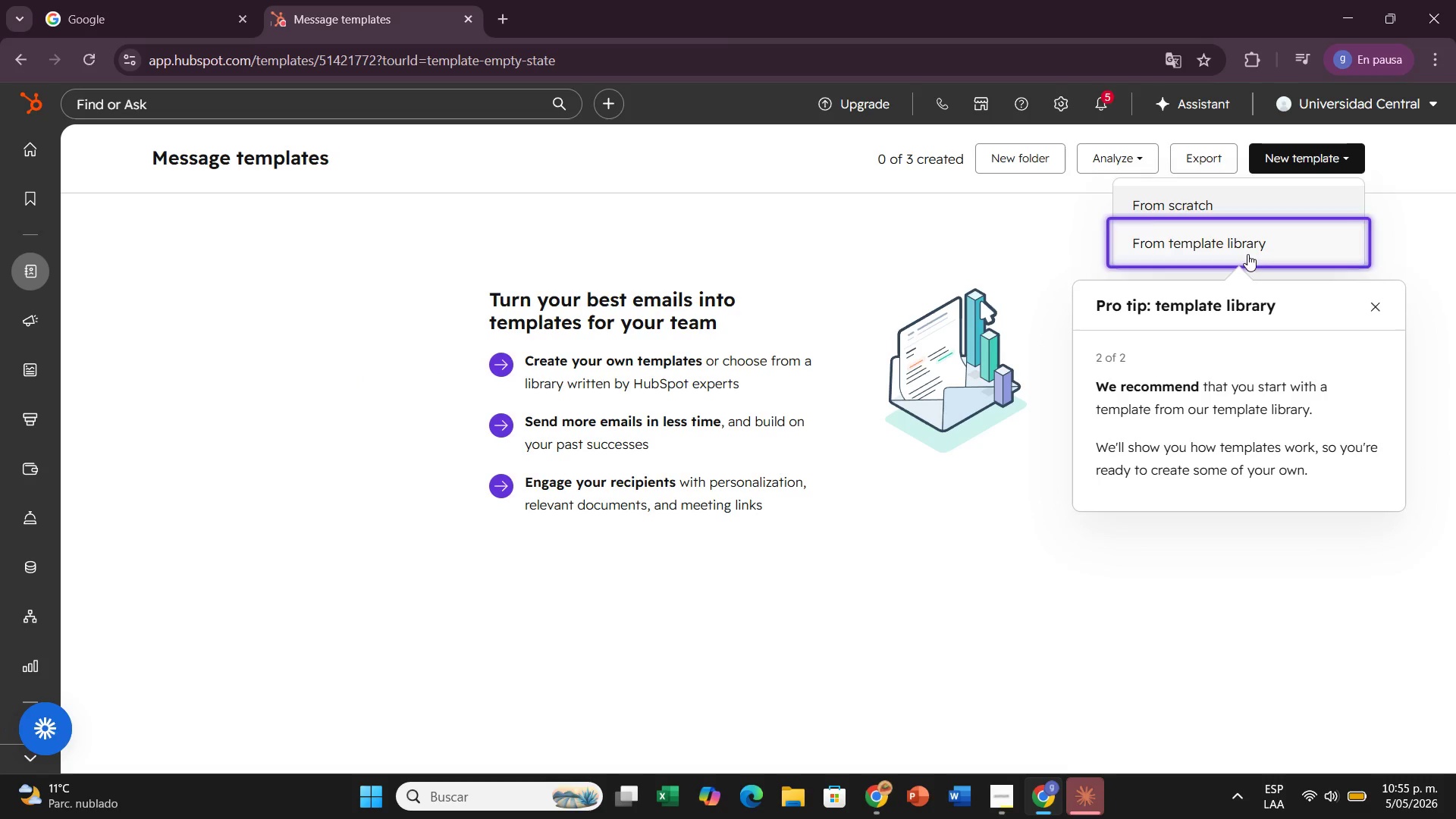 
left_click([1222, 205])
 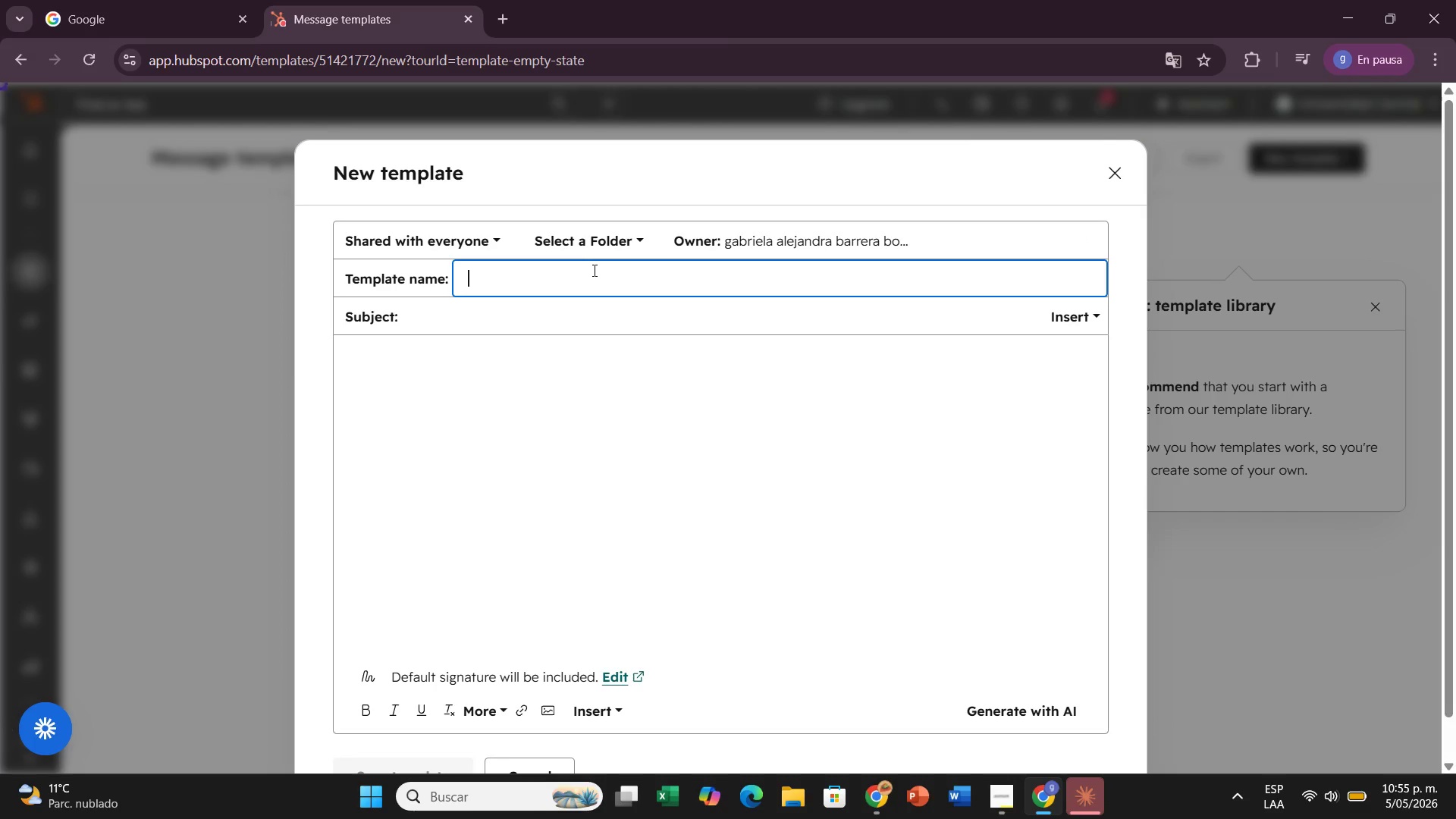 
type(VerraCycle)
 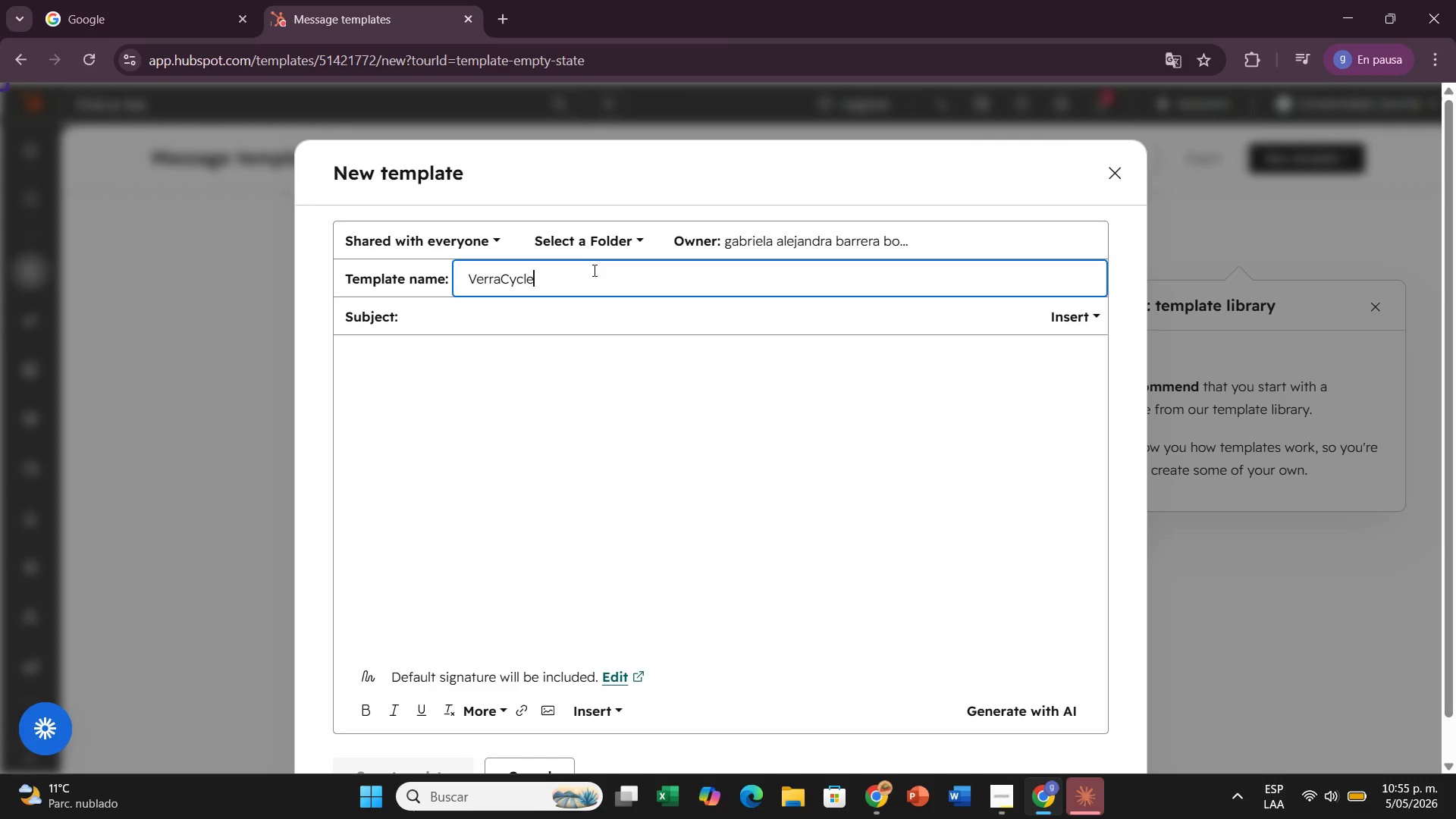 
type( - Vale Follow-Up)
 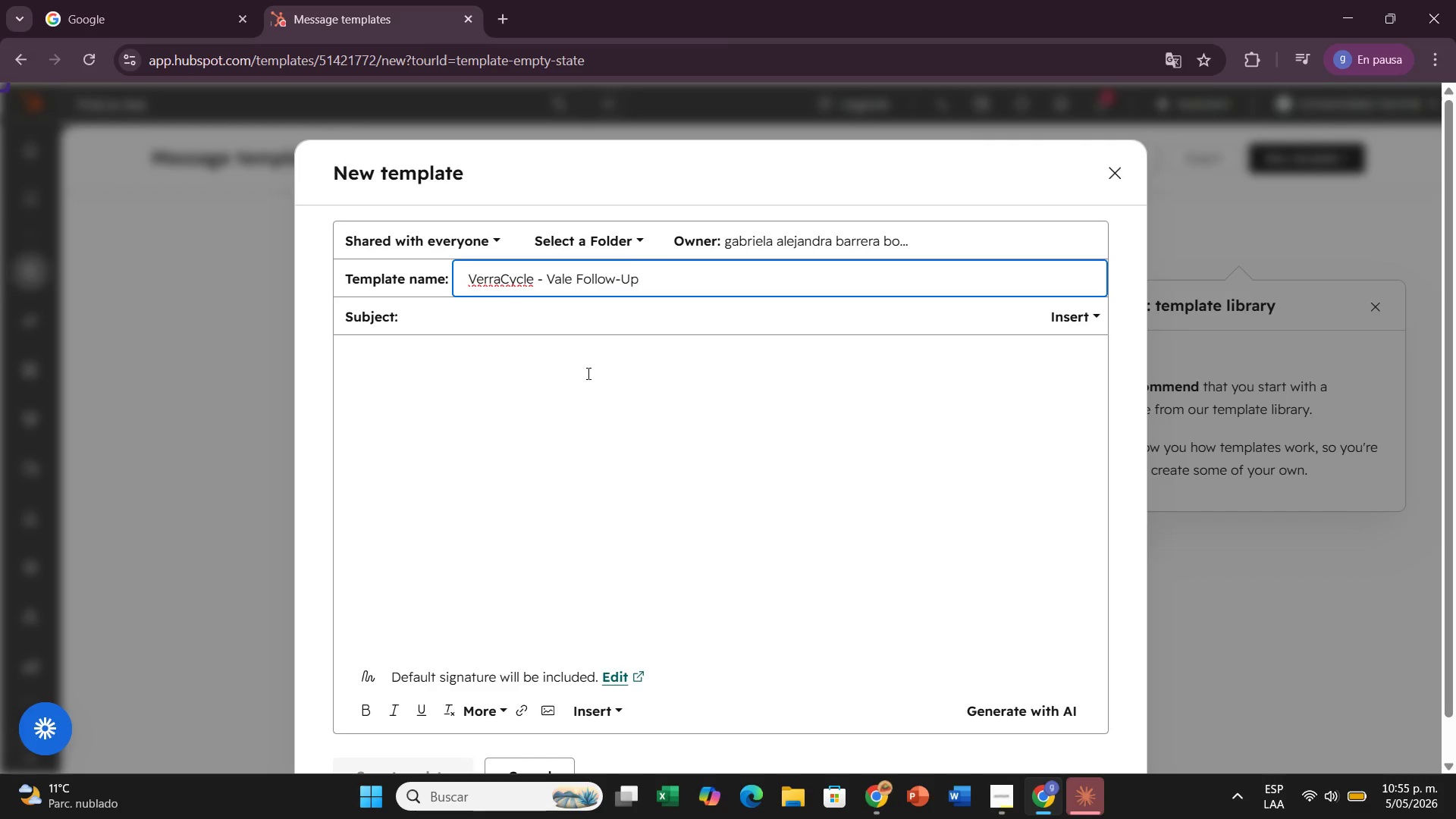 
left_click([497, 319])
 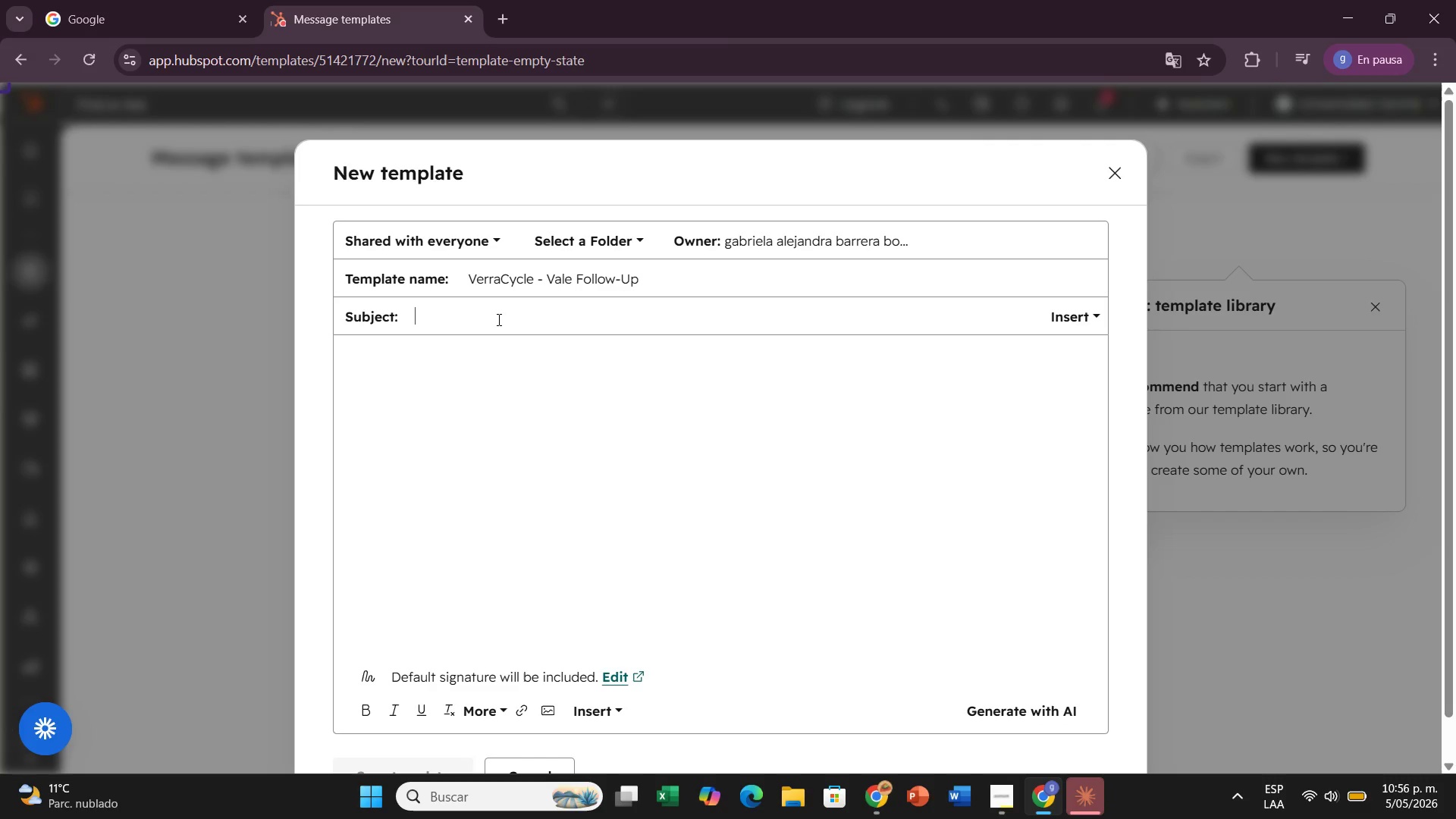 
type(''contact.firstname//, a packaging )
 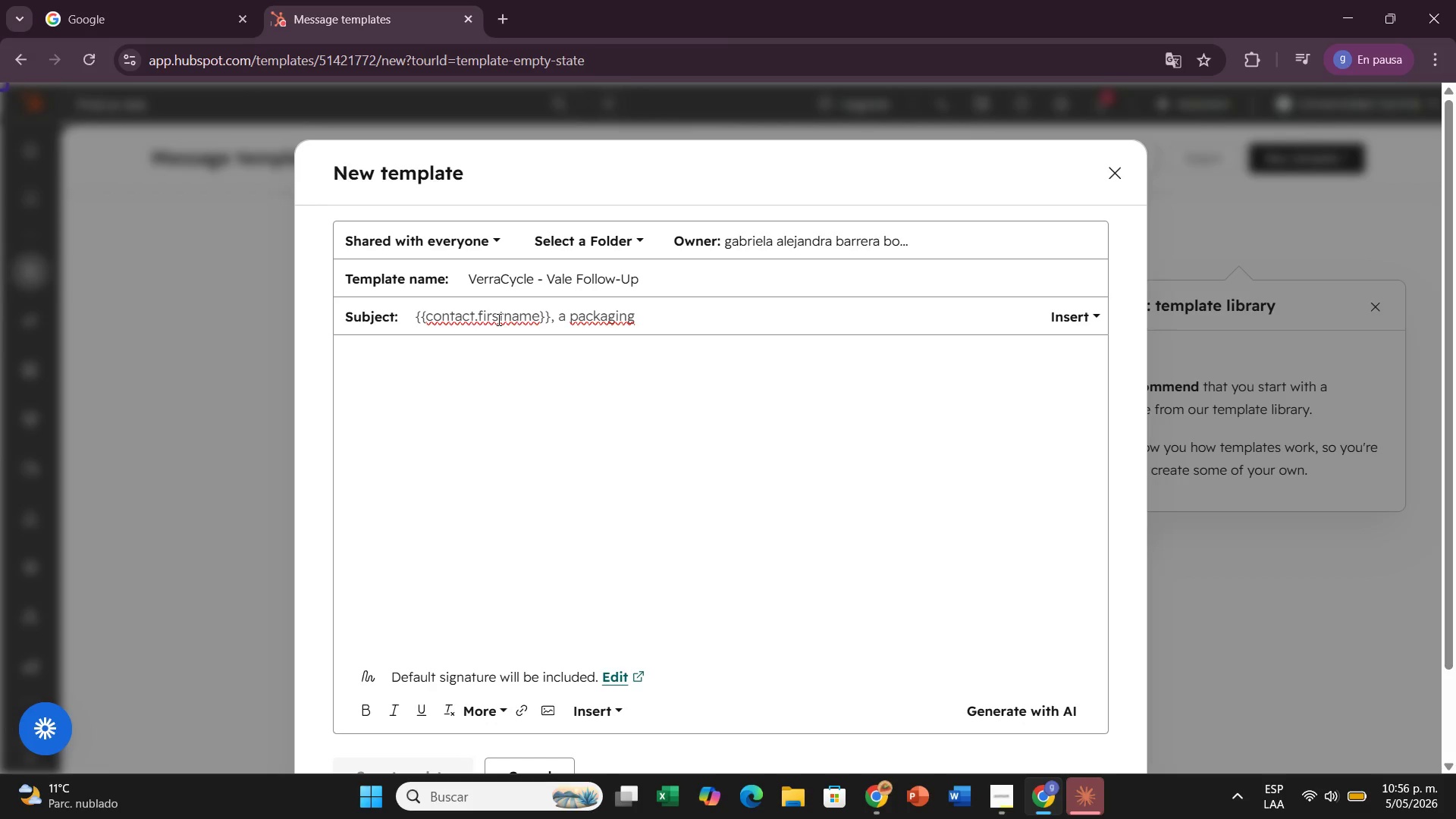 
type(idea for ''contact.company//)
 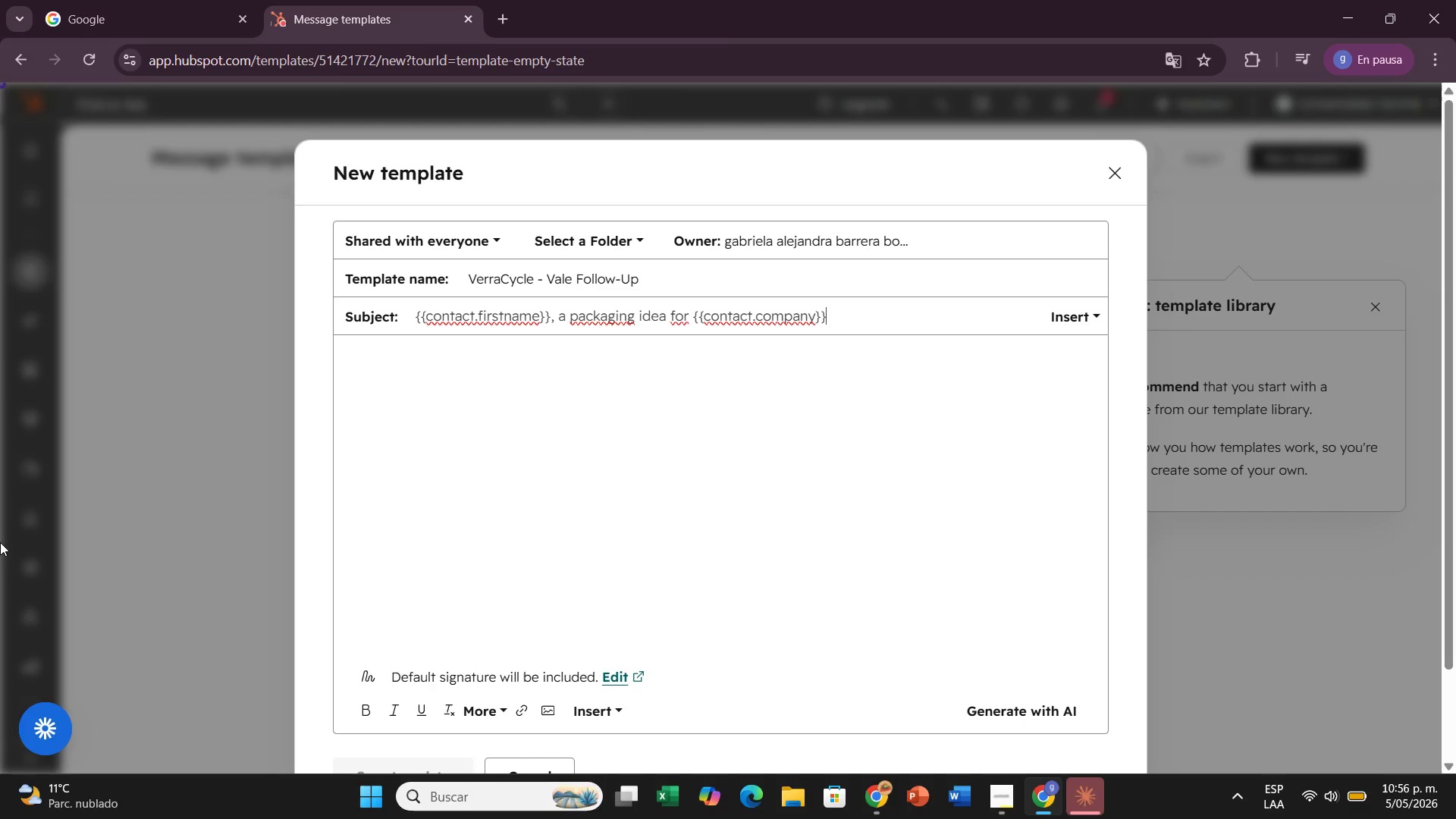 
wait(7.17)
 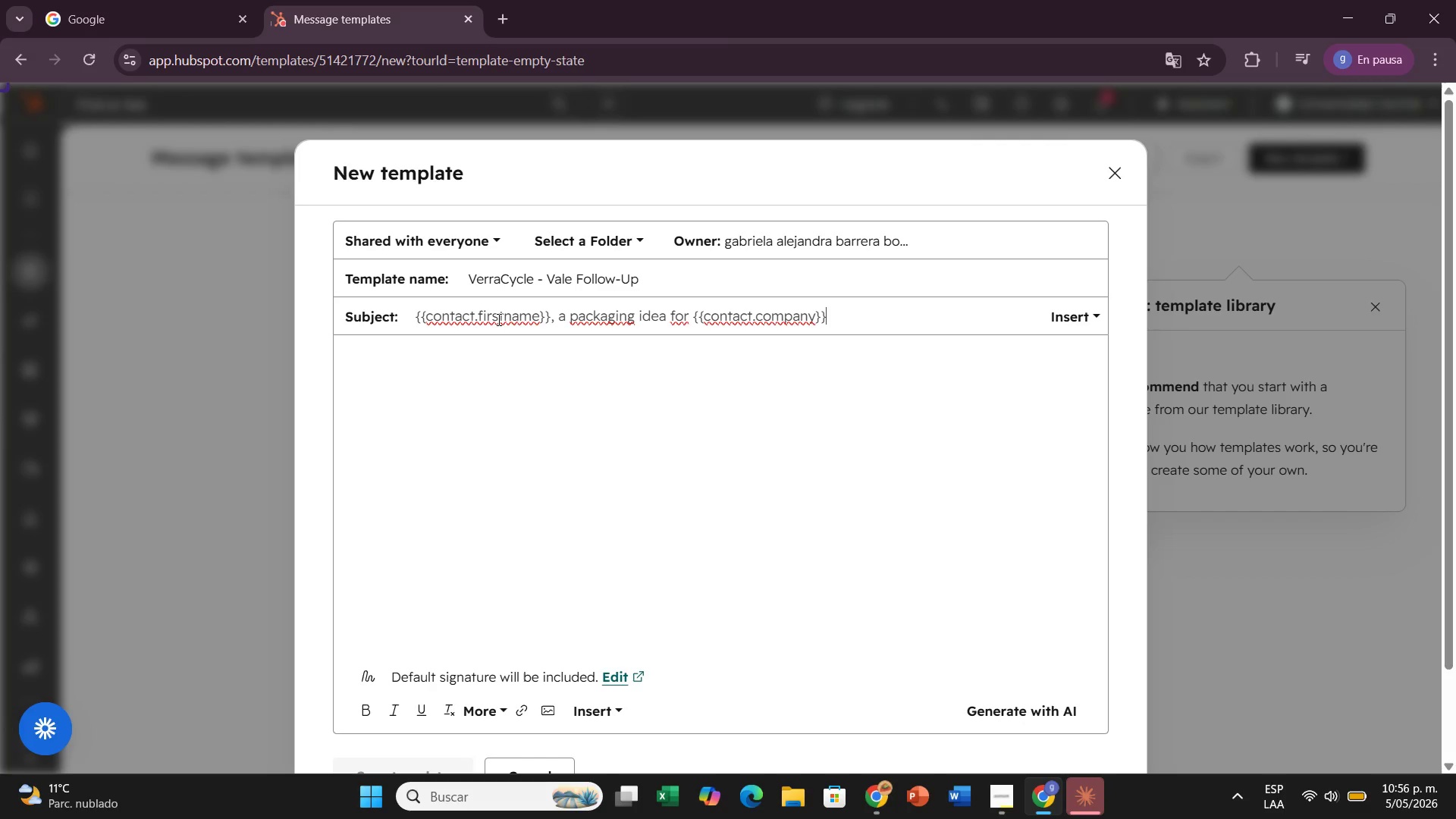 
left_click([485, 369])
 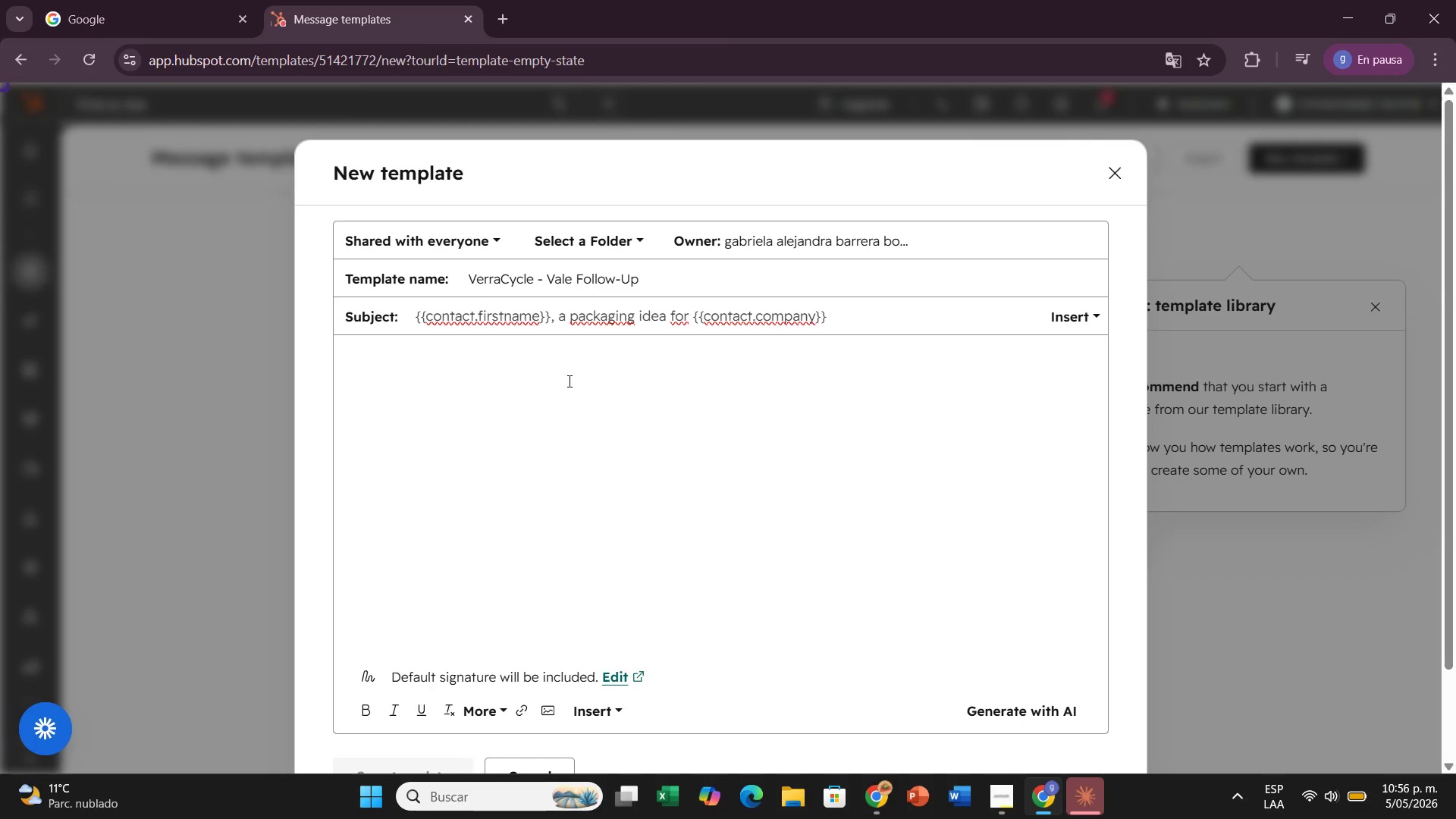 
key(CapsLock)
 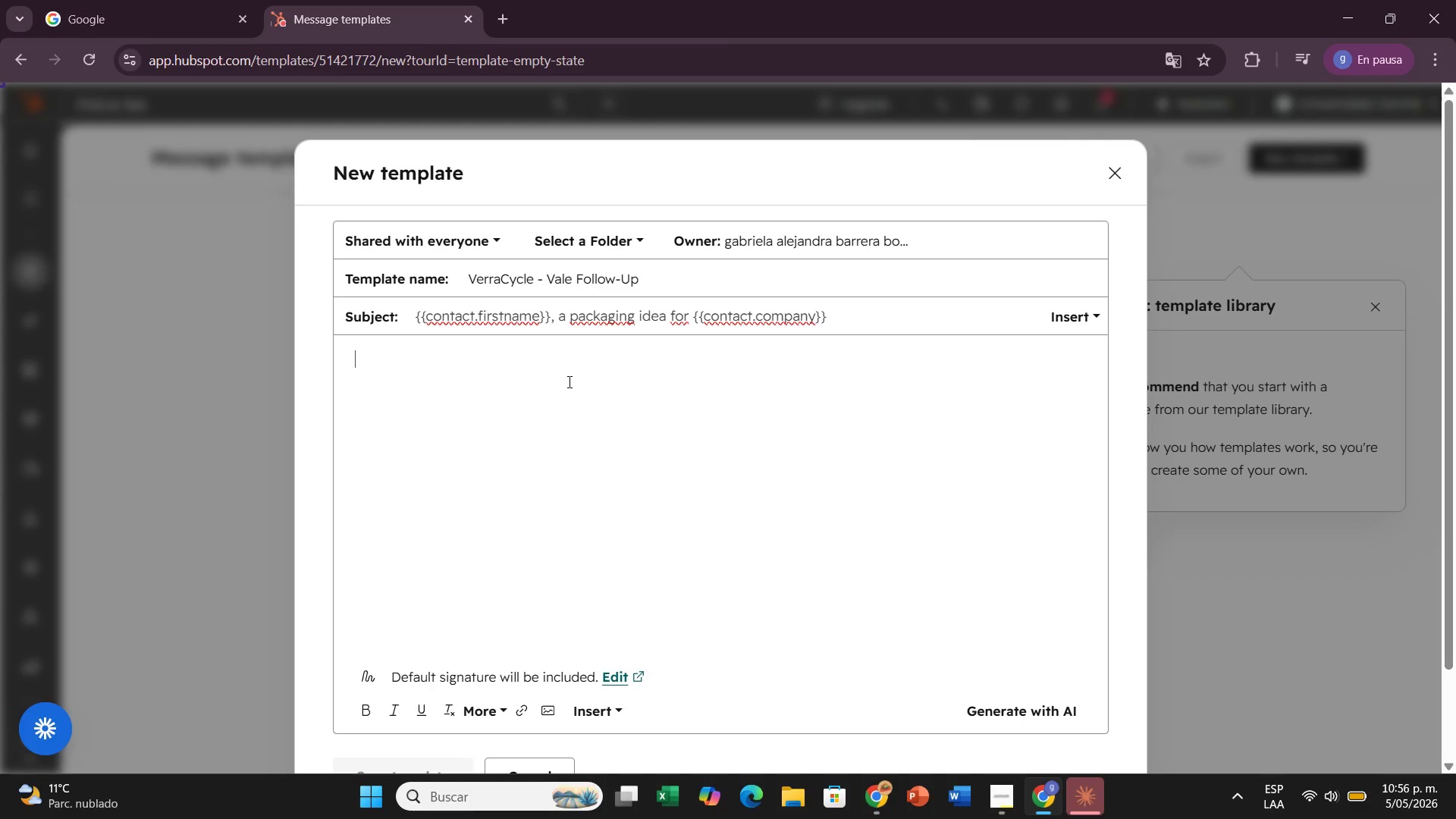 
key(H)
 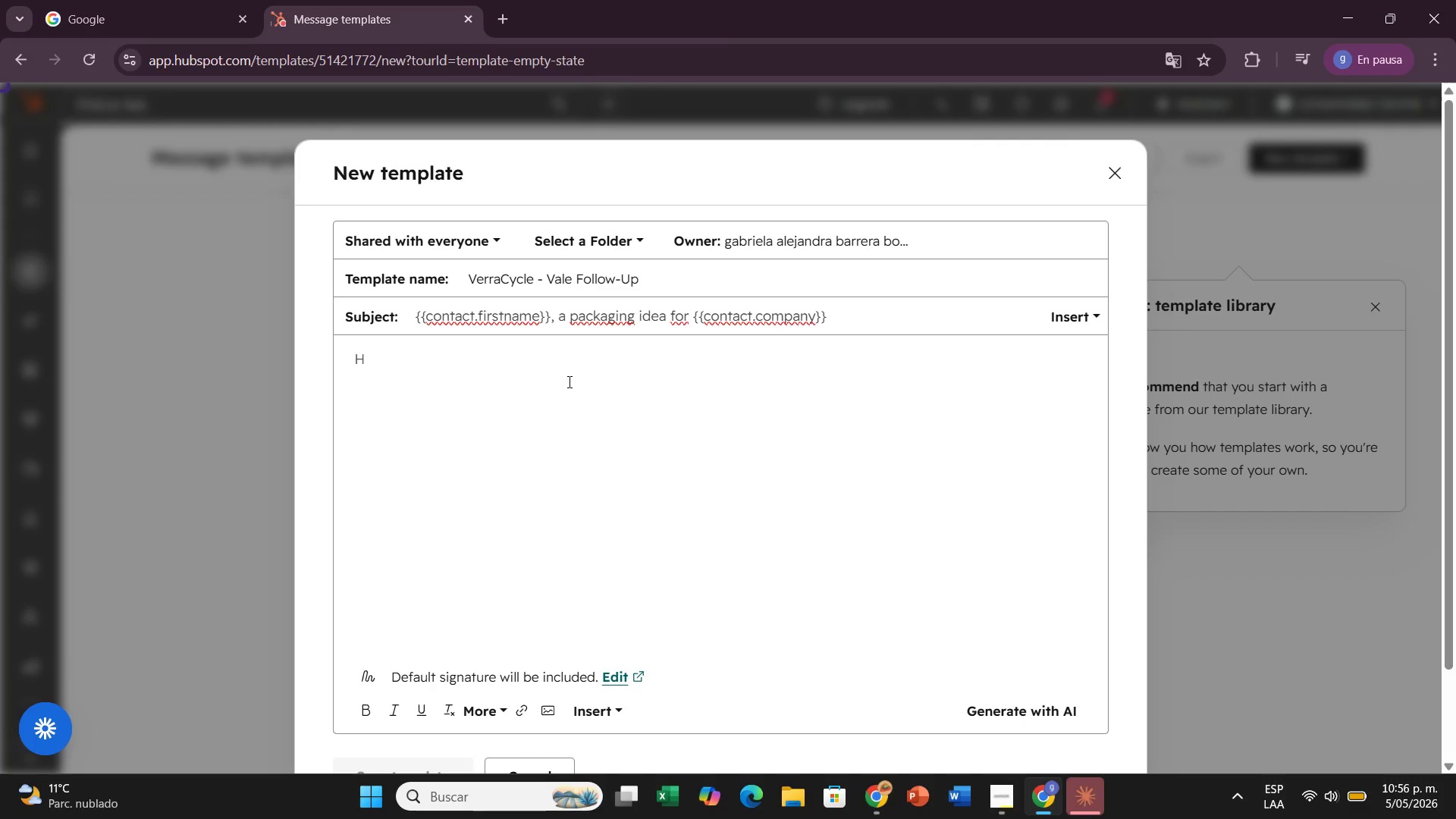 
key(CapsLock)
 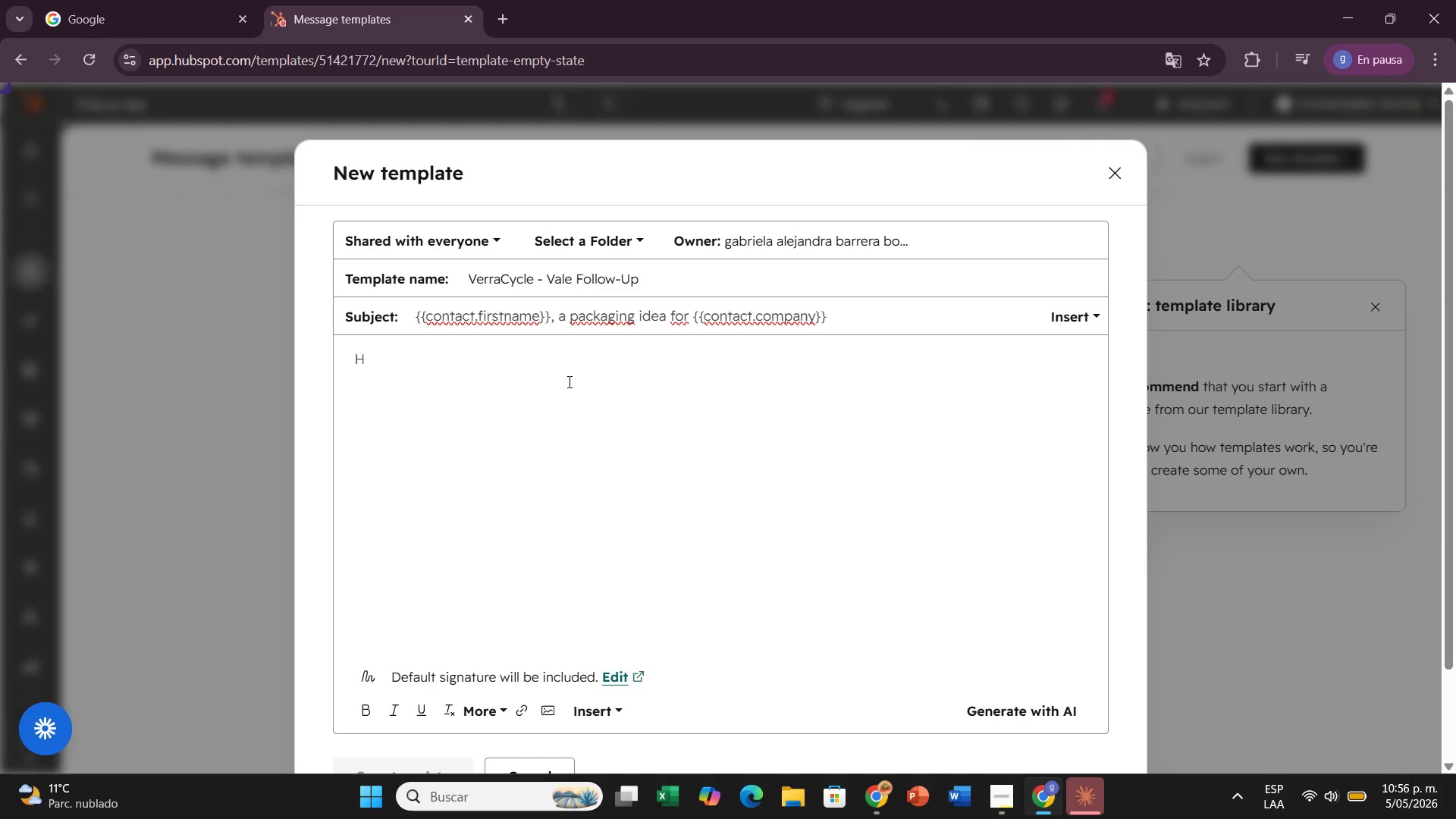 
key(I)
 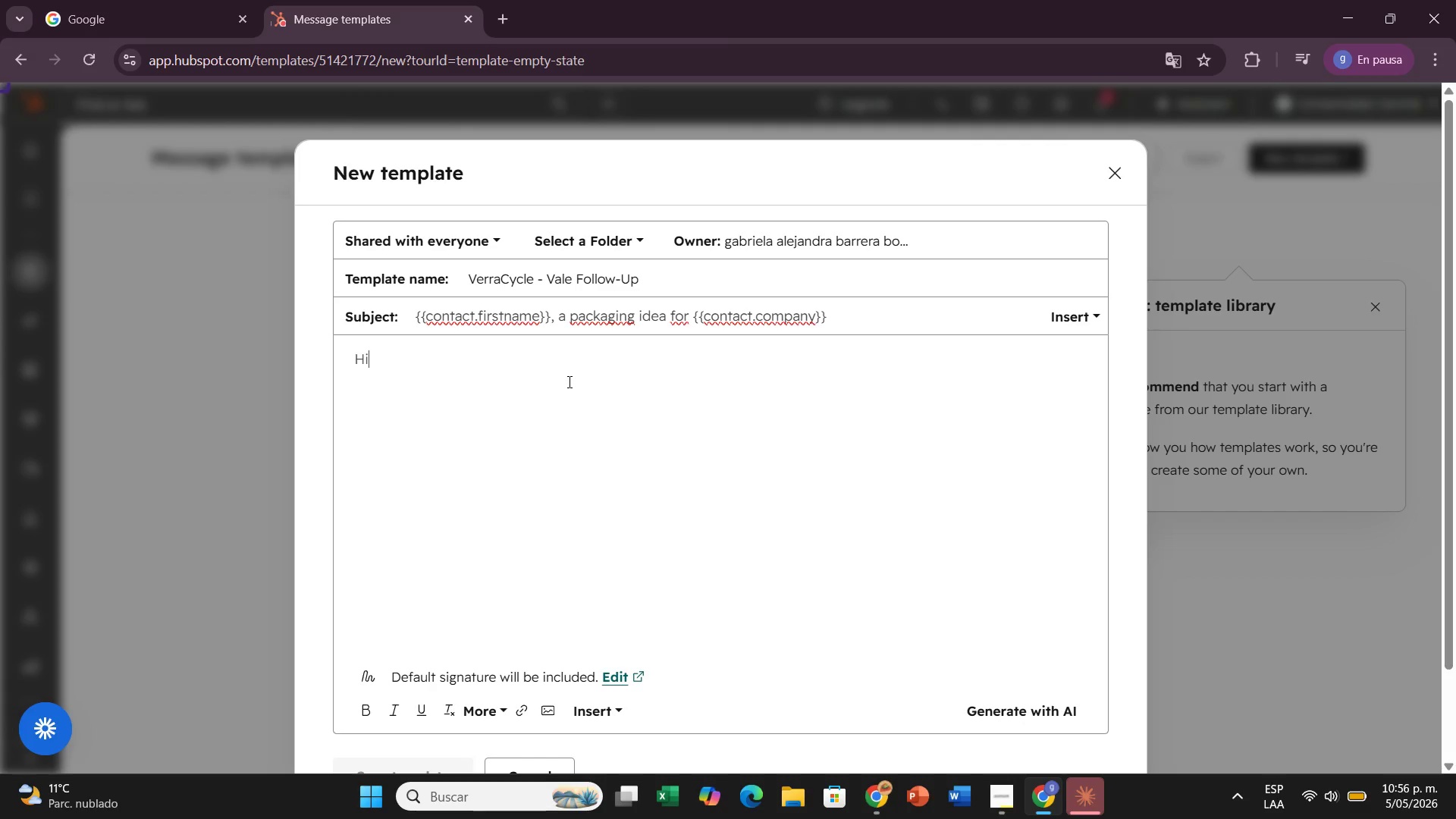 
key(Comma)
 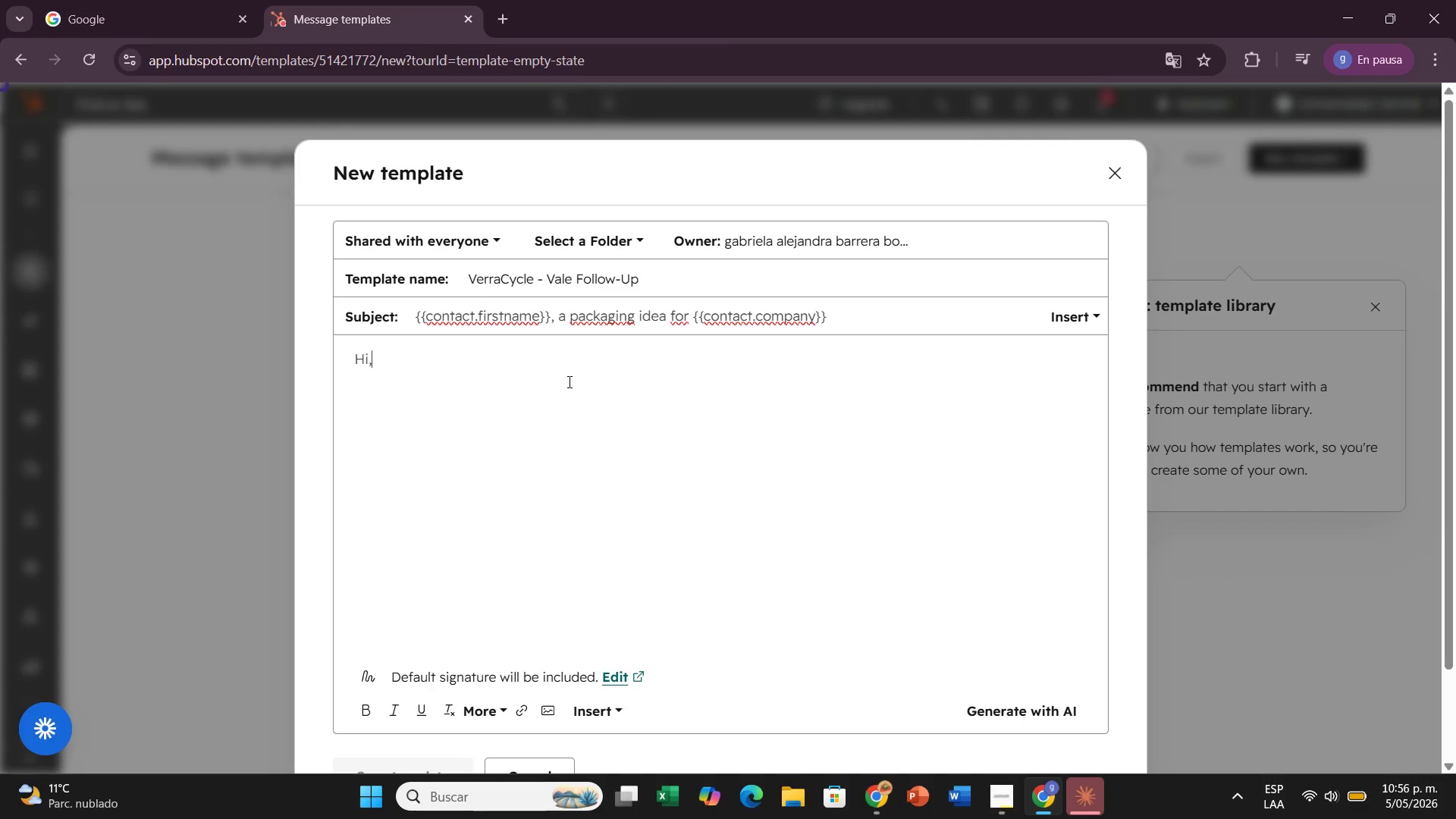 
key(Space)
 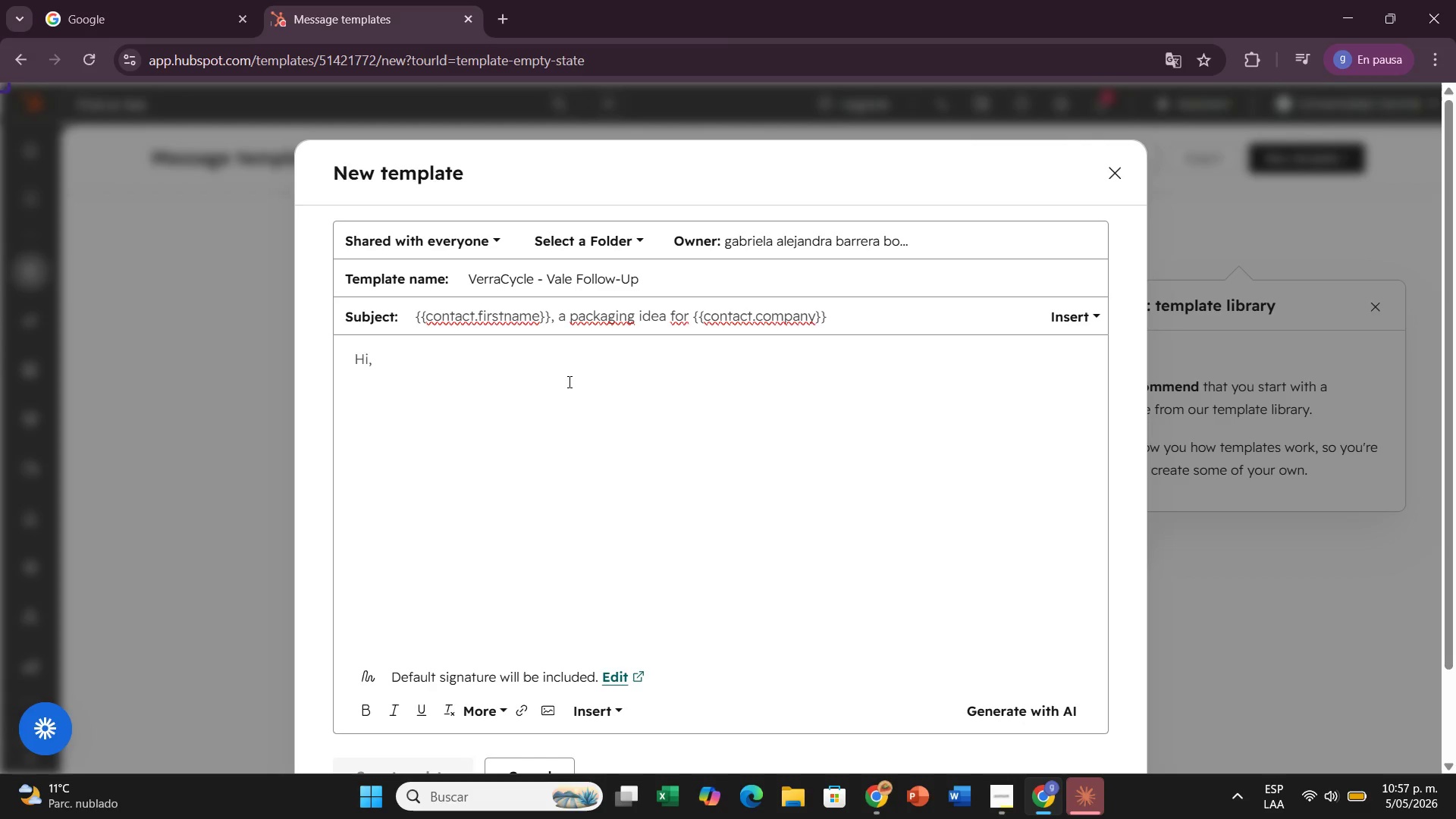 
wait(19.58)
 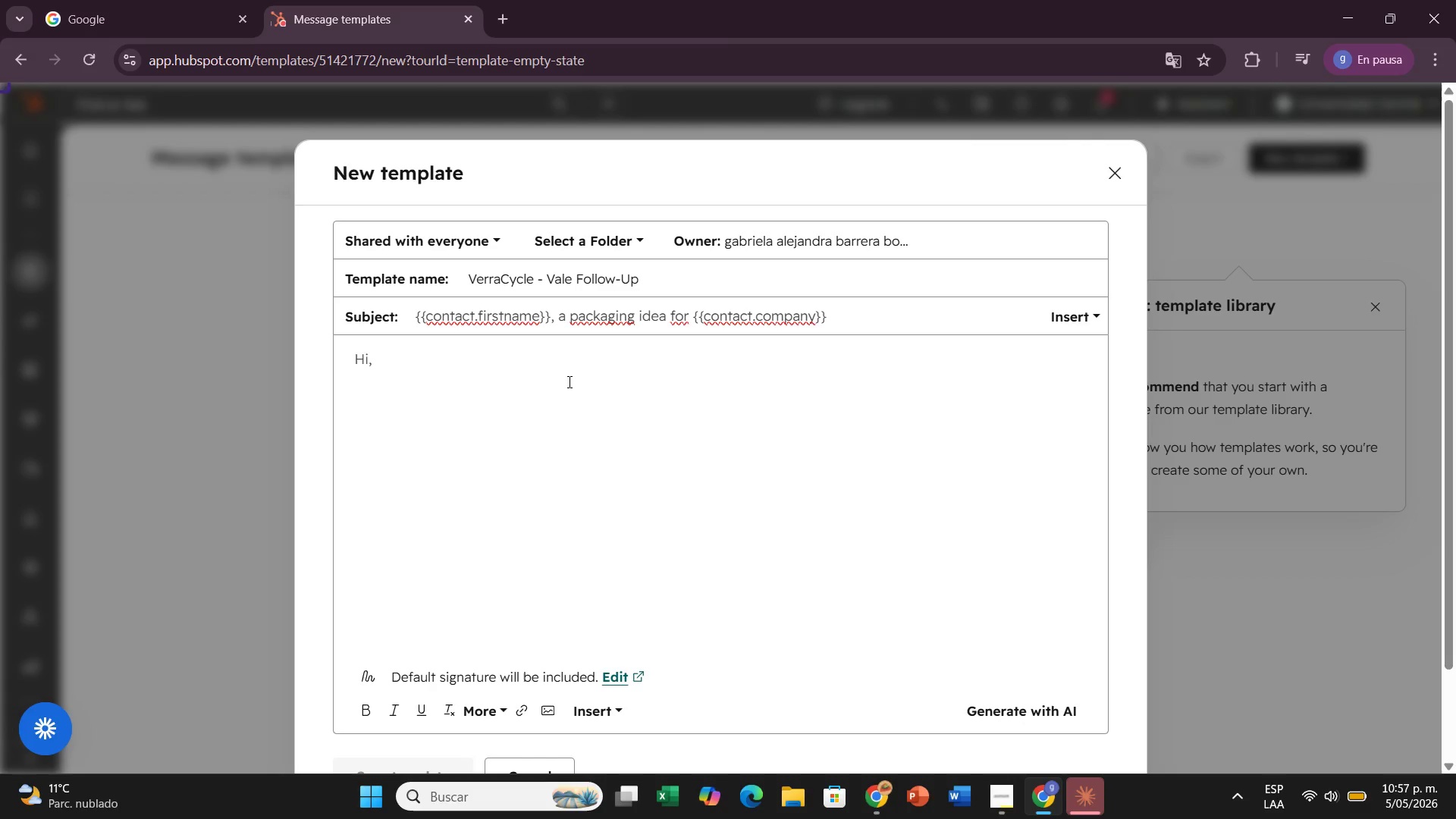 
type(''contact.firstname//)
 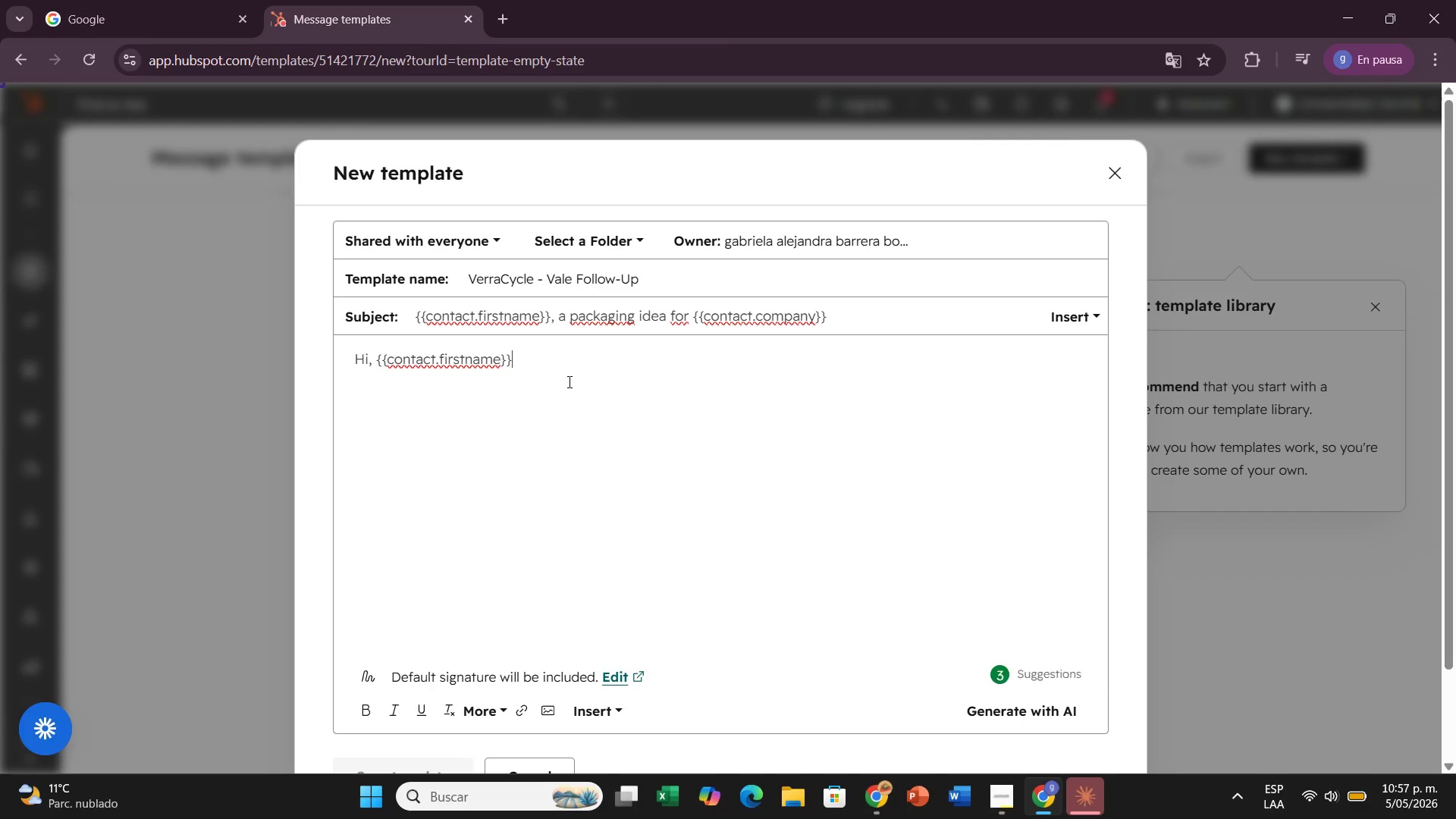 
key(Comma)
 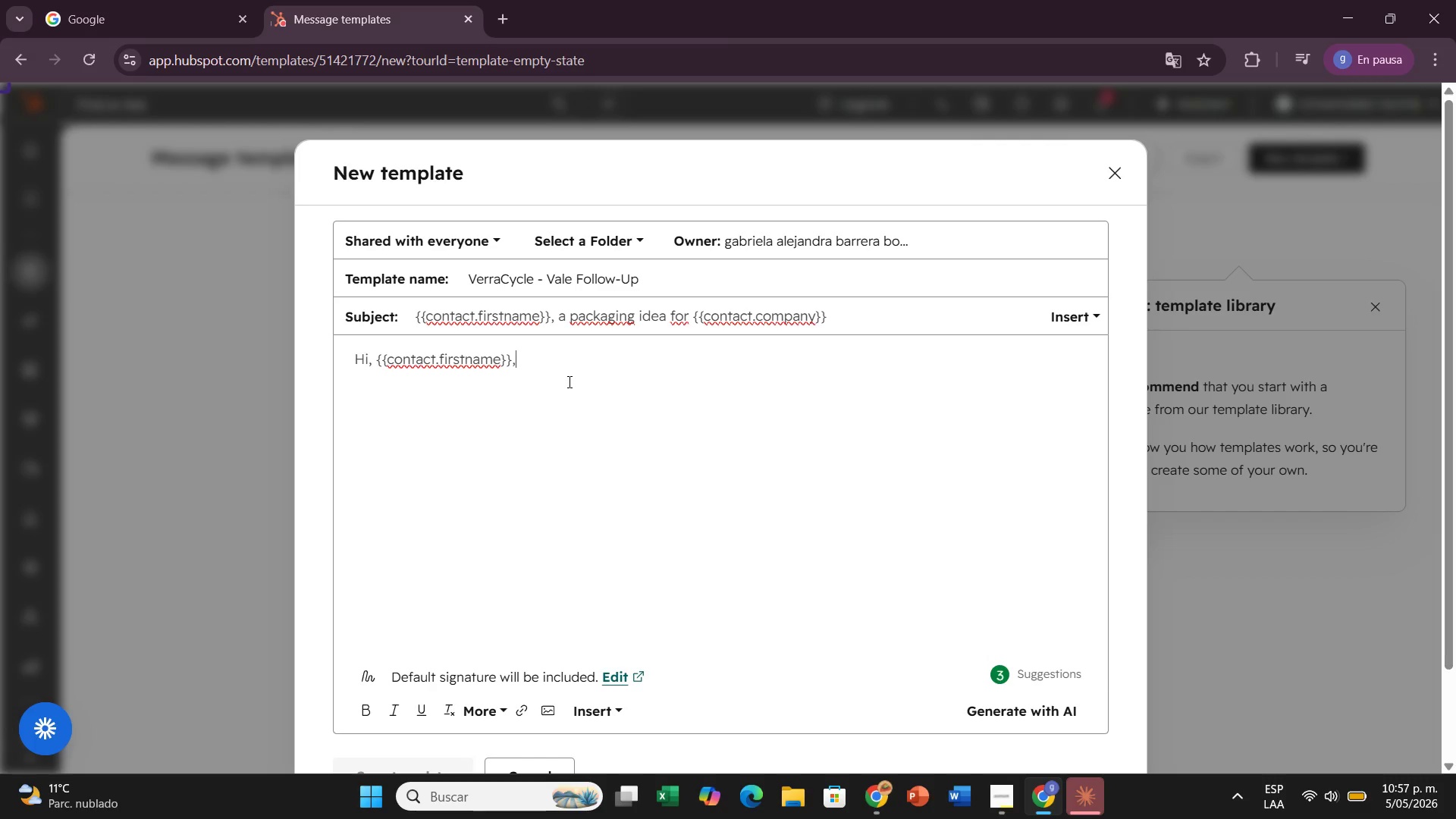 
key(Enter)
 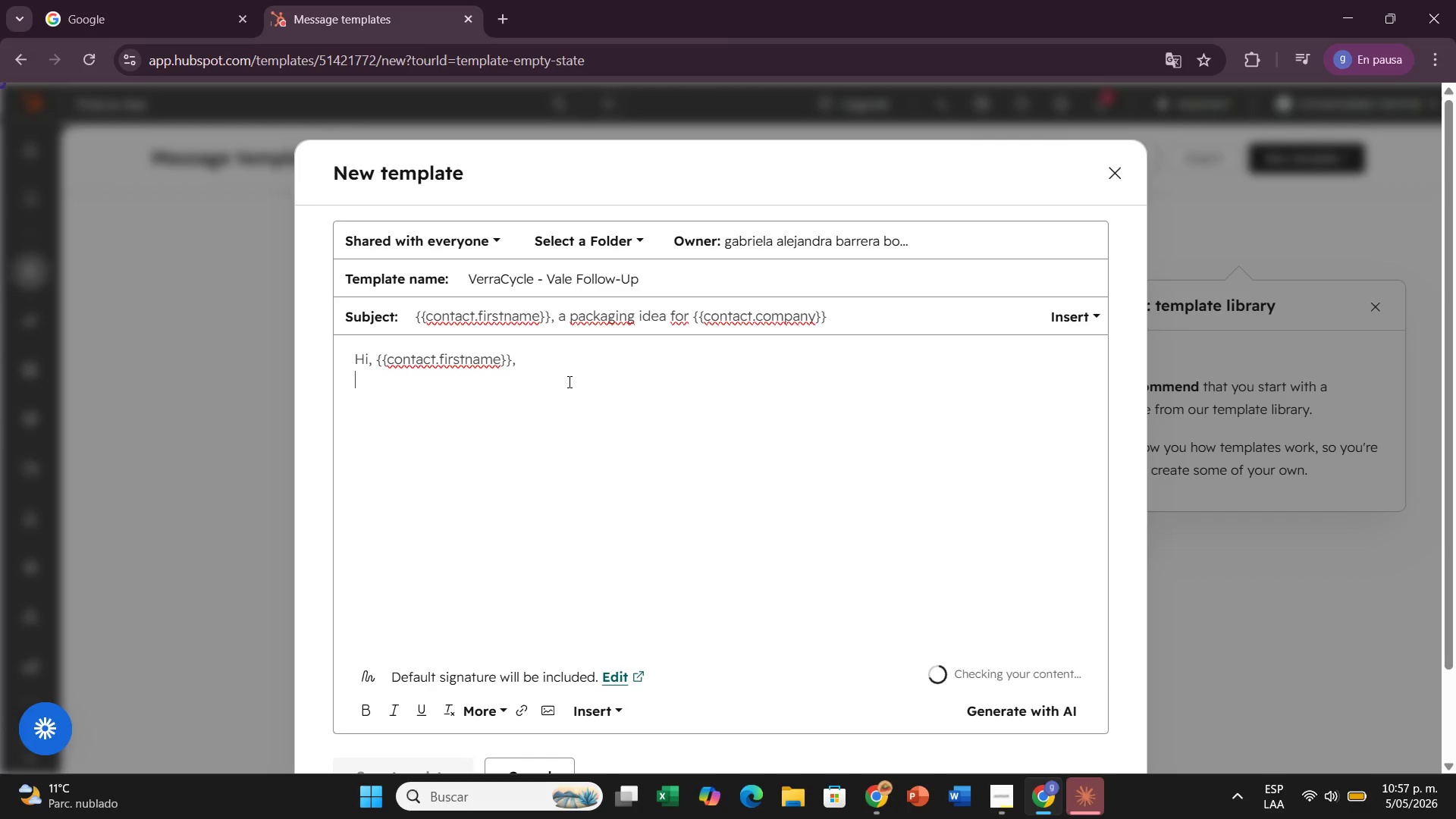 
key(Enter)
 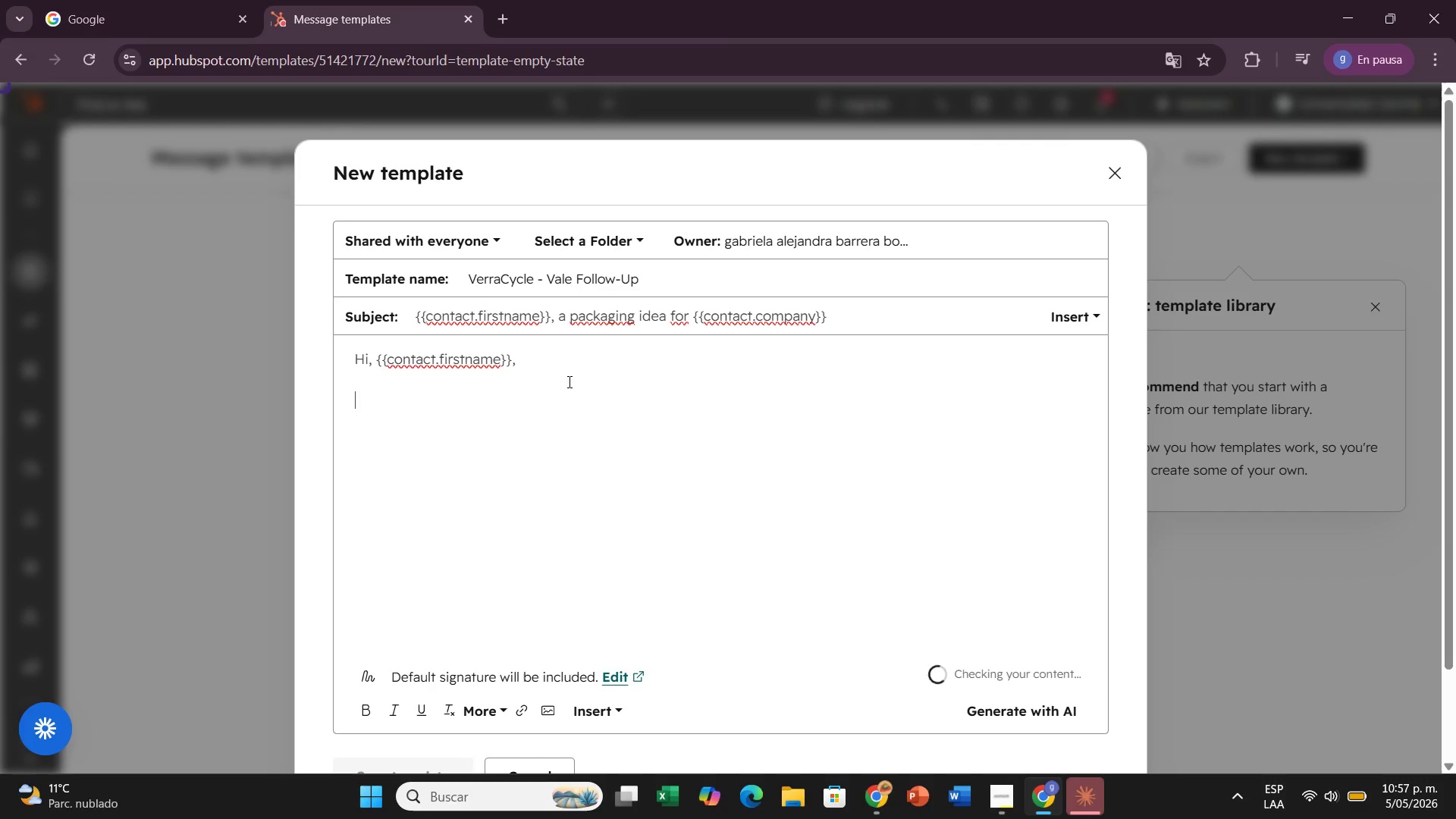 
type(Following up on my LinkedIn messah)
key(Backspace)
type(ge  )
key(Backspace)
key(Backspace)
type(, I wanted to share sometih)
key(Backspace)
key(Backspace)
type(hing concrete that might )
 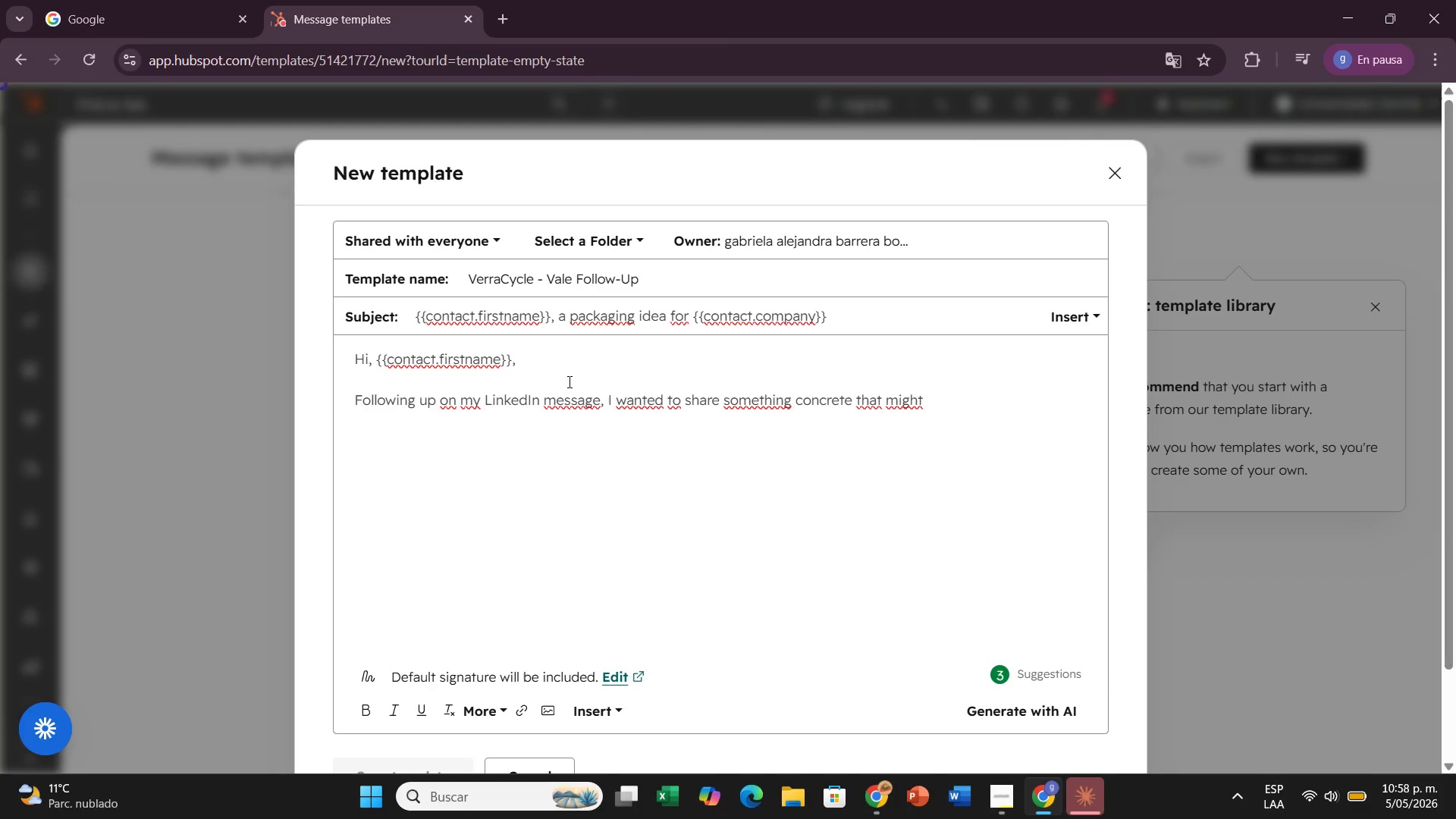 
type(be re)
 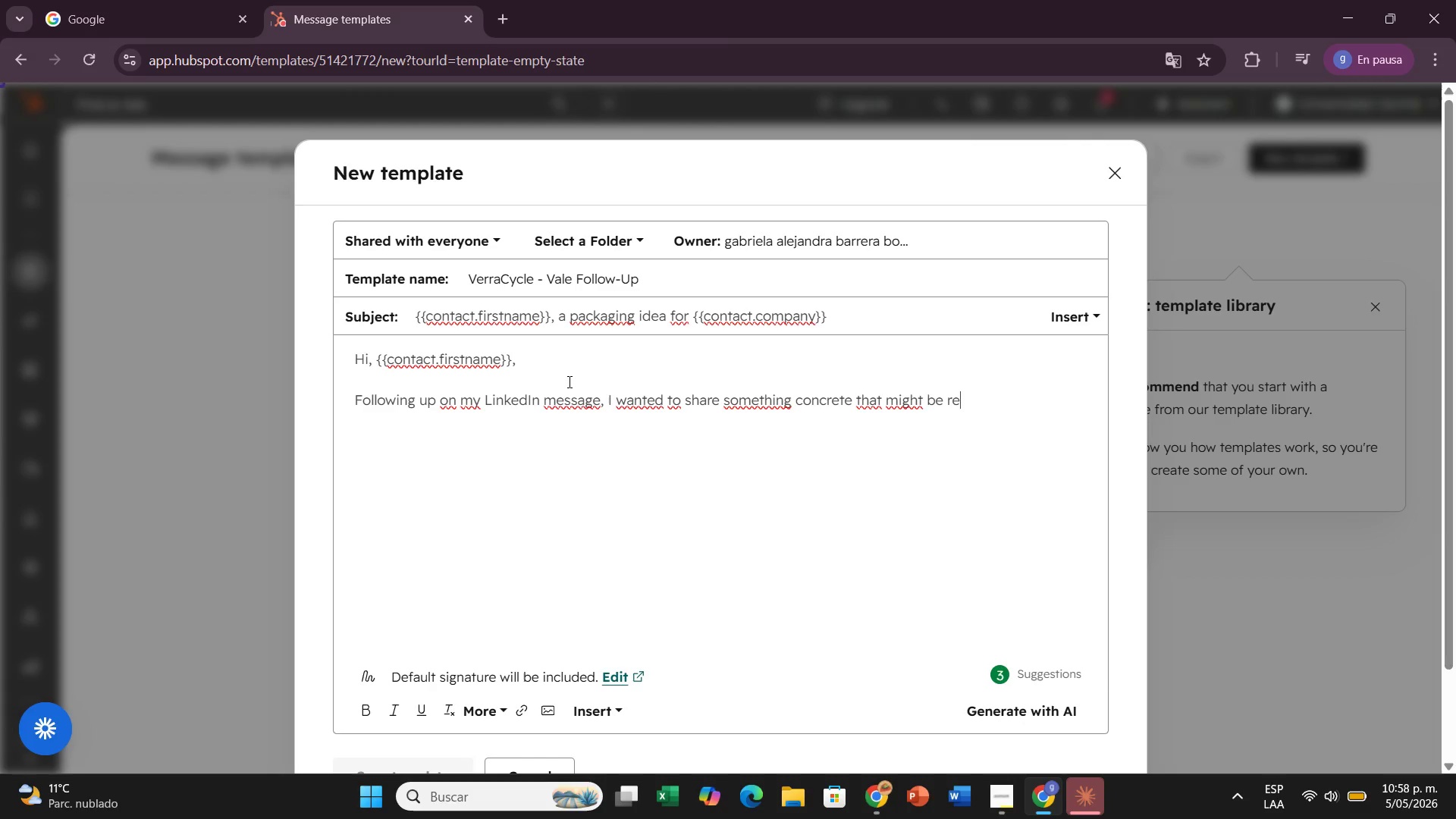 
wait(17.92)
 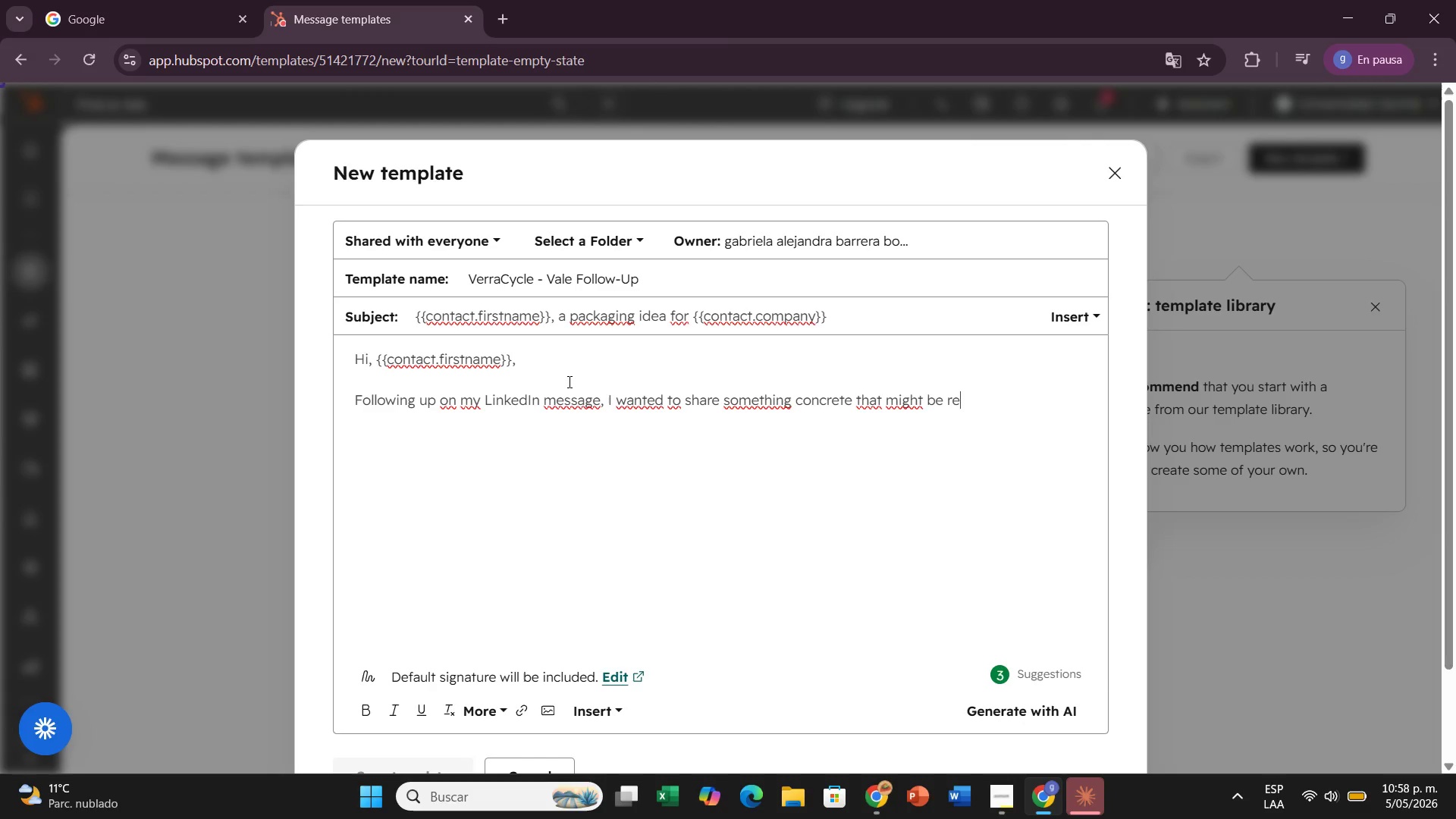 
type(le)
 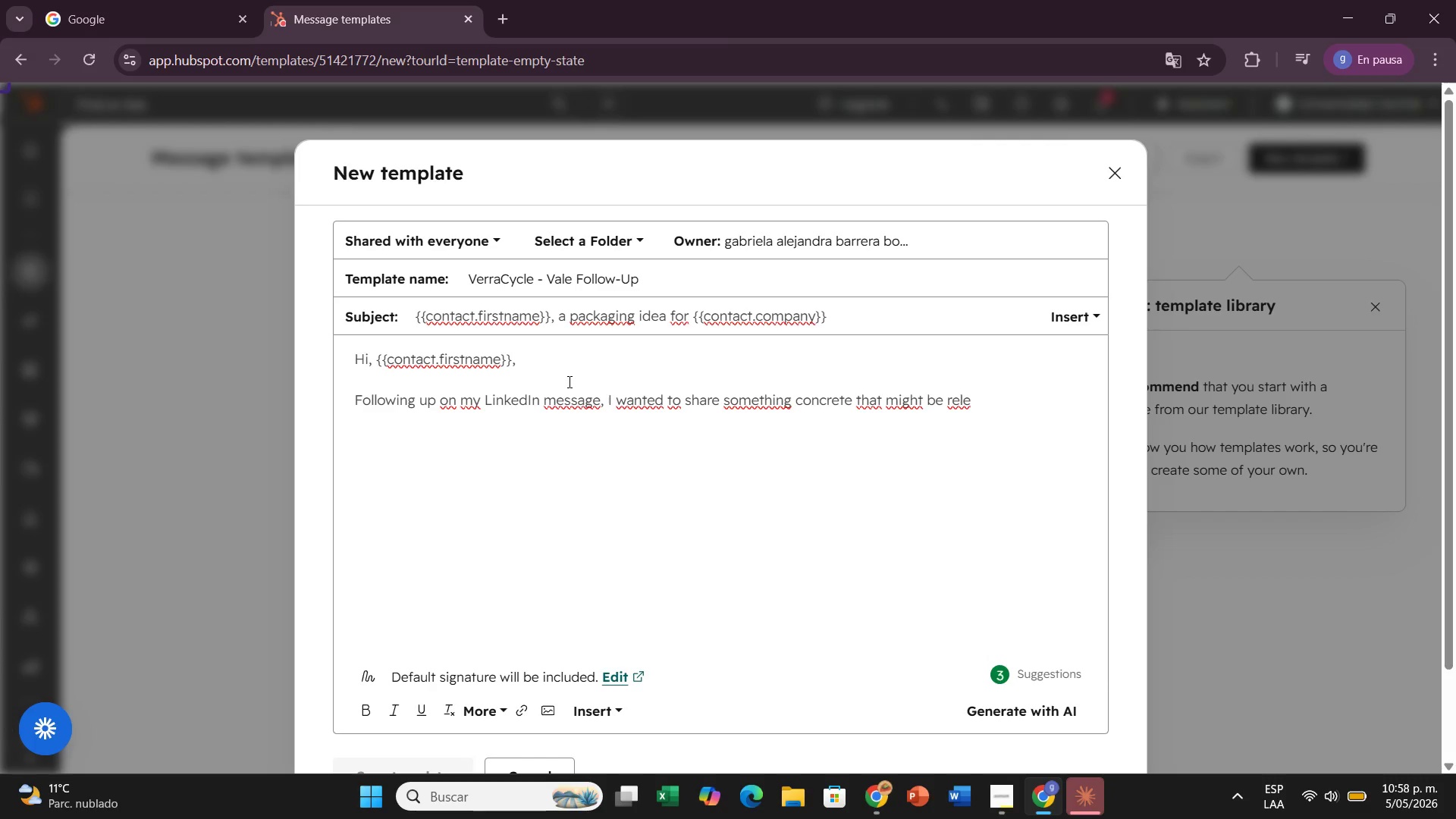 
wait(9.22)
 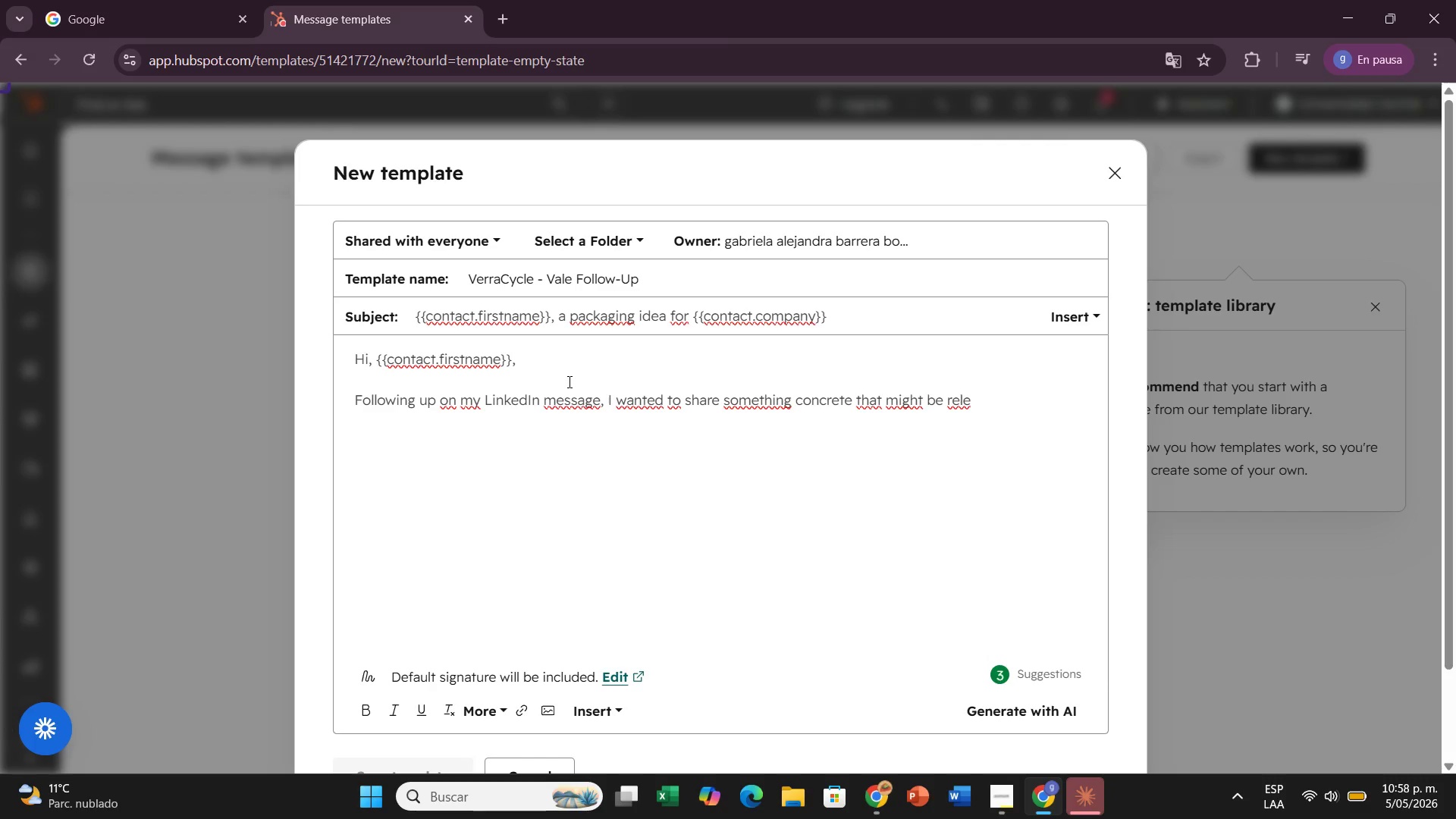 
type(vant )
 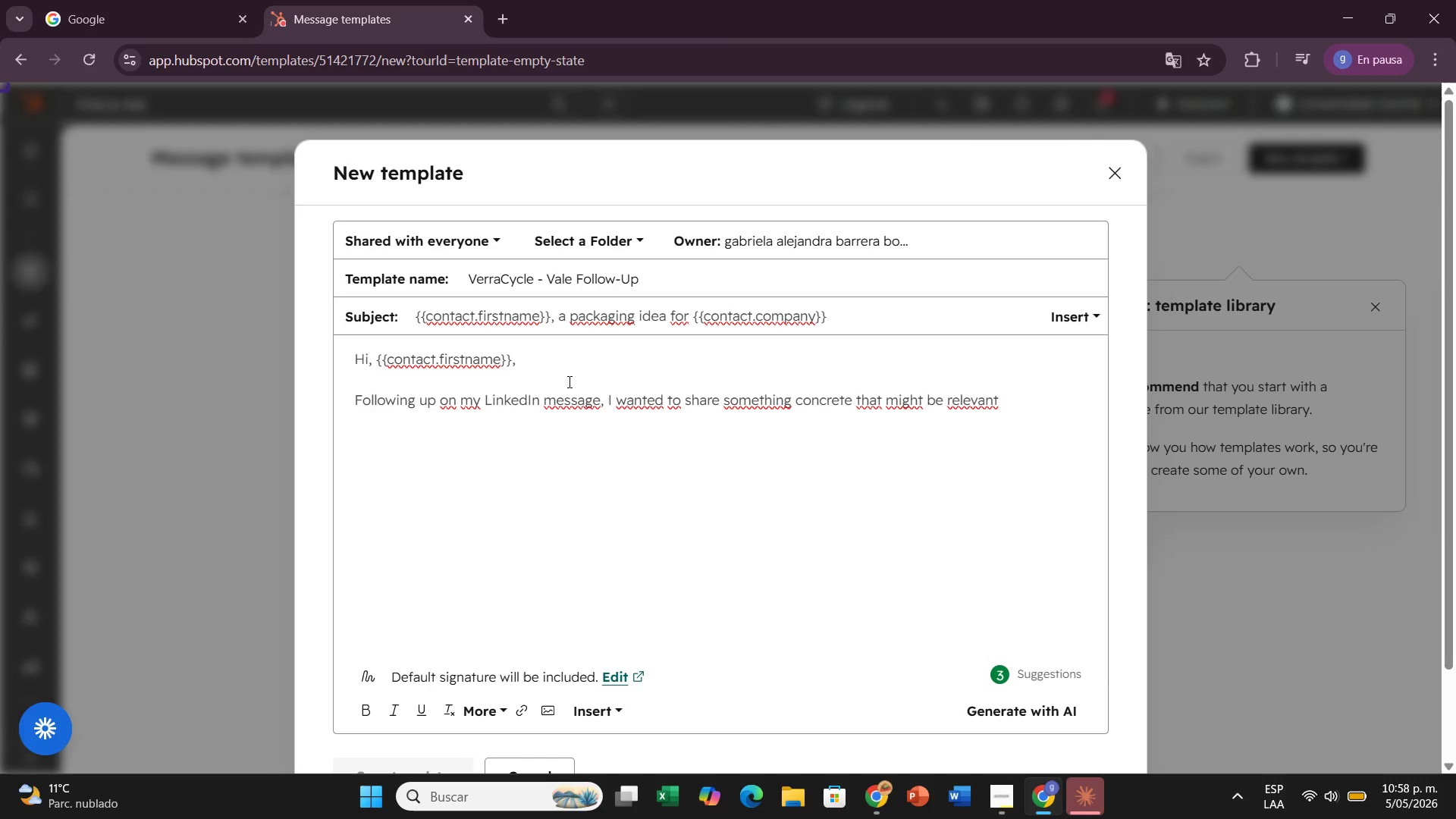 
type(given ''contact.company//)
 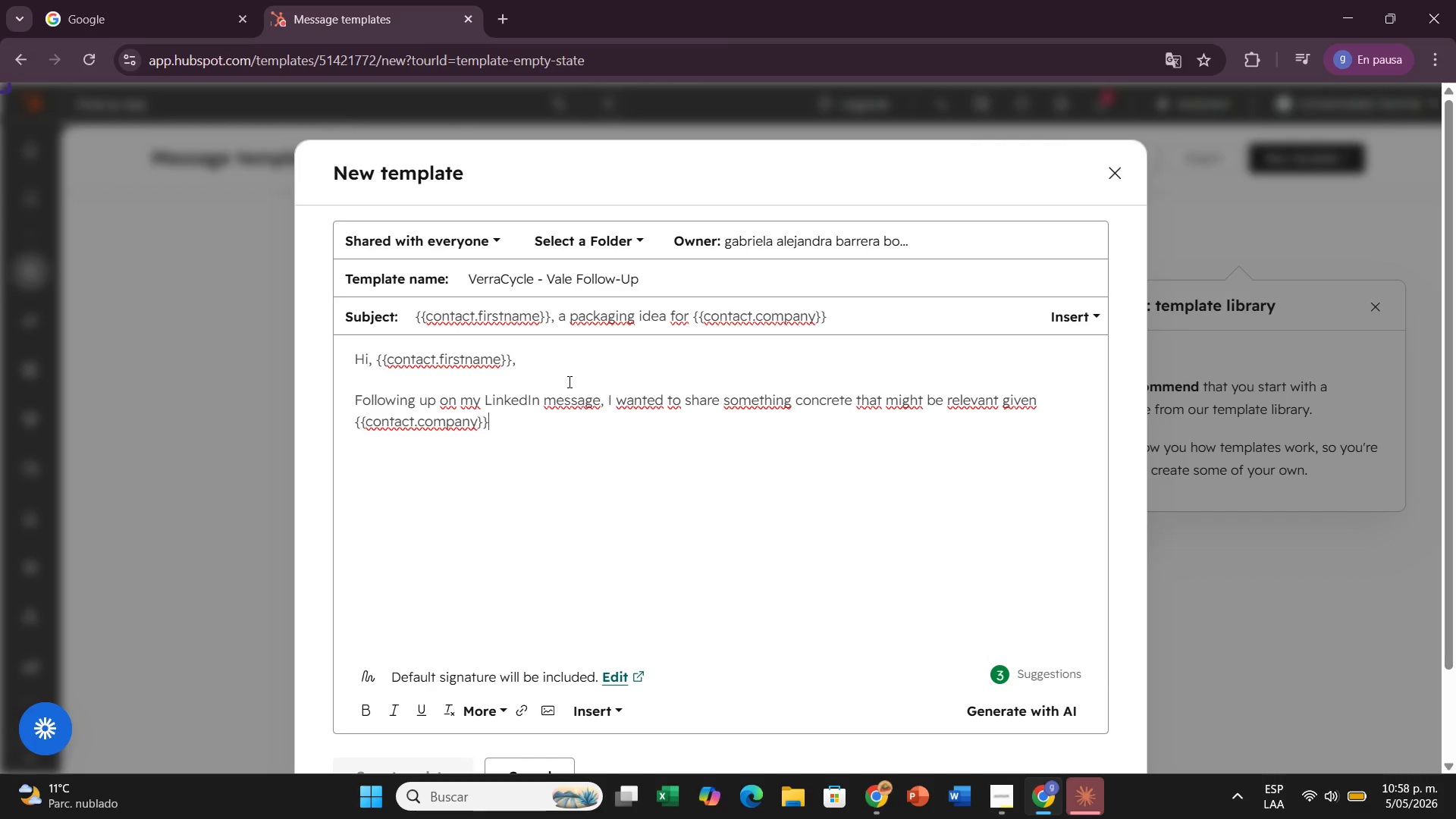 
wait(5.95)
 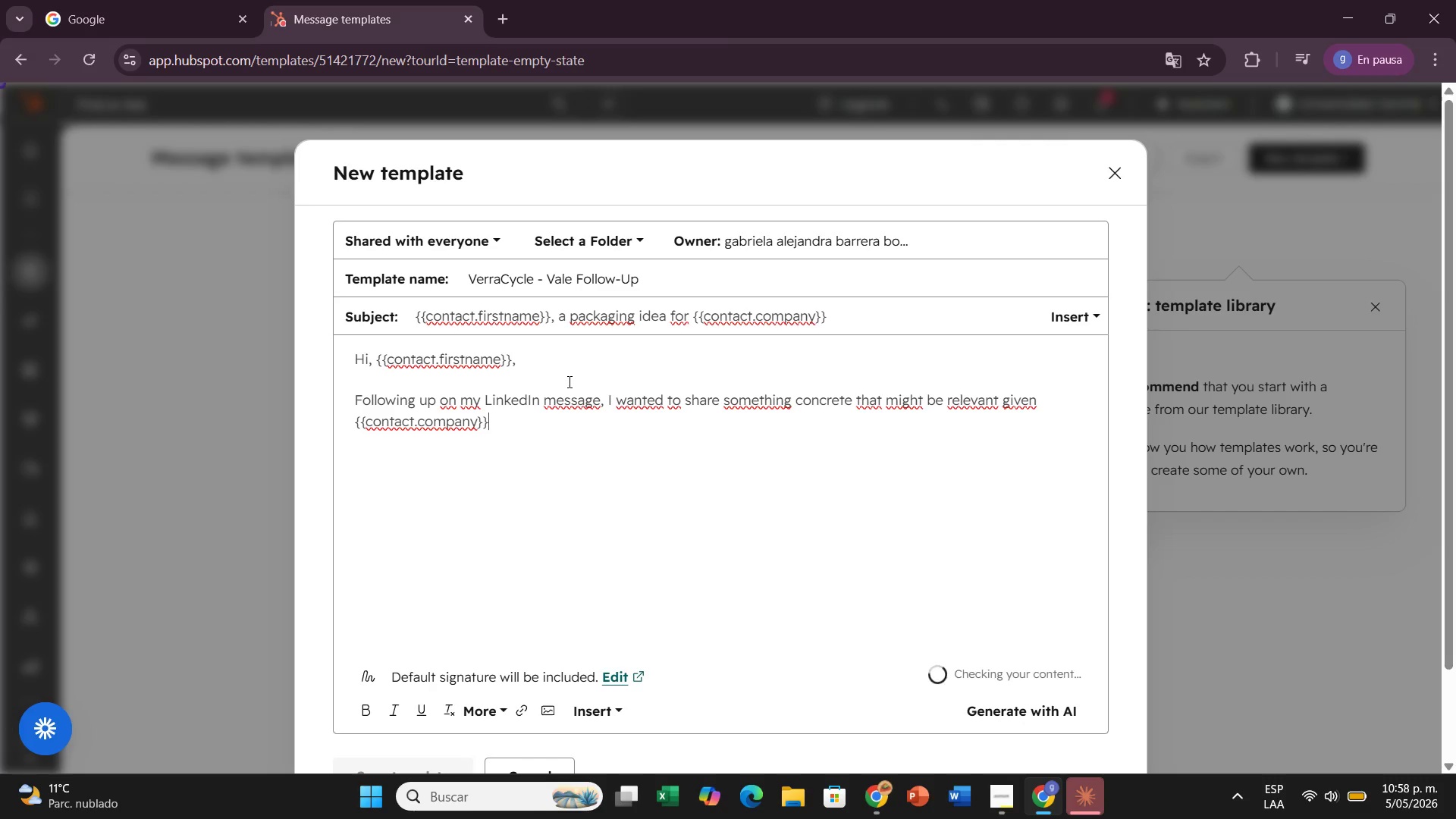 
type([s df)
key(Backspace)
key(Backspace)
type(d)
key(Backspace)
type(fp)
key(Backspace)
type(ocus on ''contact.recent_sustainabiliy)
key(Backspace)
type(ty)
 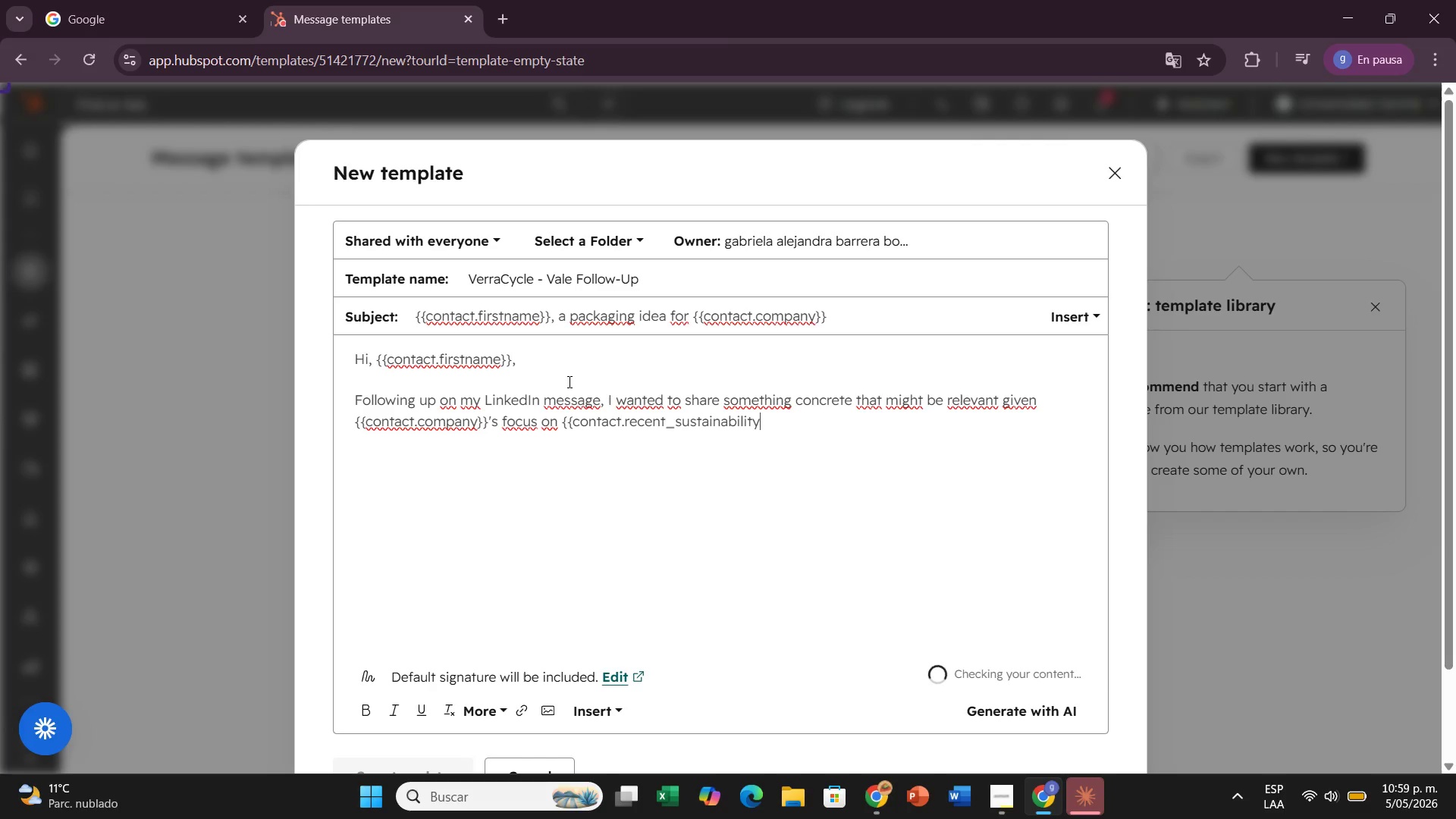 
type(_initiative//-)
key(Backspace)
type(.)
 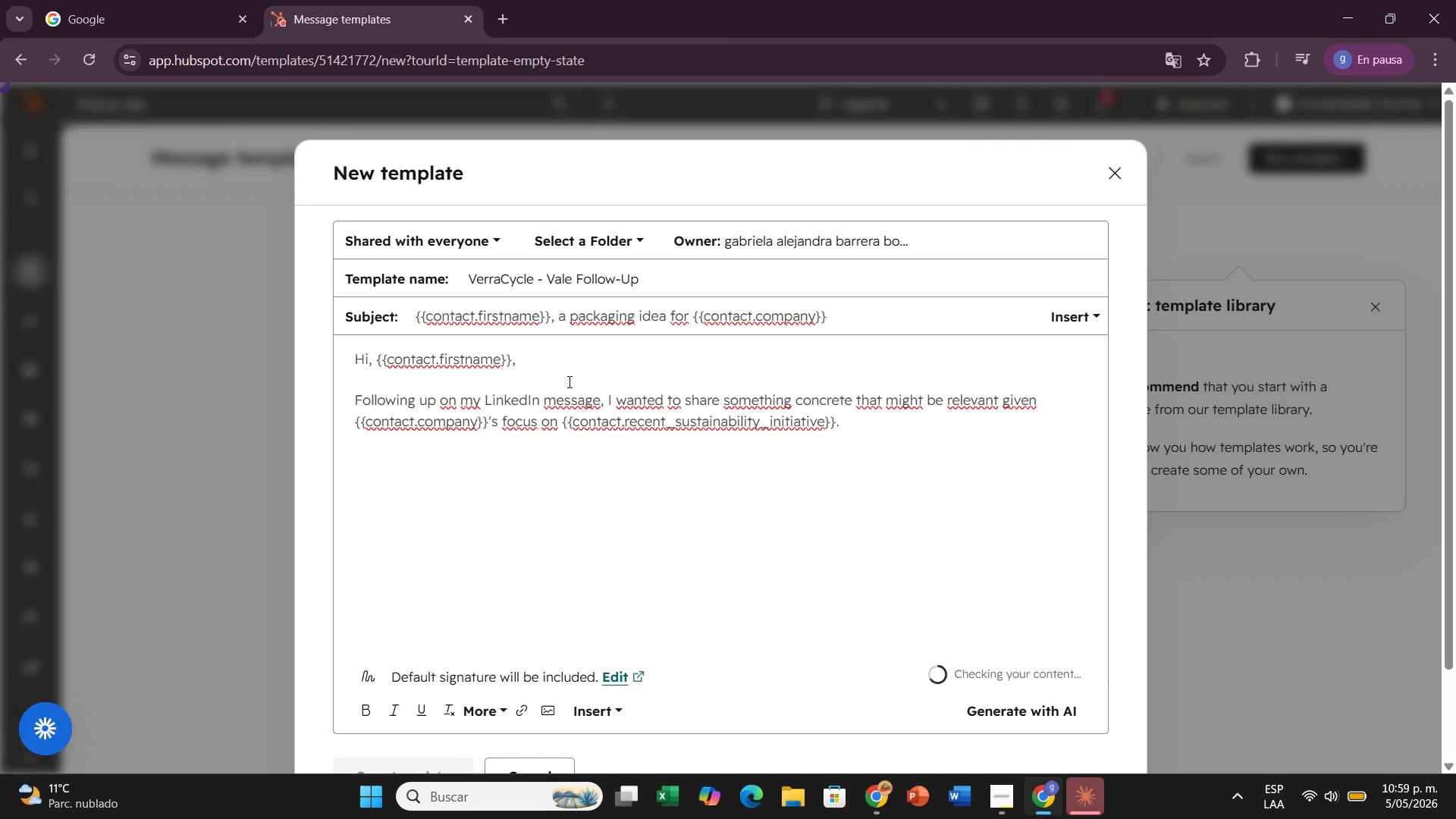 
key(Enter)
 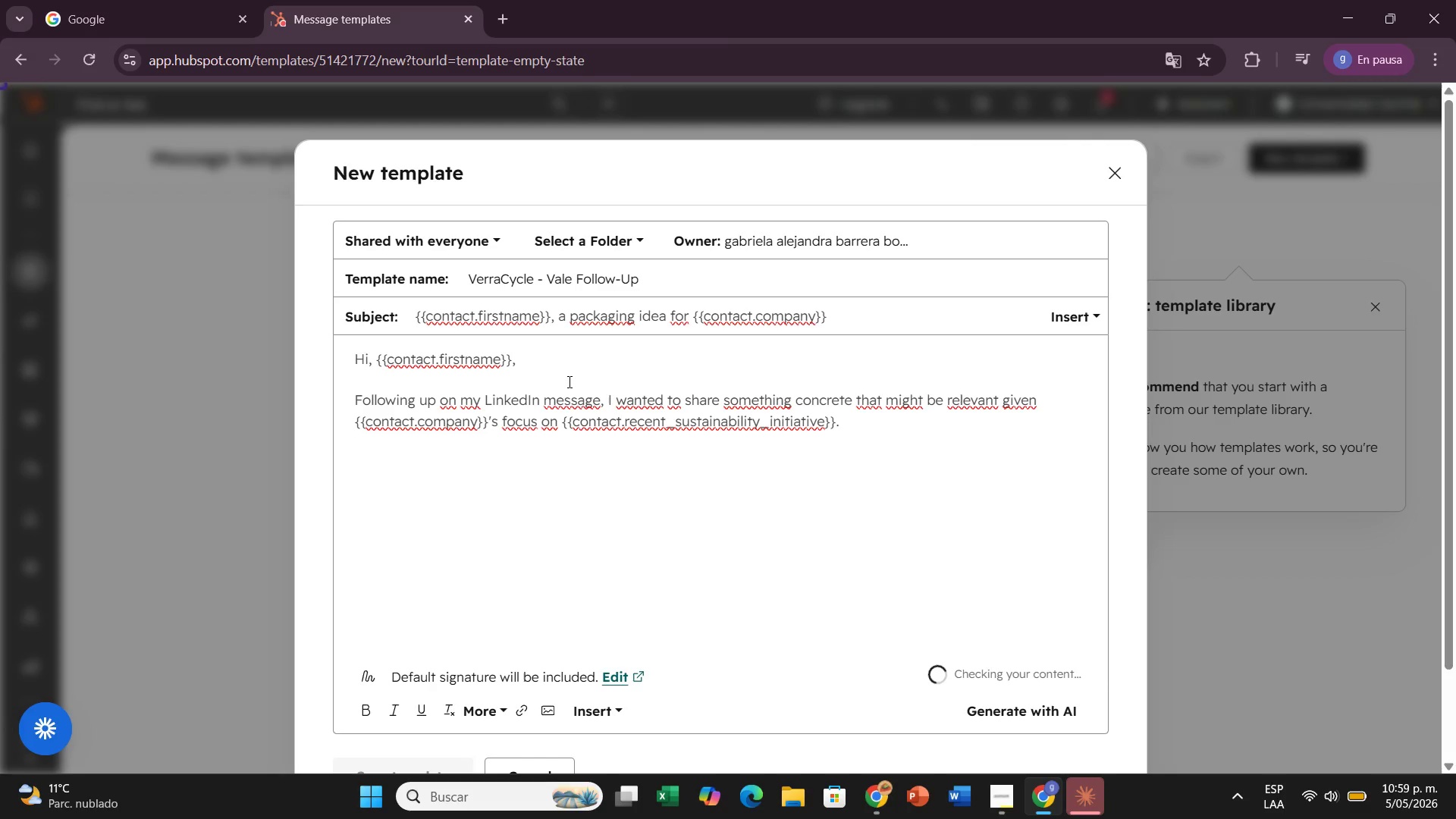 
key(Enter)
 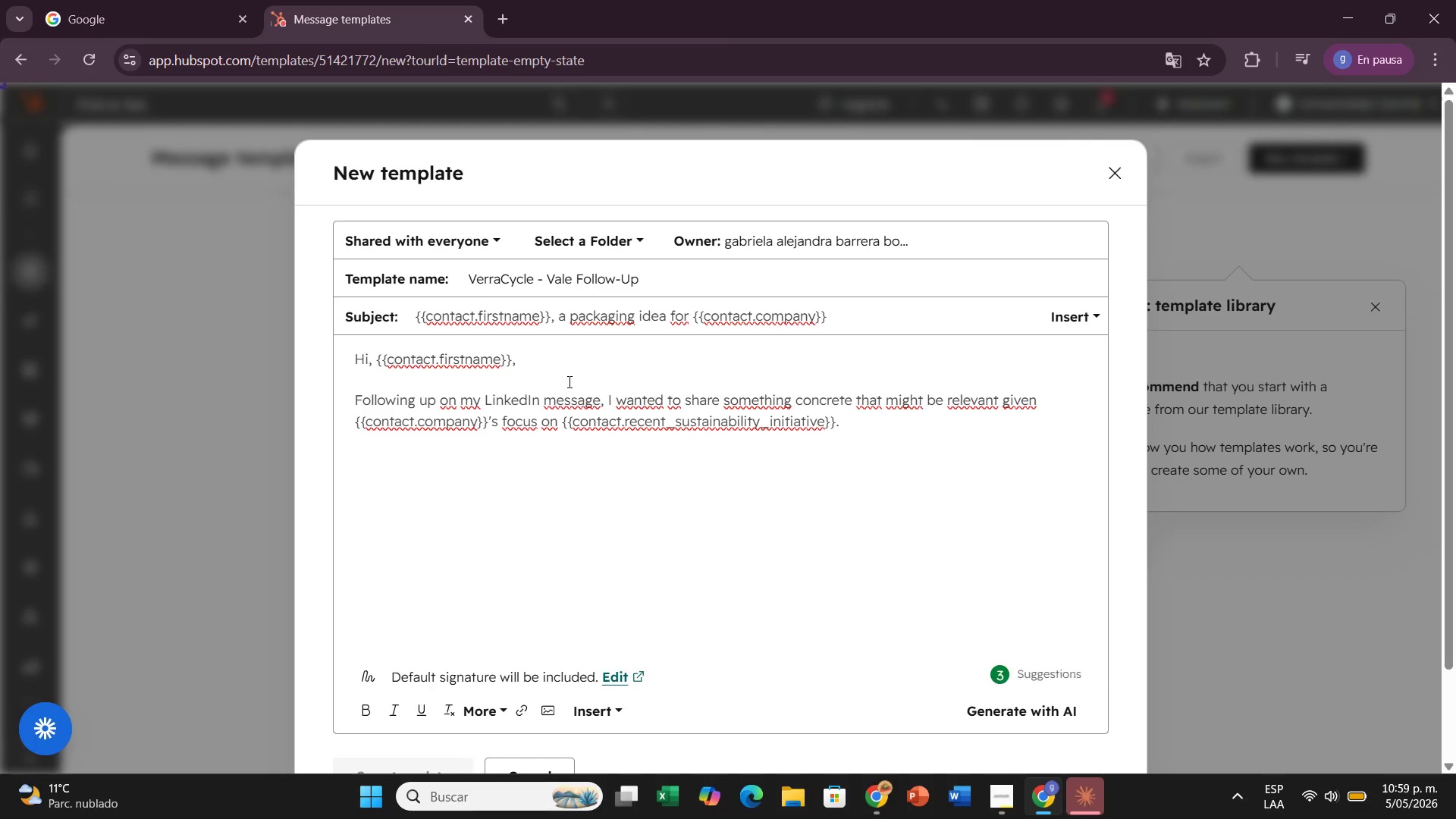 
type(We recently)
 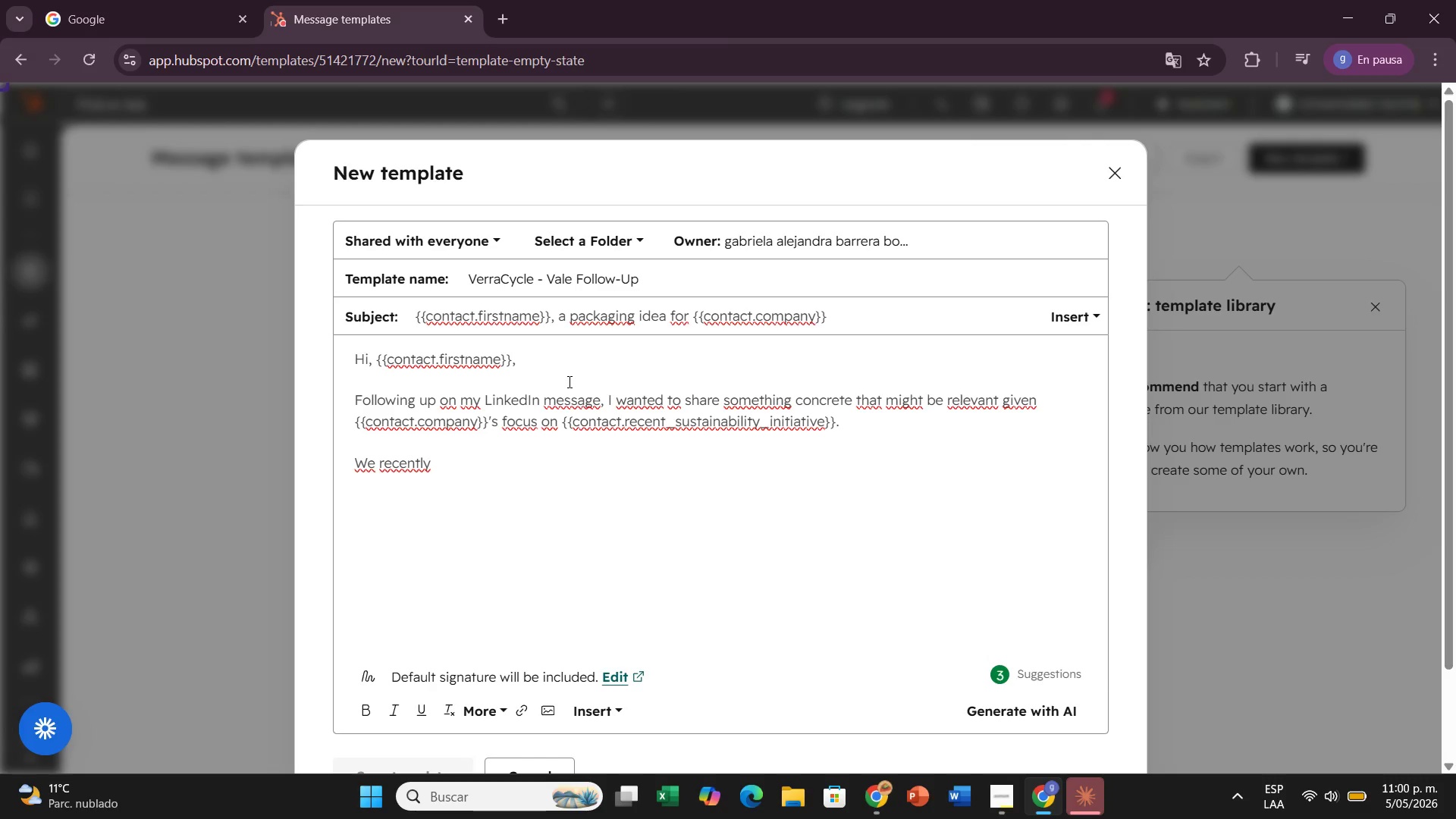 
wait(6.39)
 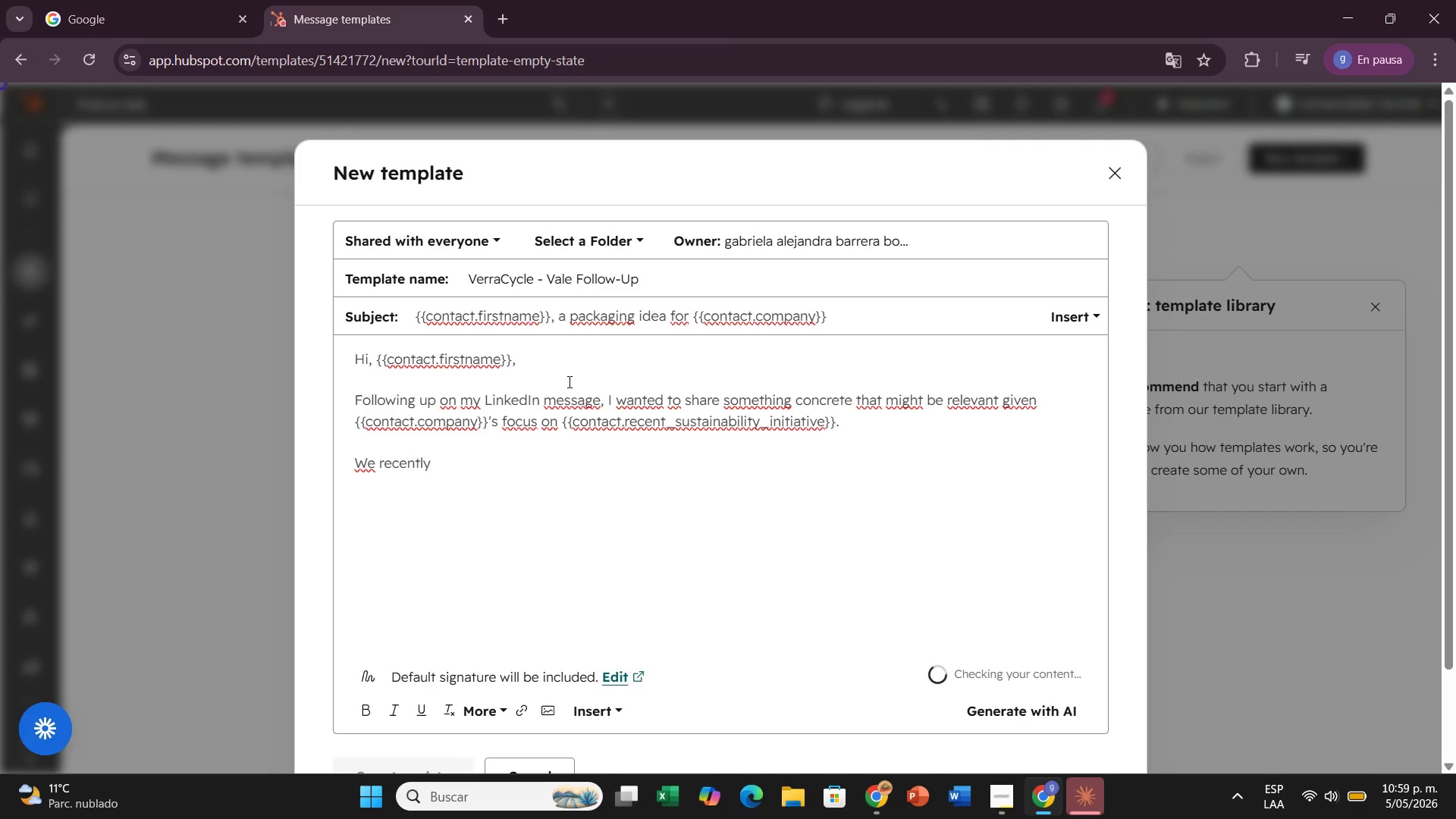 
key(Space)
 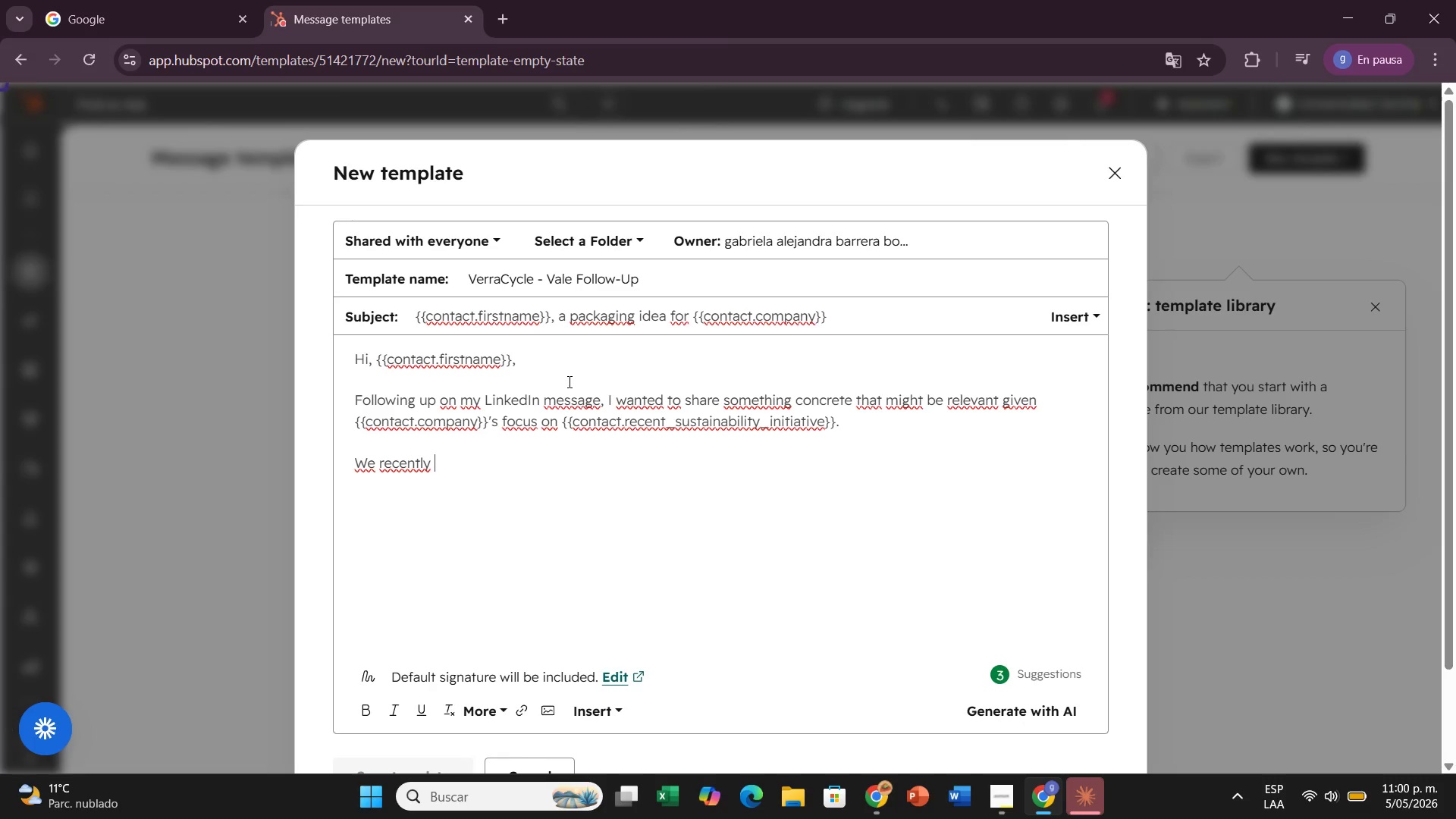 
wait(28.44)
 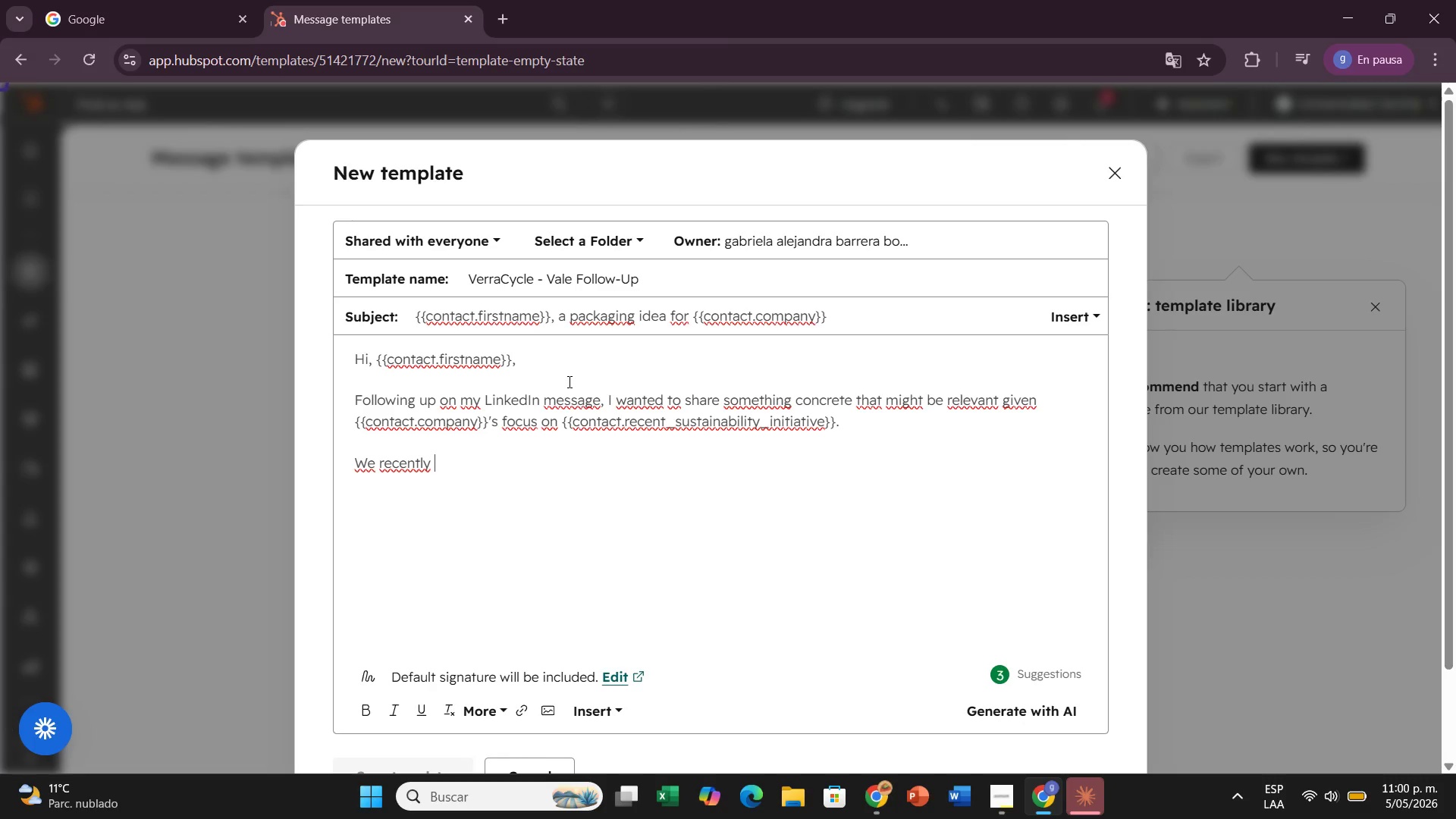 
type(helped a mid-sizedb)
key(Backspace)
type( food manufacturer eliminate 3 tons of single )
key(Backspace)
type(-use packaging)
 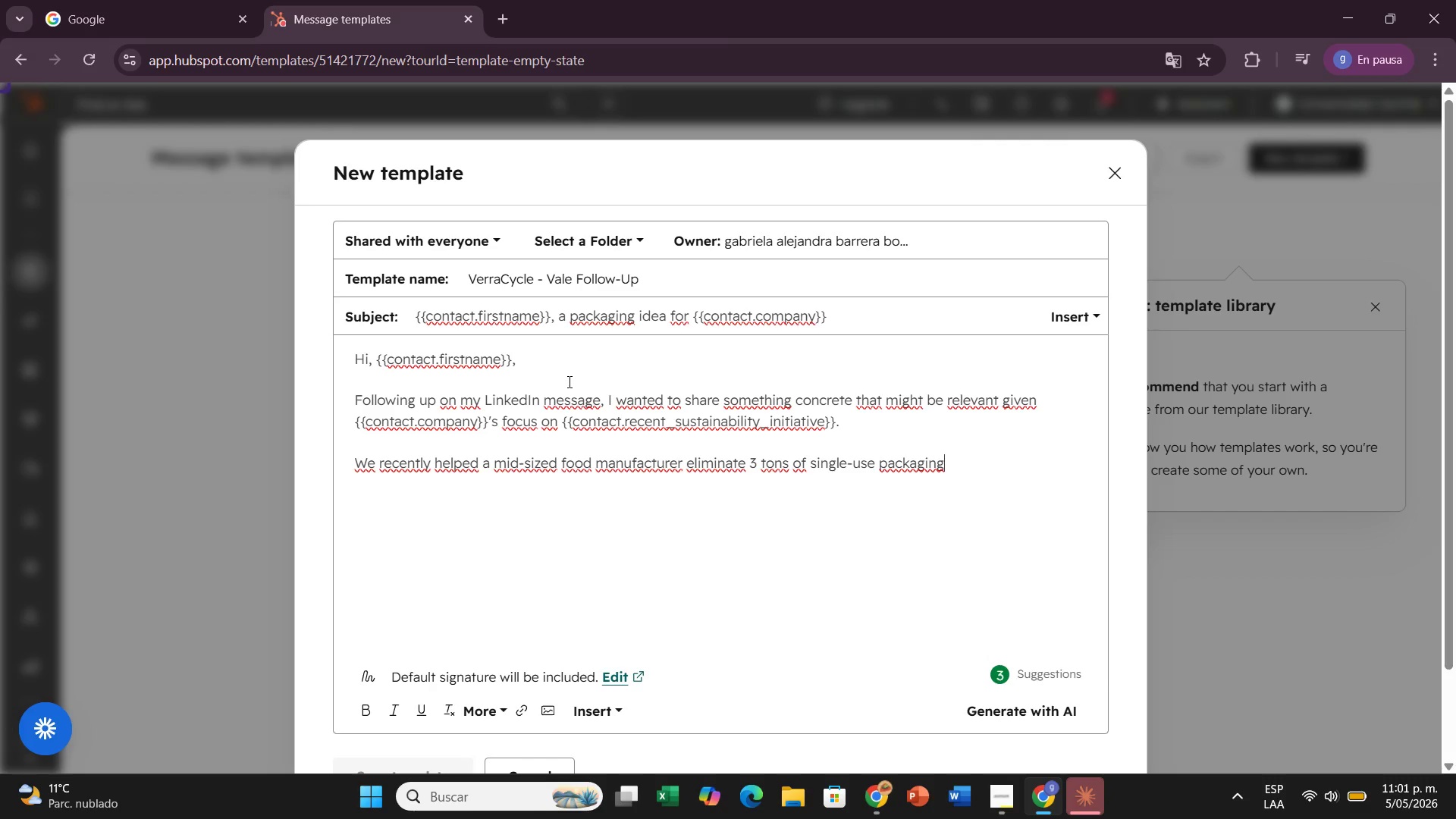 
type( per quarter using )
 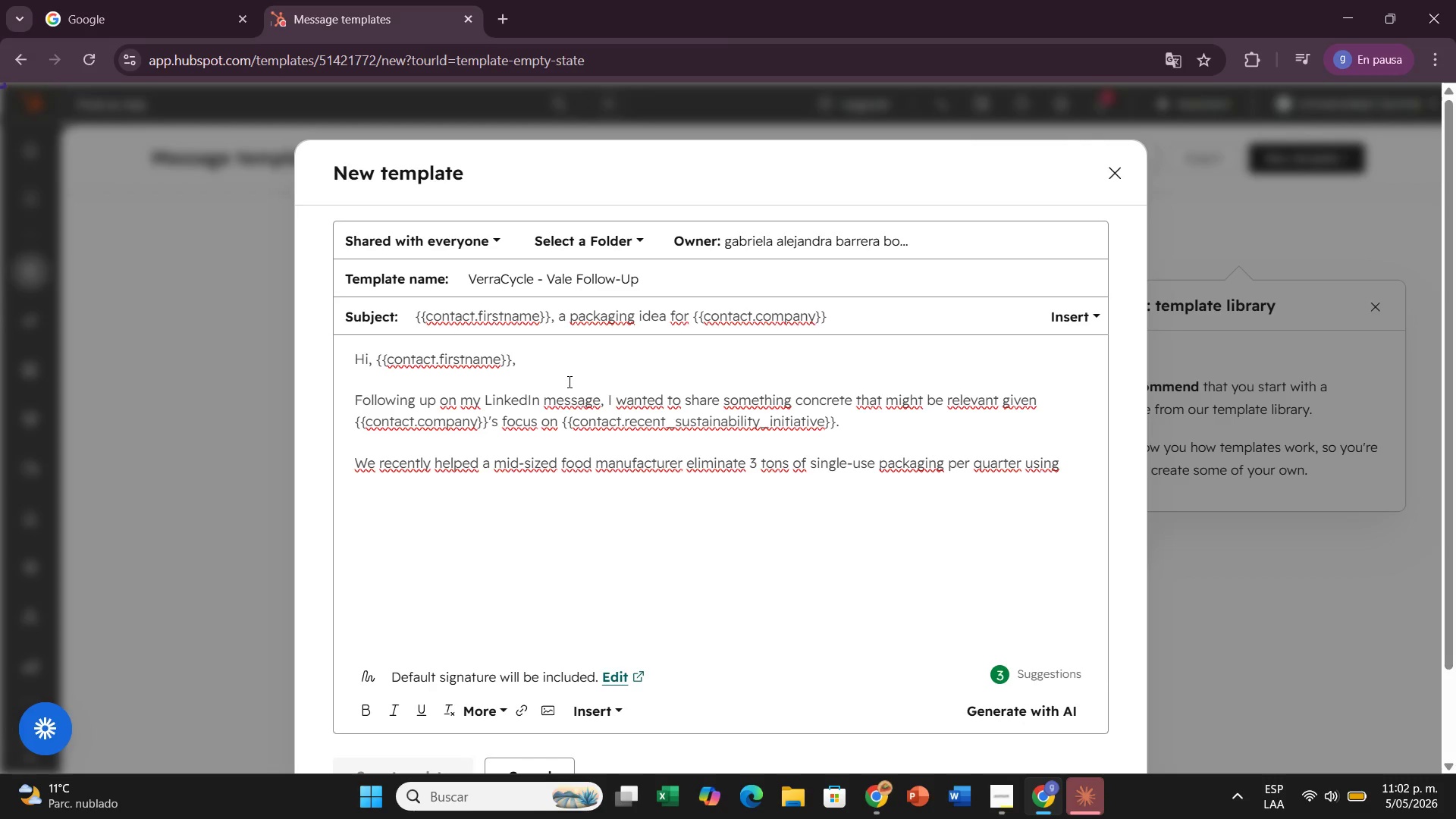 
wait(36.62)
 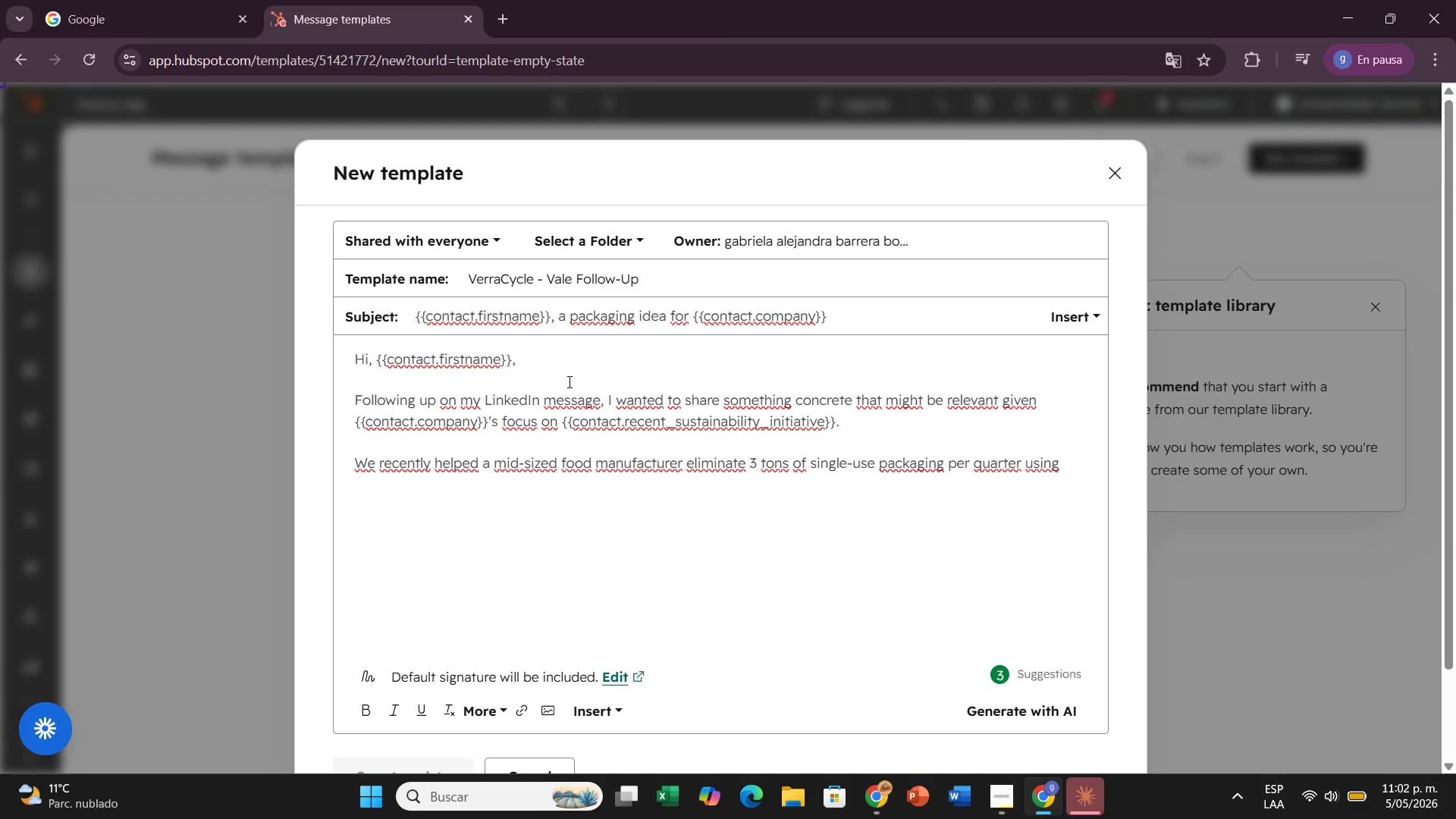 
type(our circular tray-return system.)
 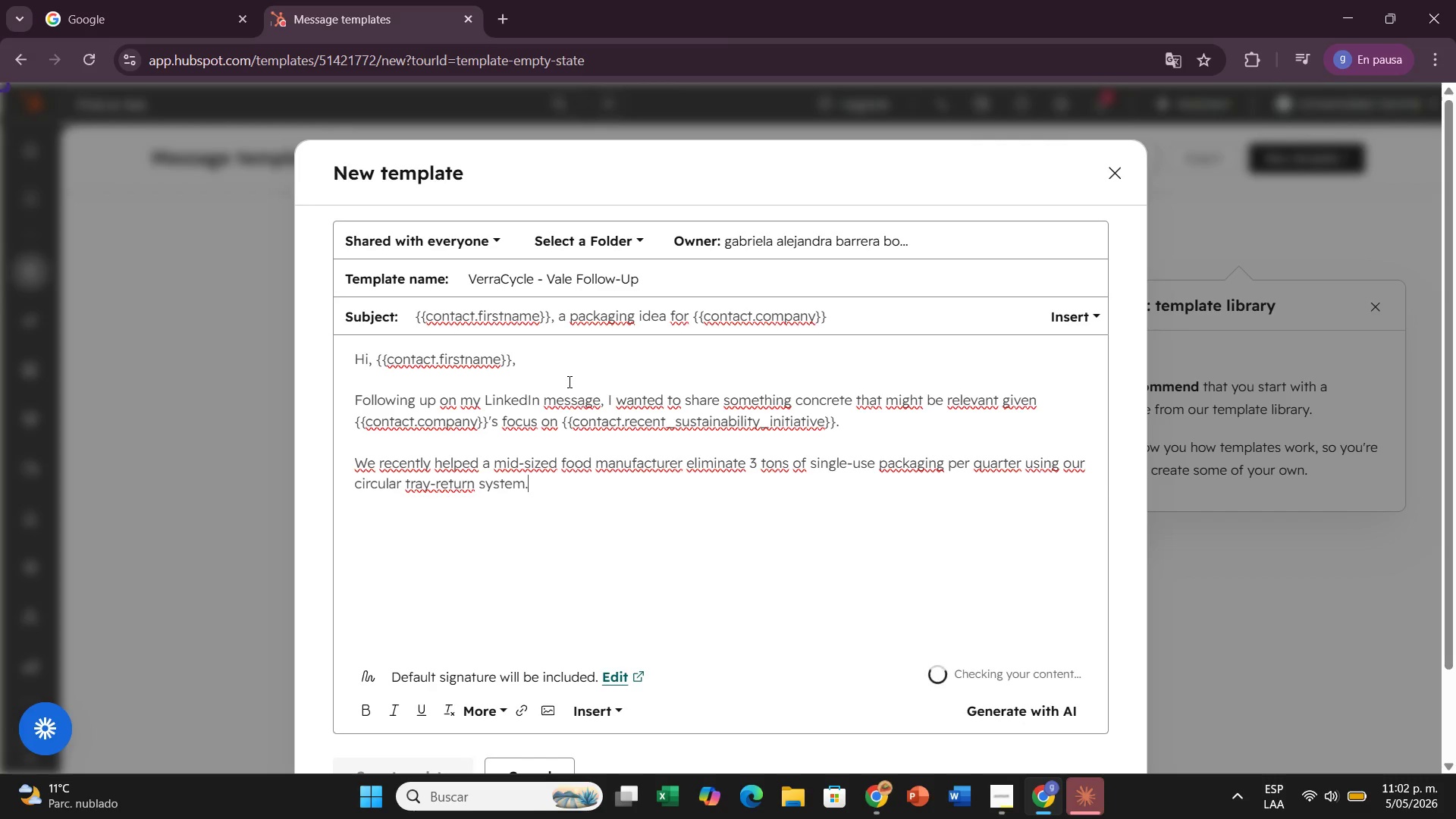 
key(Enter)
 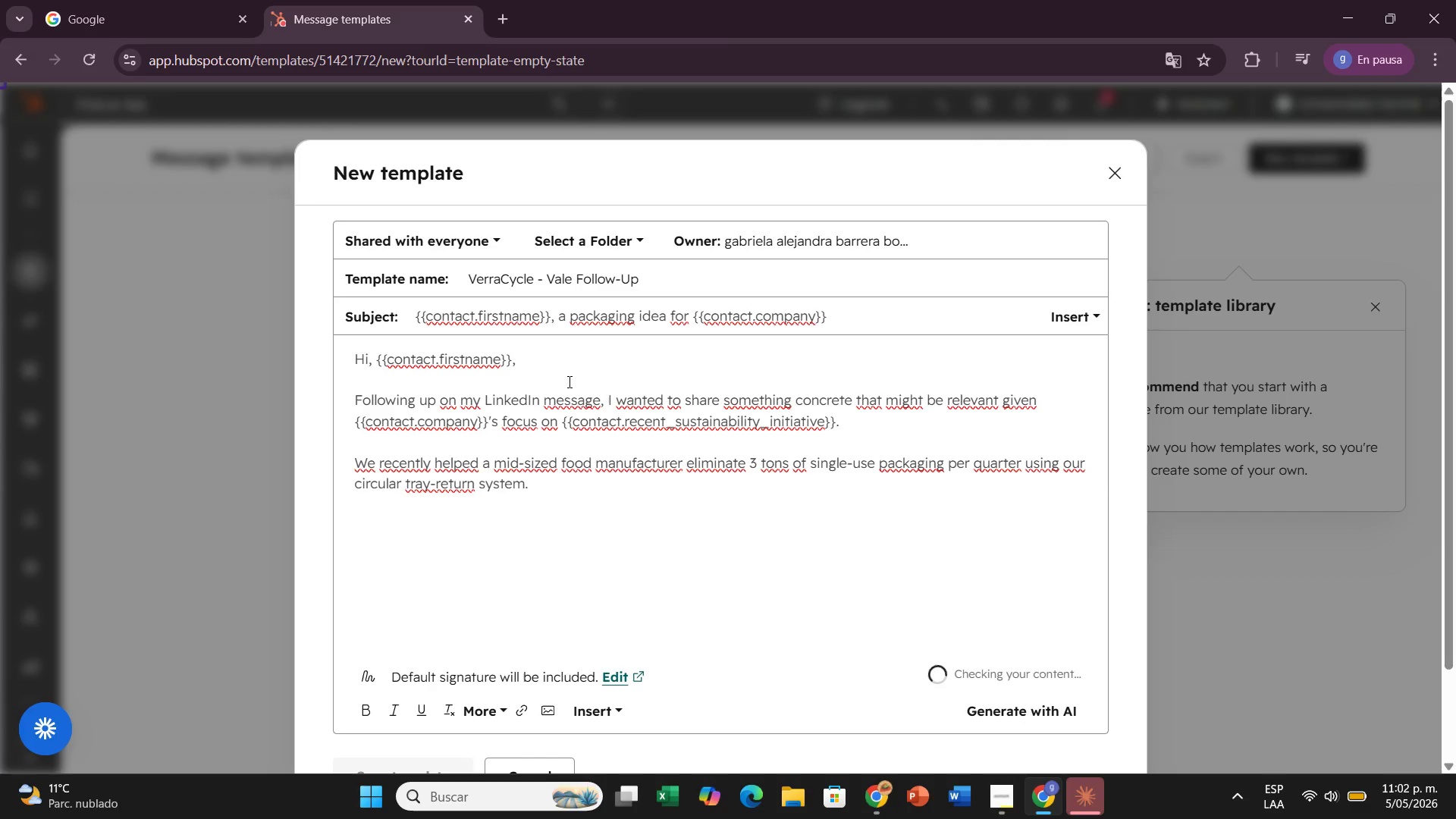 
key(Enter)
 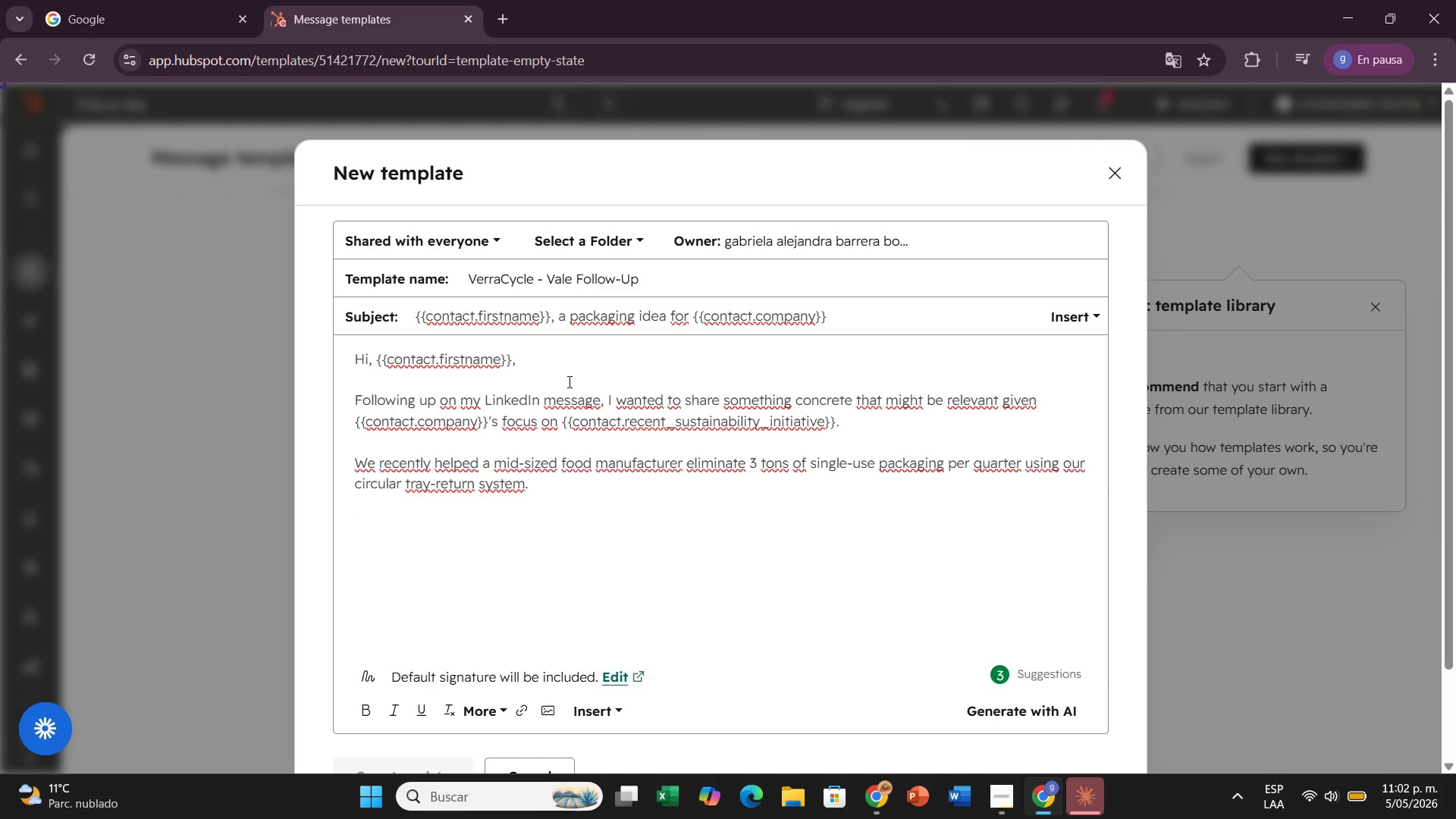 
wait(10.25)
 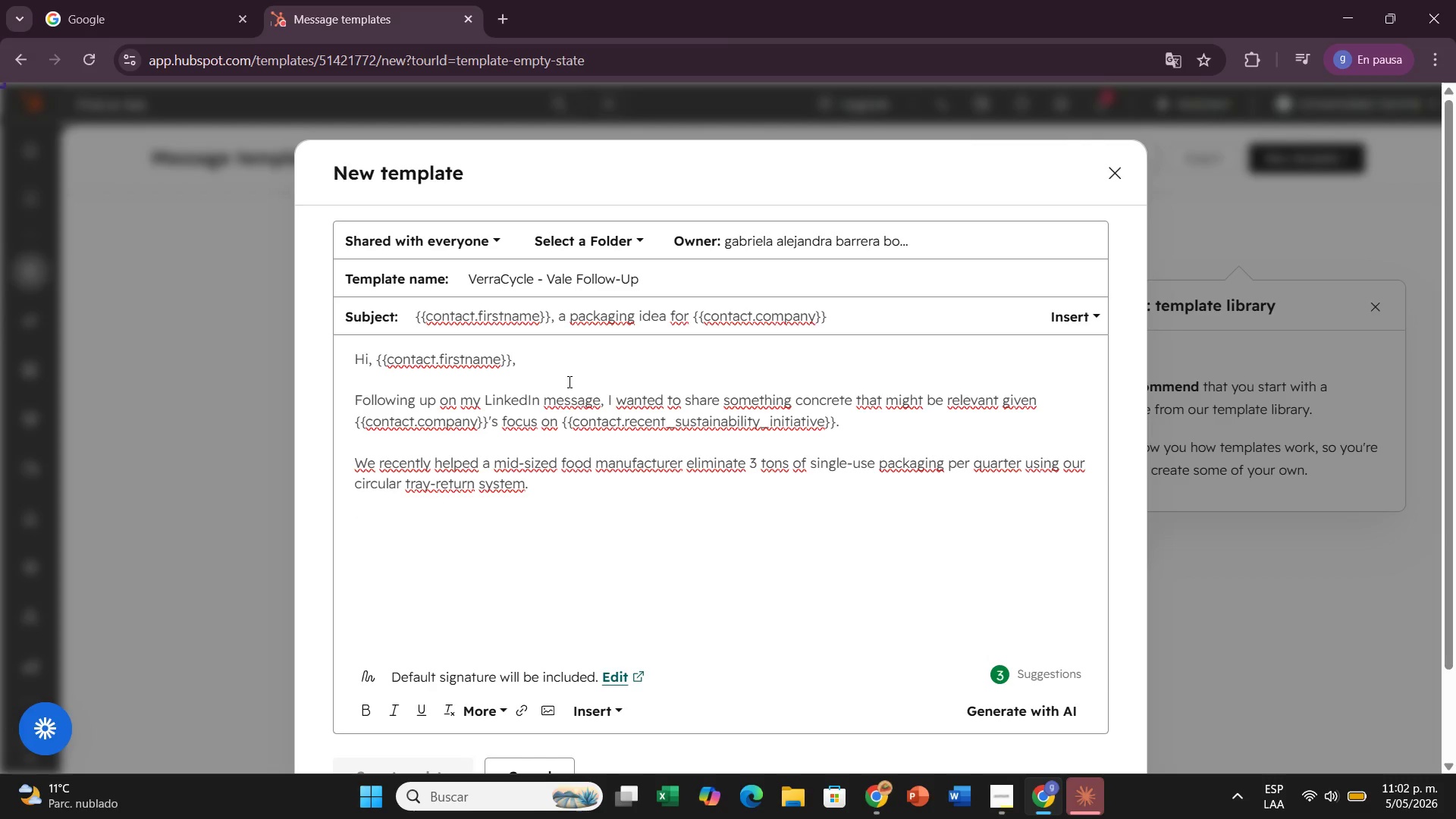 
key(CapsLock)
 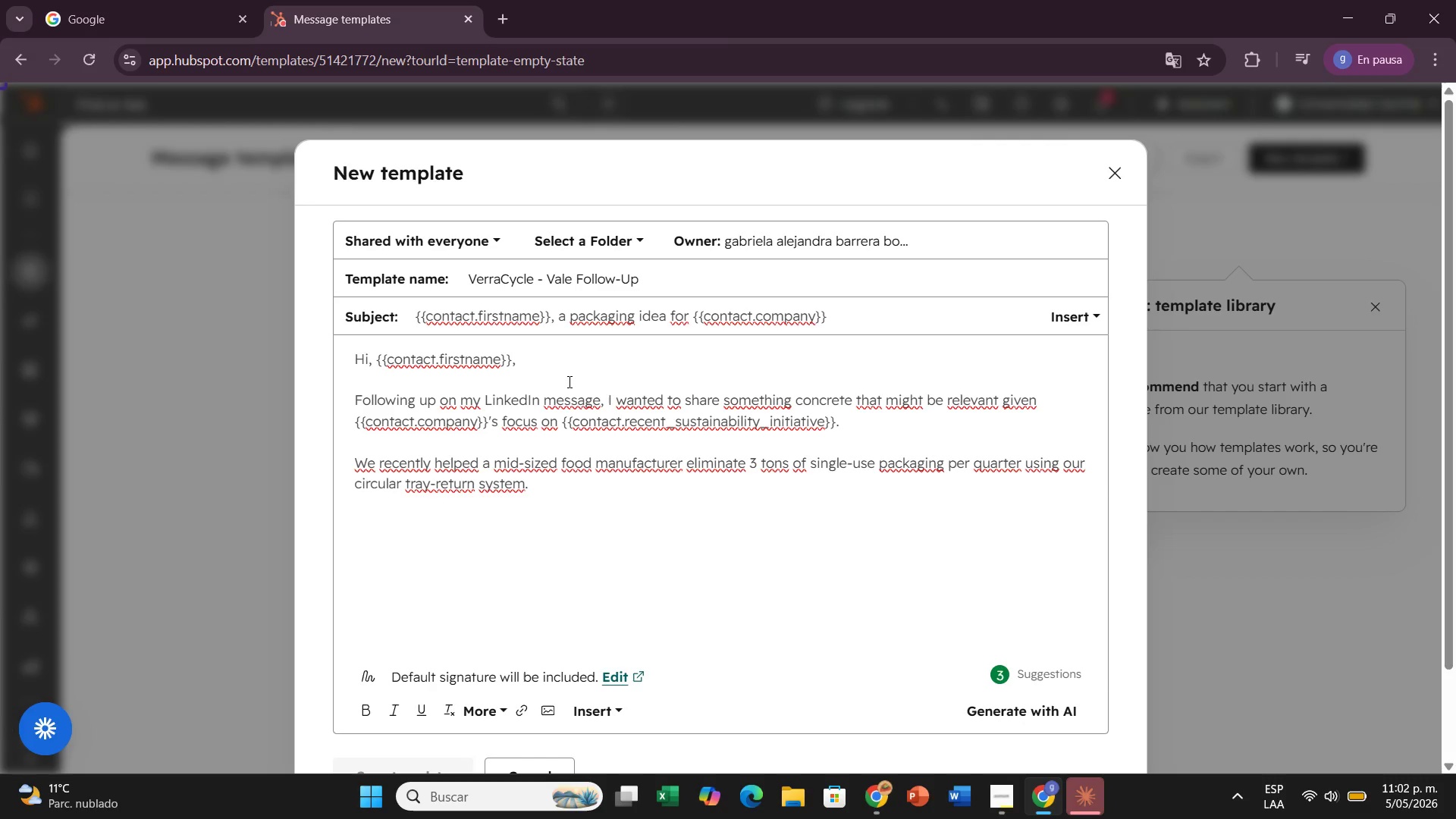 
key(R)
 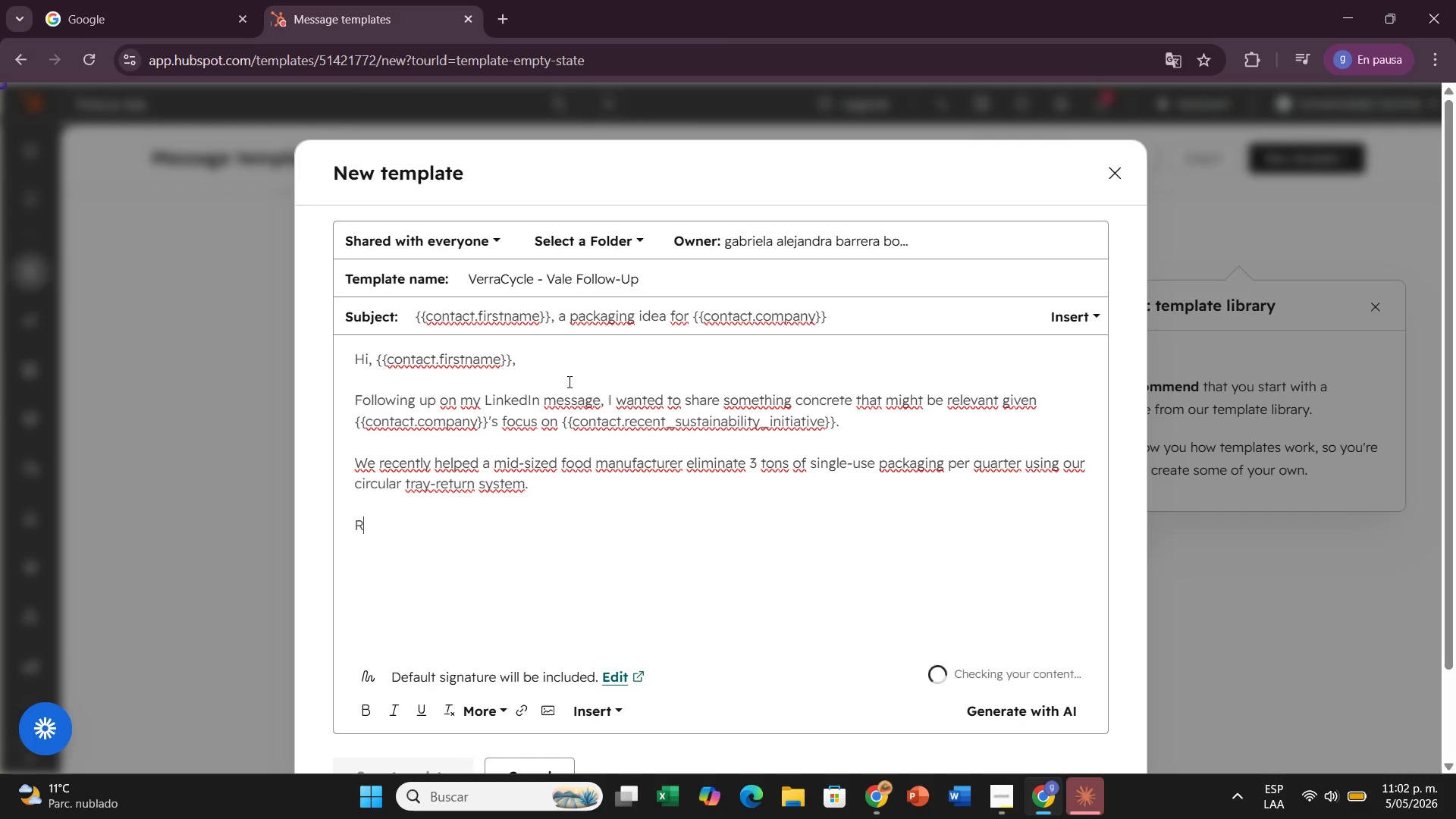 
key(CapsLock)
 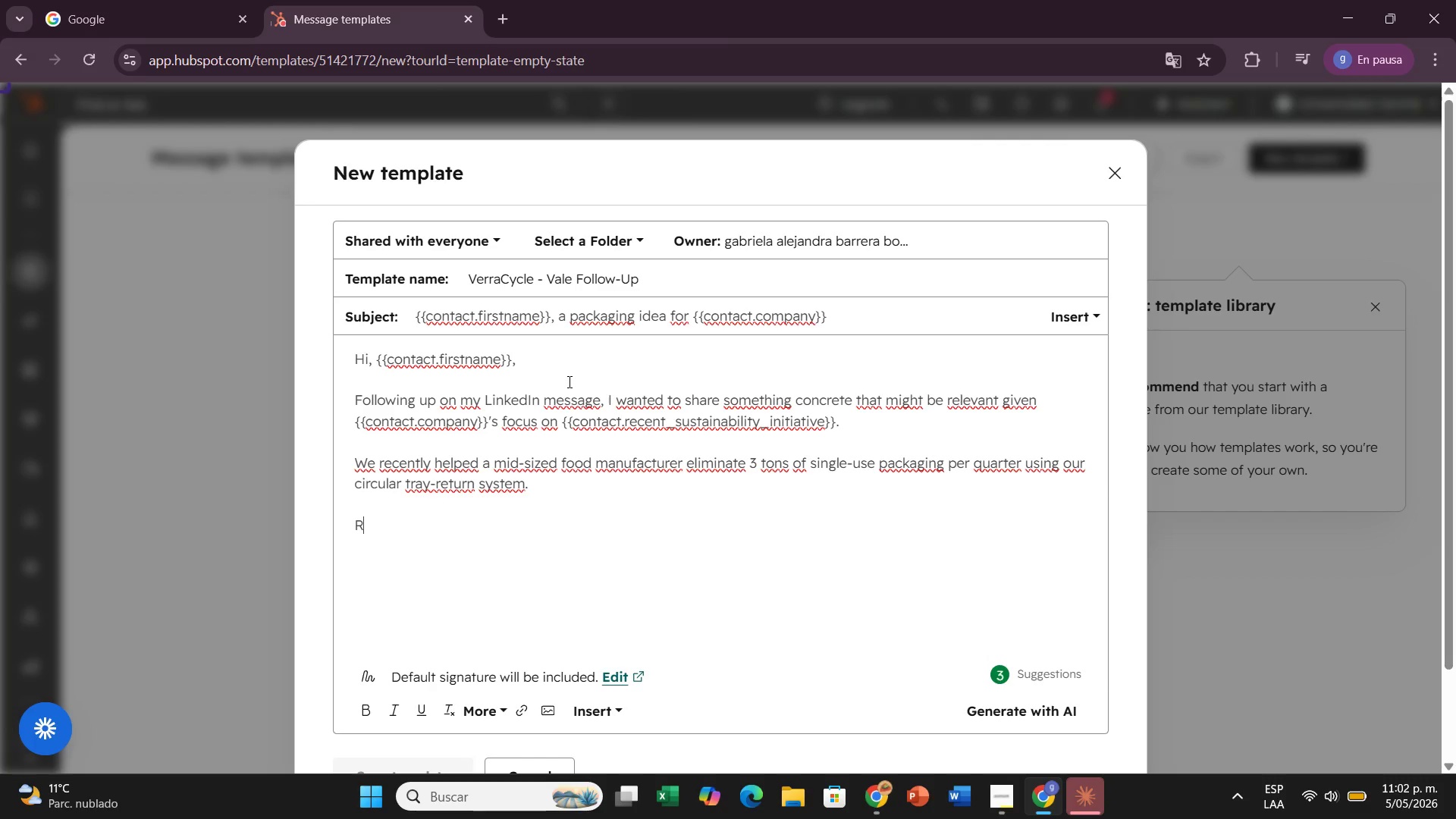 
wait(13.55)
 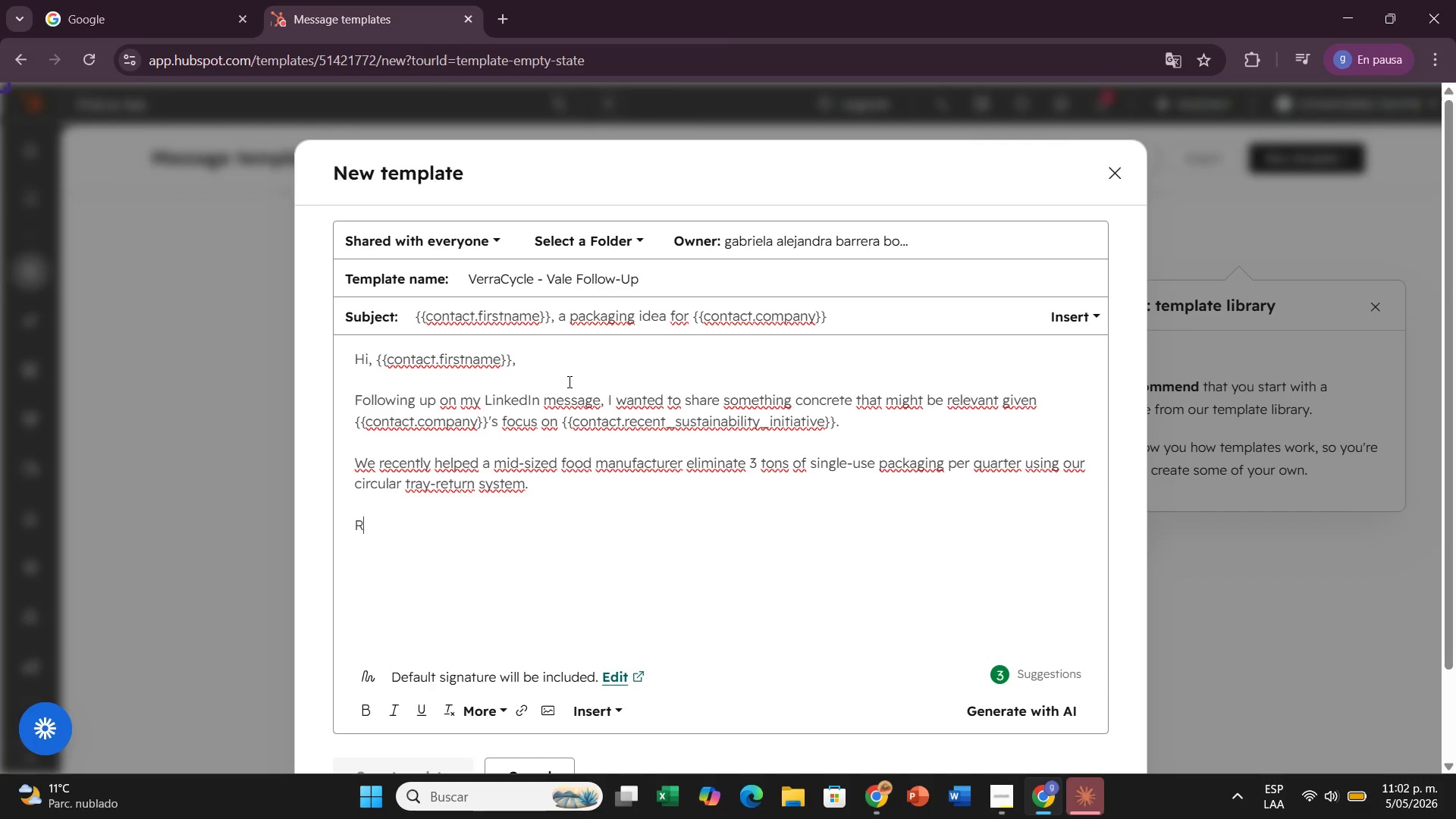 
type(ead )
 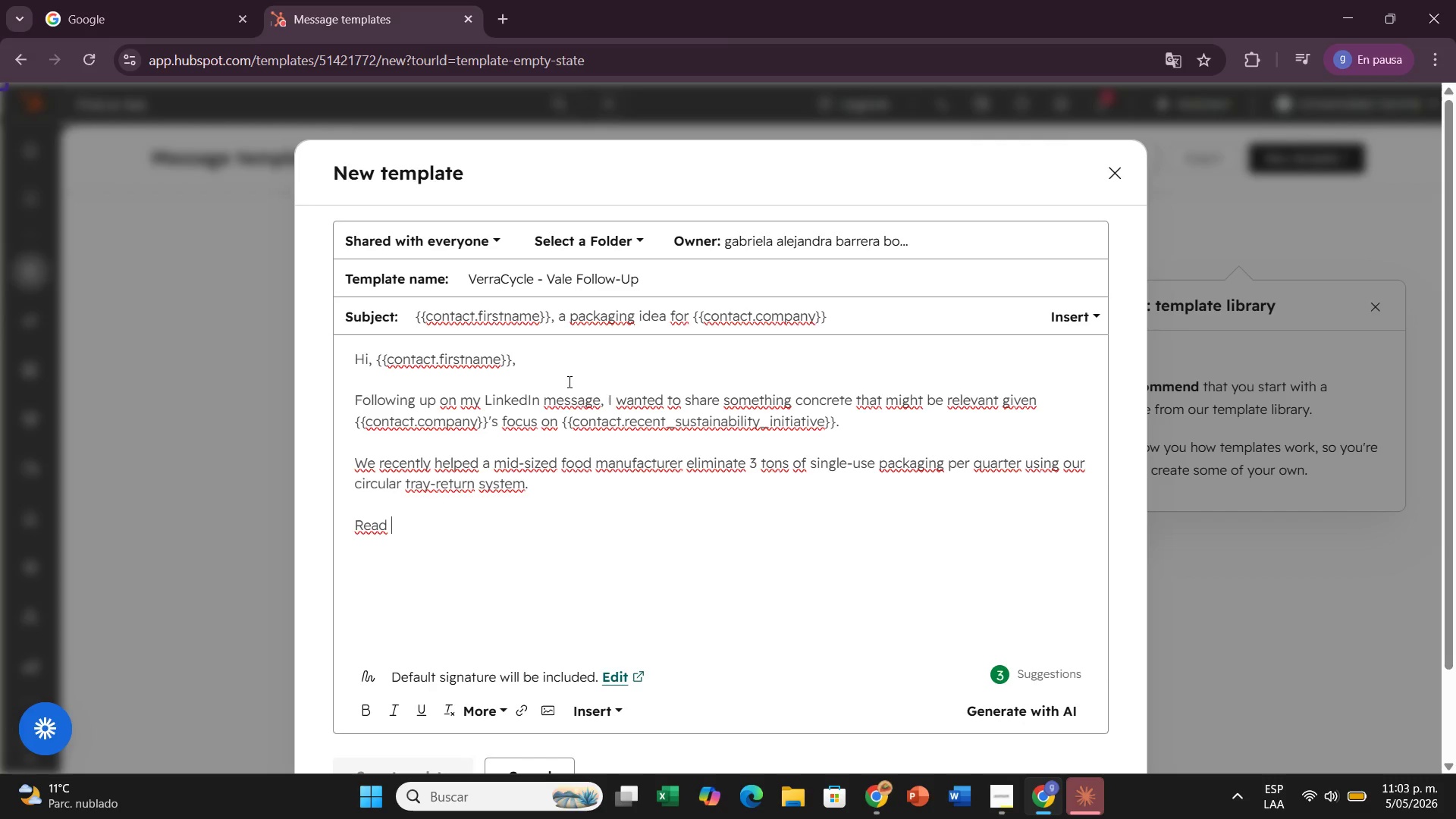 
wait(36.01)
 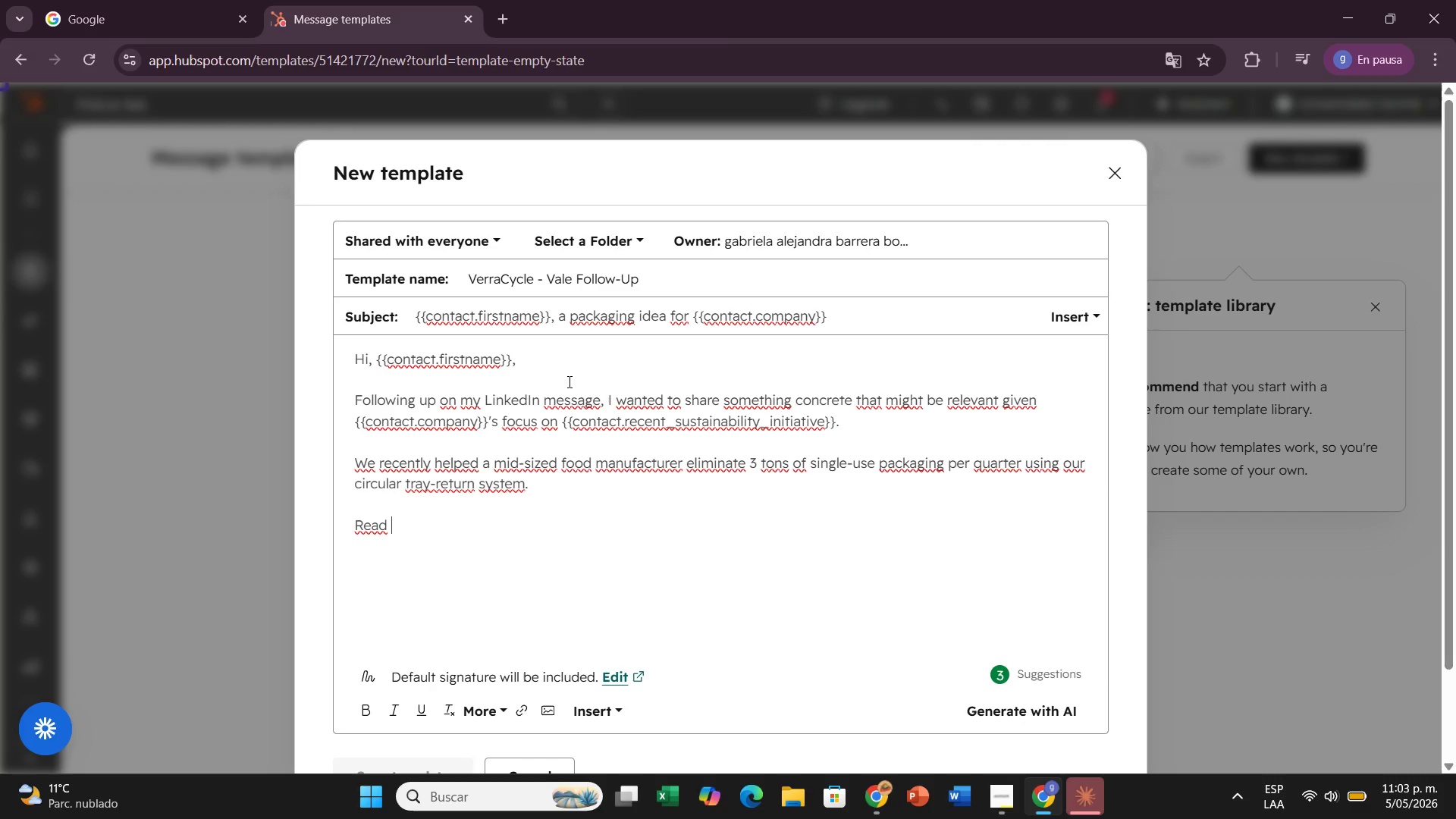 
type(the full case study here> )
 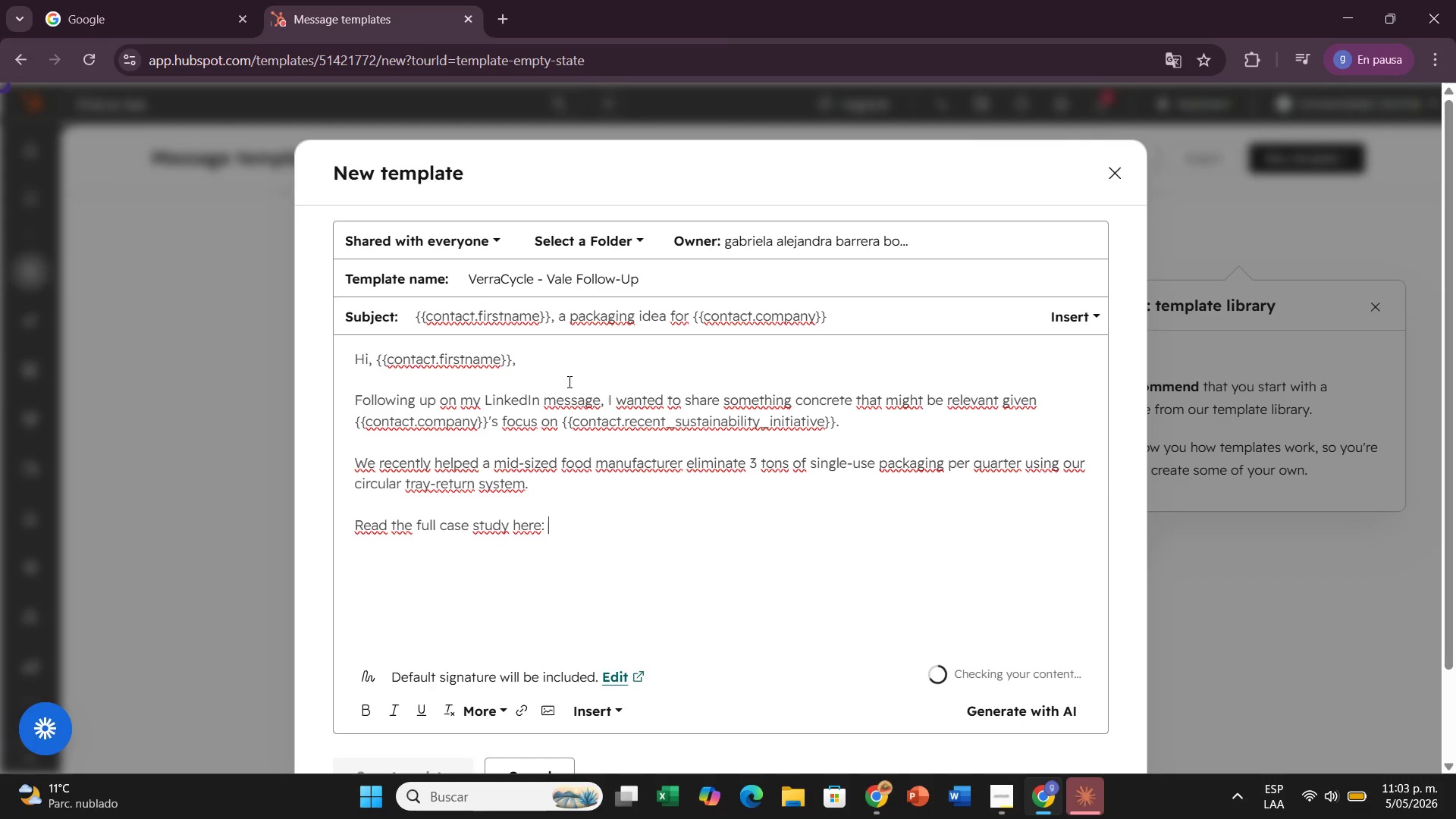 
wait(19.08)
 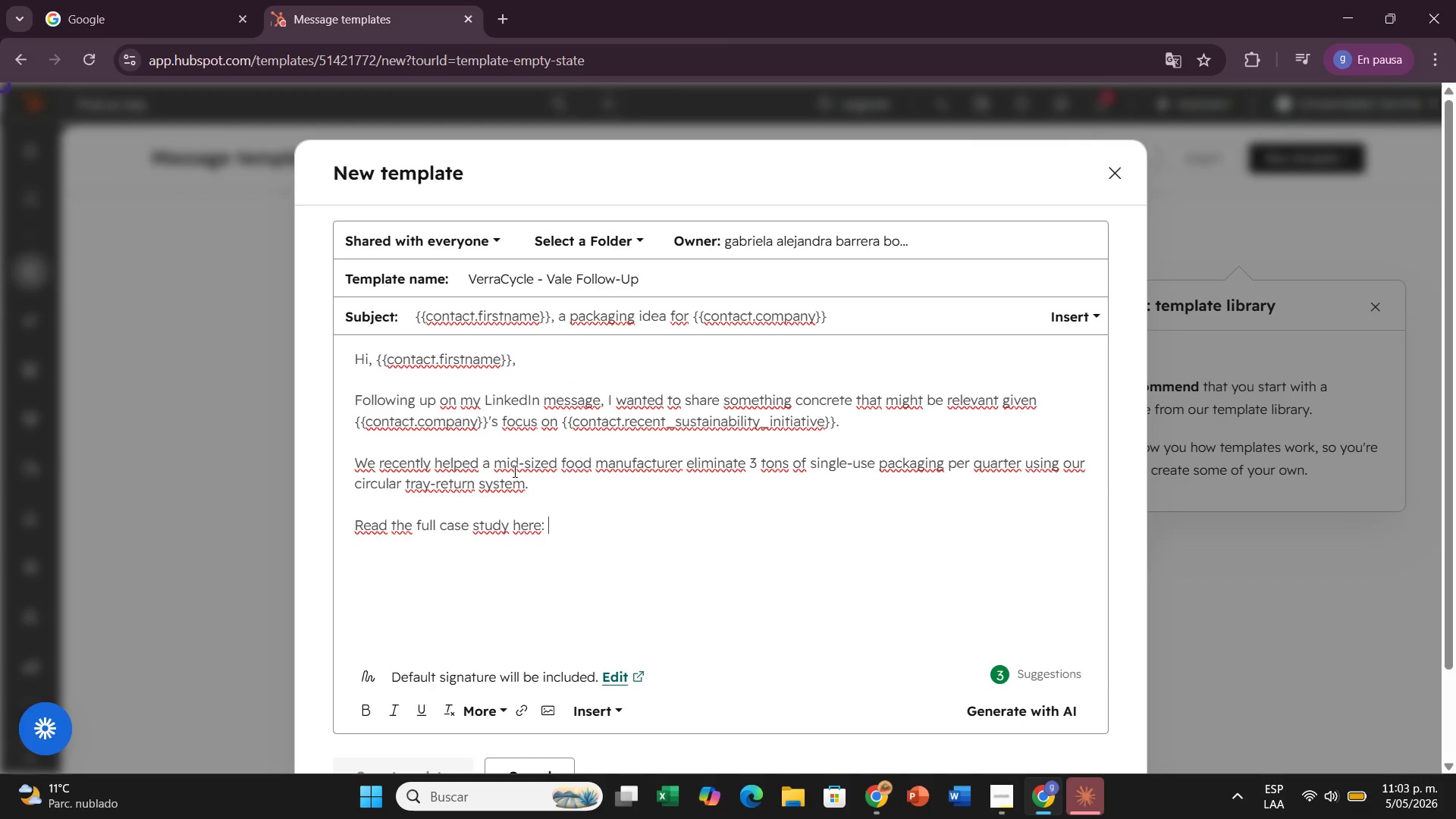 
left_click_drag(start_coordinate=[530, 512], to_coordinate=[573, 537])
 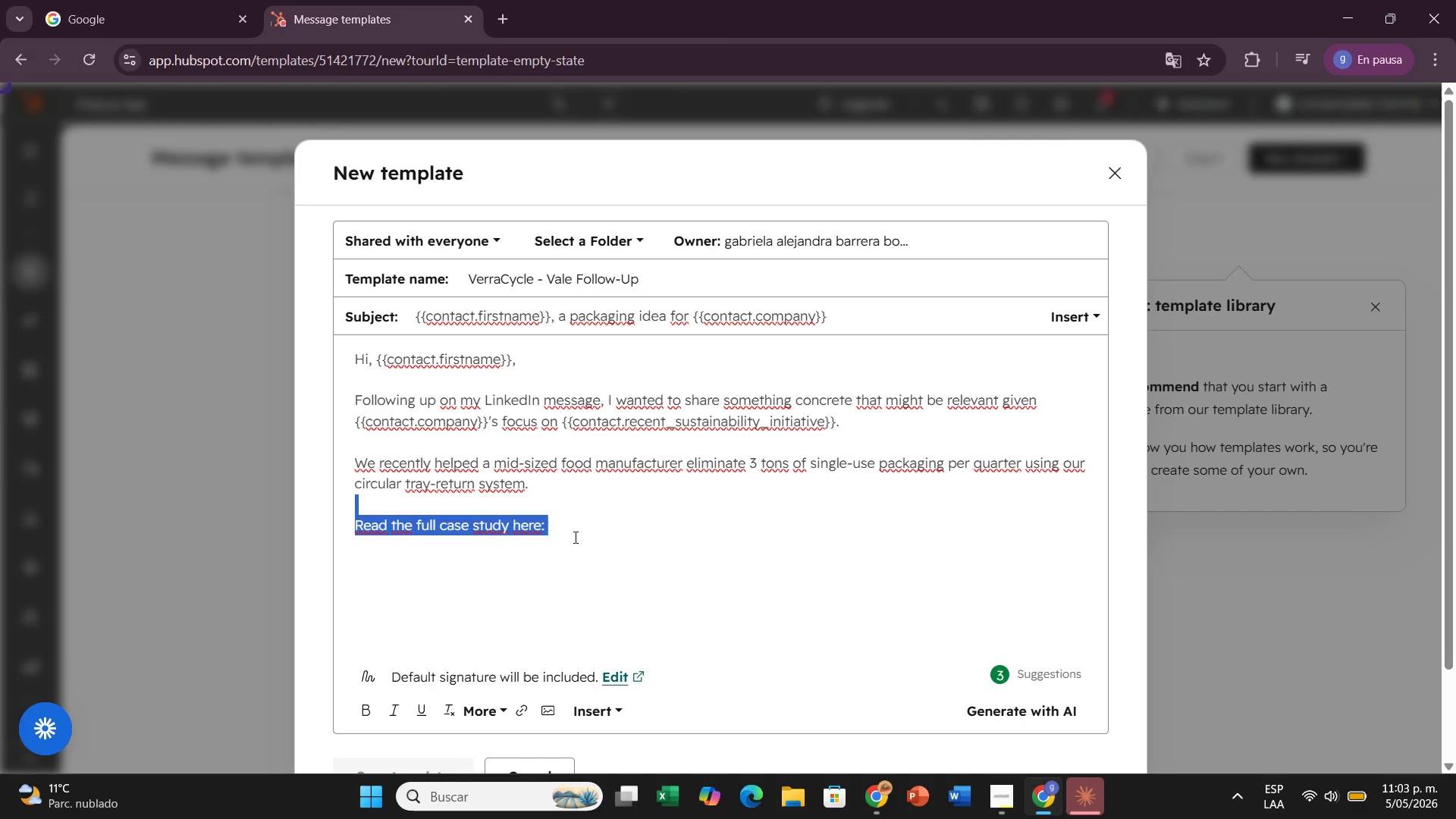 
key(Backspace)
 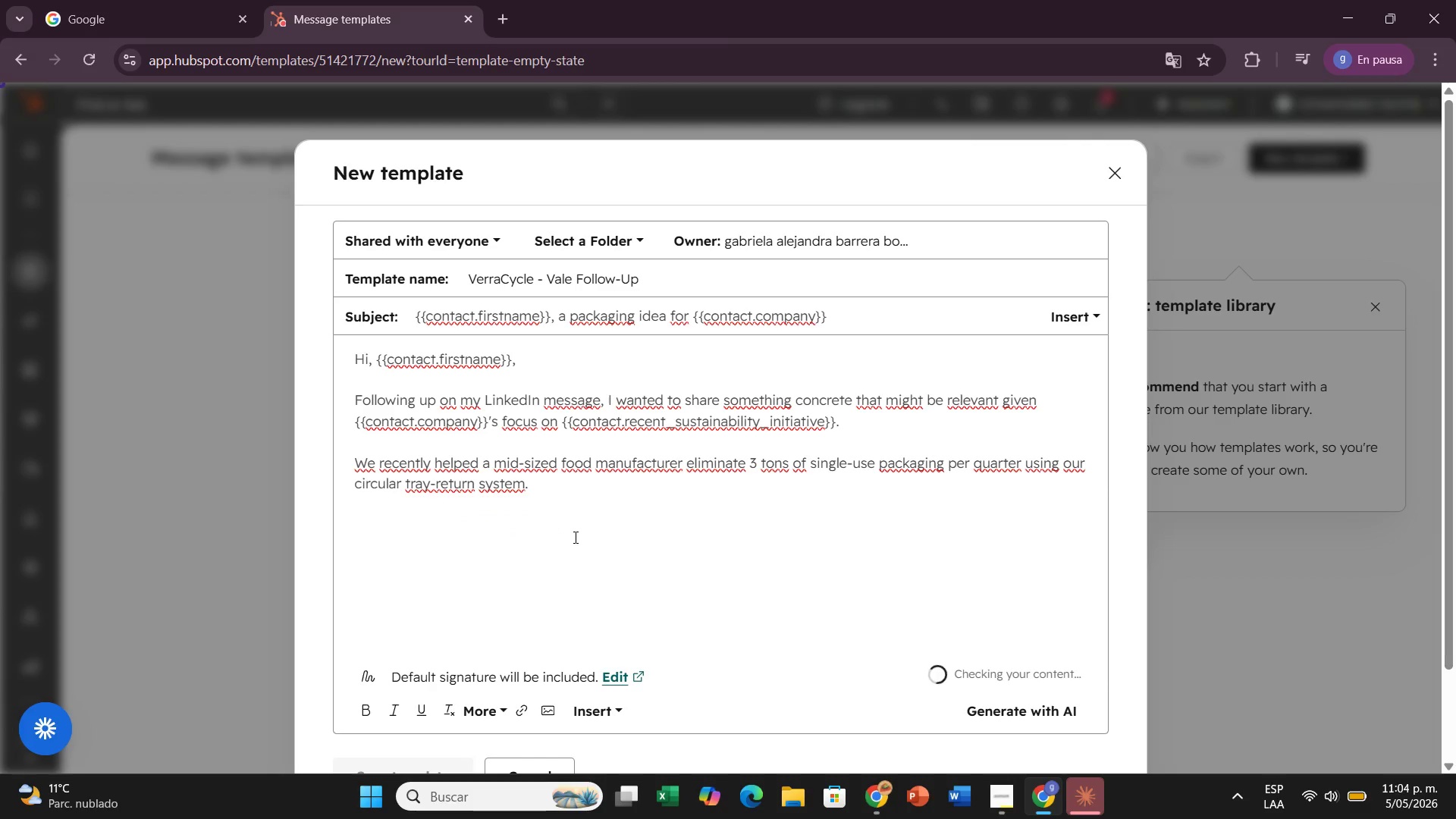 
key(Enter)
 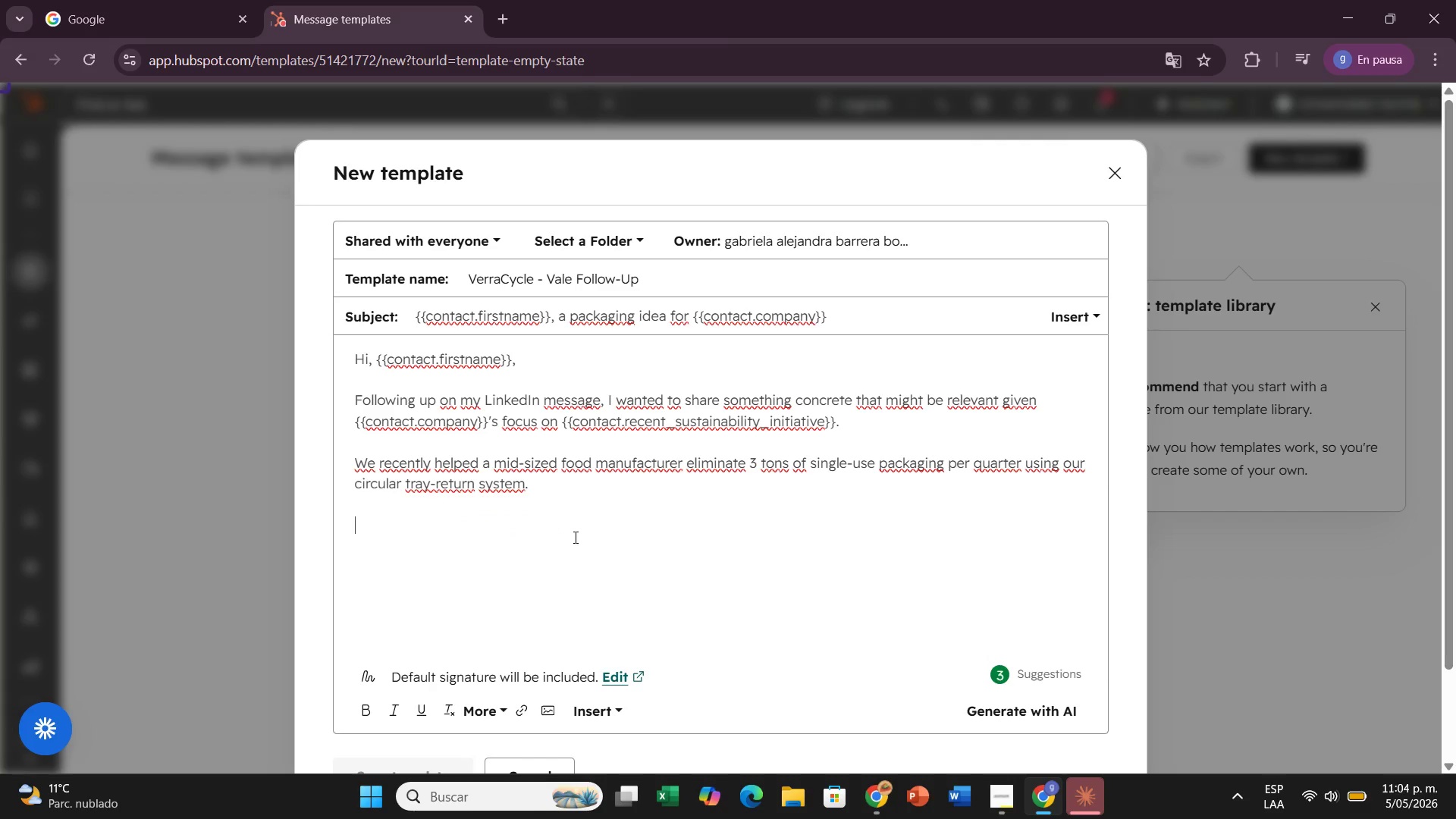 
type(If this resonates, I[d love to do aq )
key(Backspace)
key(Backspace)
type( quick 20-minute packaging )
 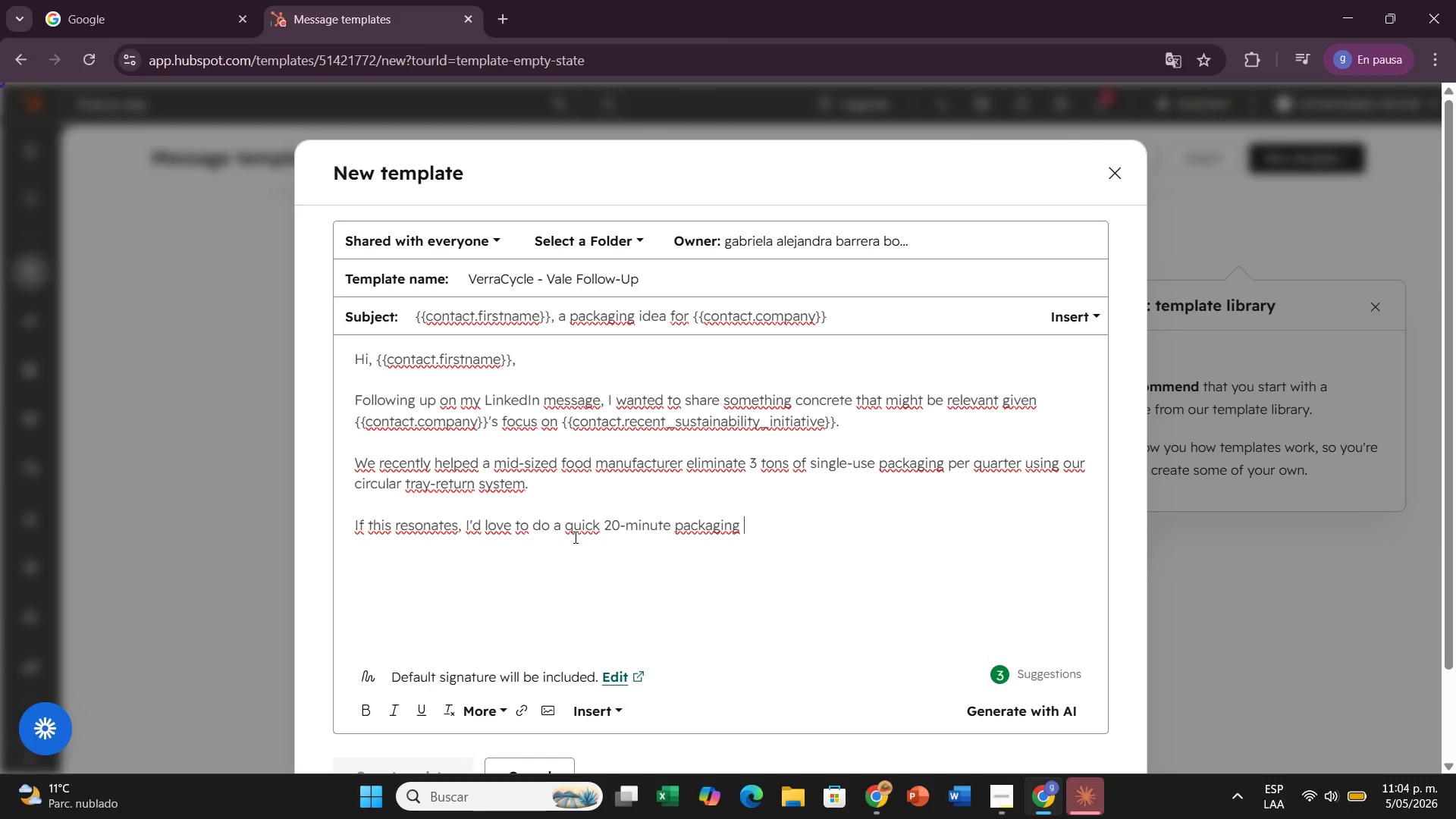 
wait(5.91)
 